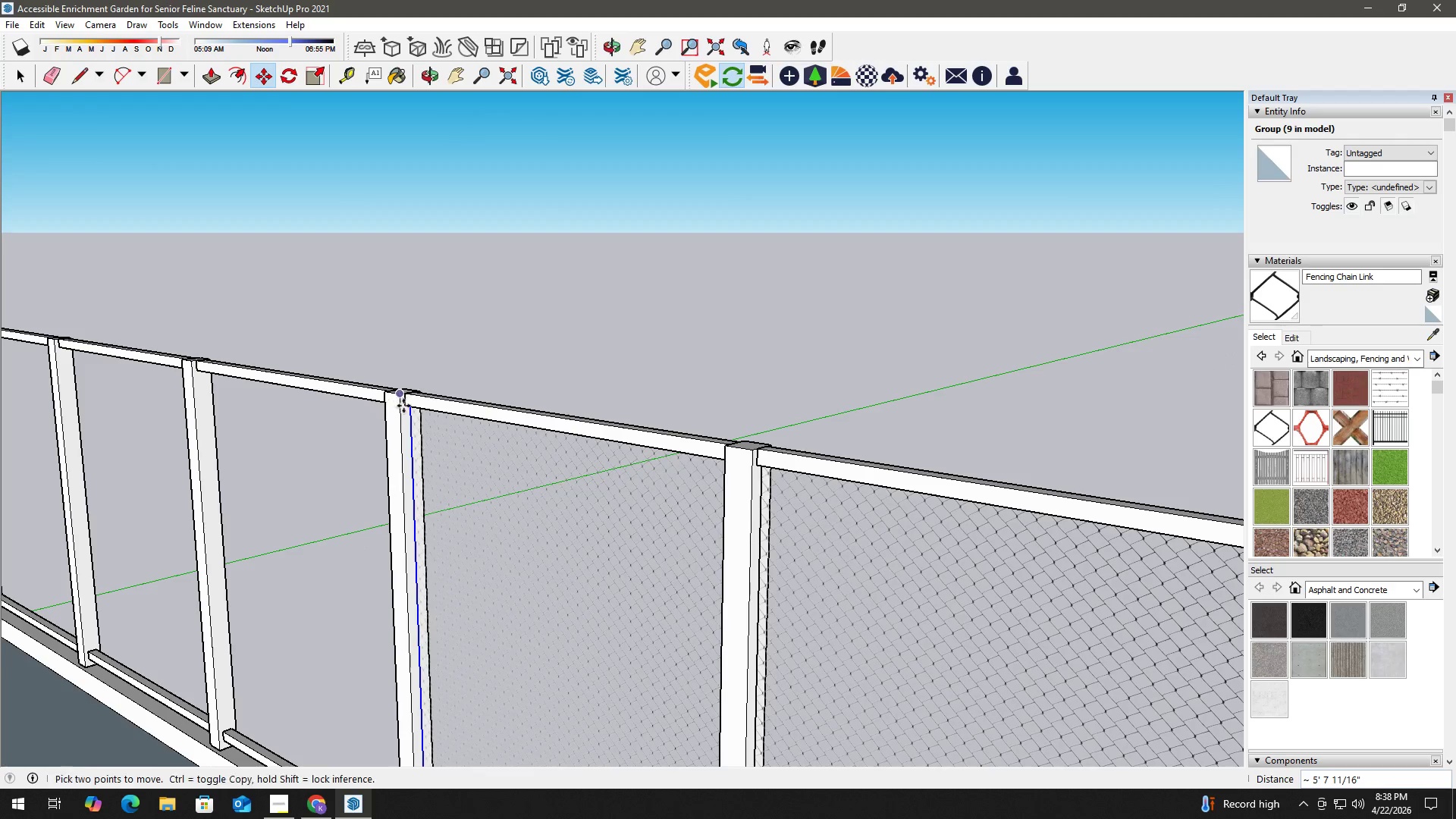 
type( hm)
 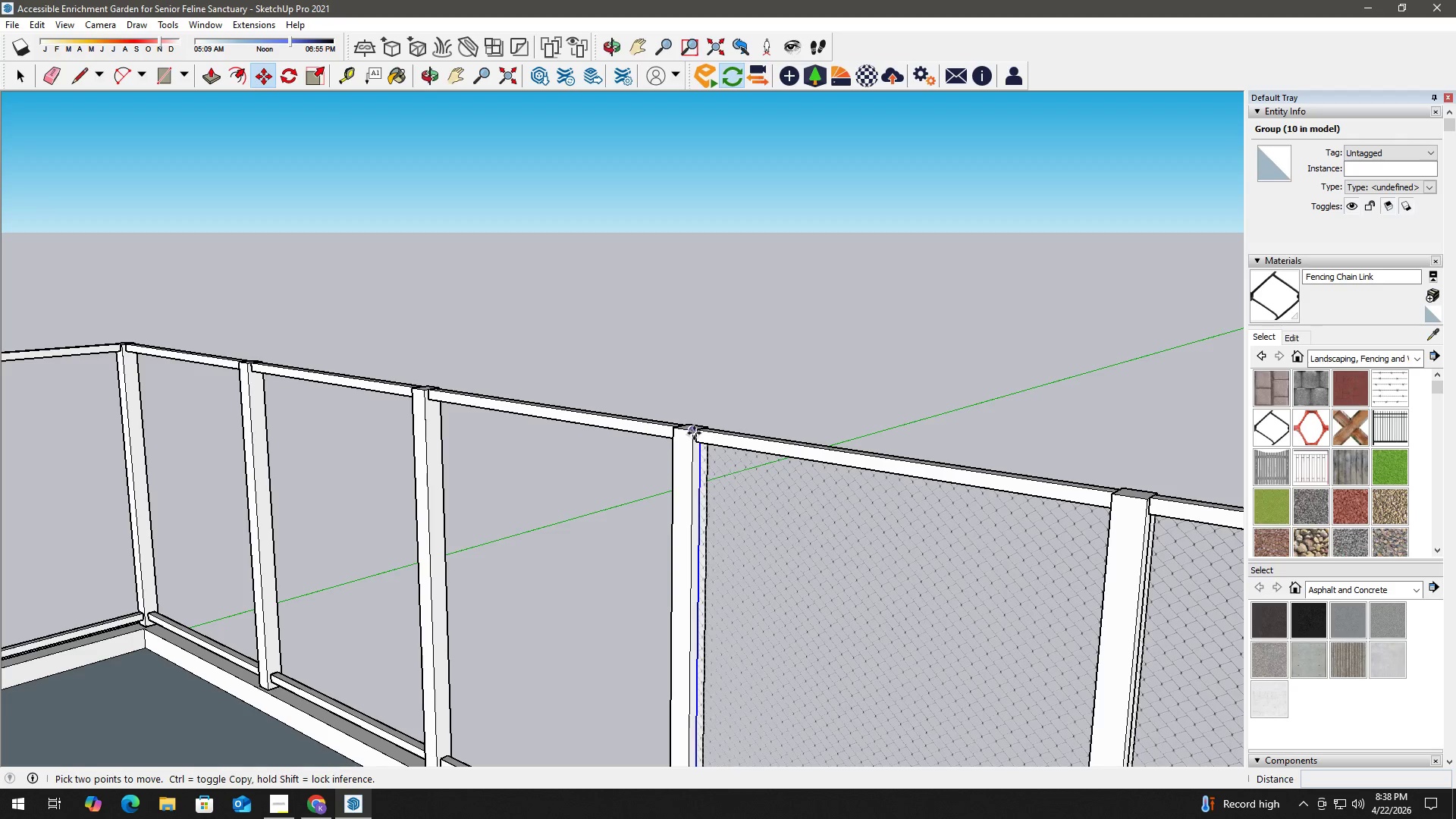 
left_click_drag(start_coordinate=[337, 449], to_coordinate=[635, 486])
 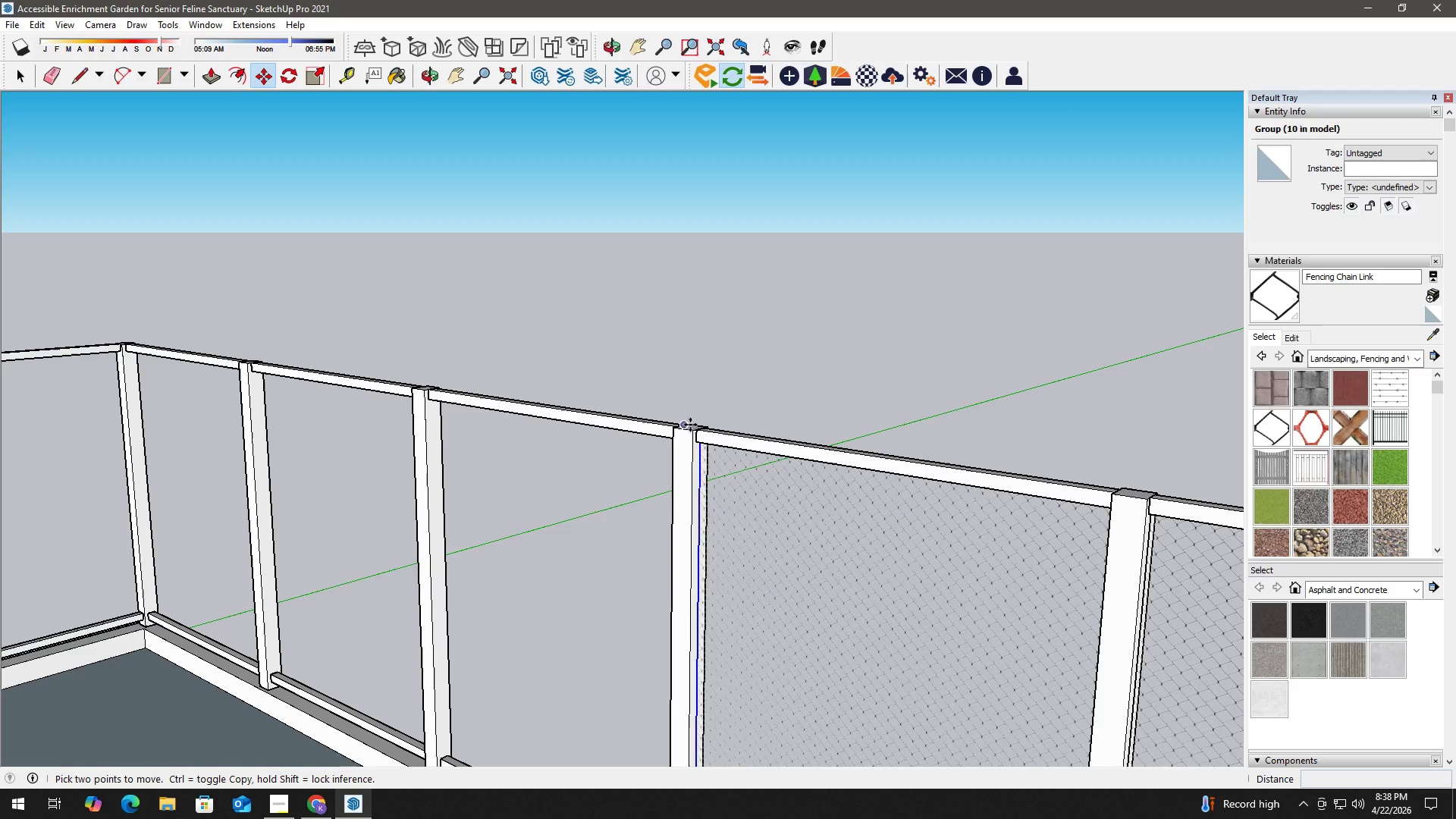 
left_click([692, 433])
 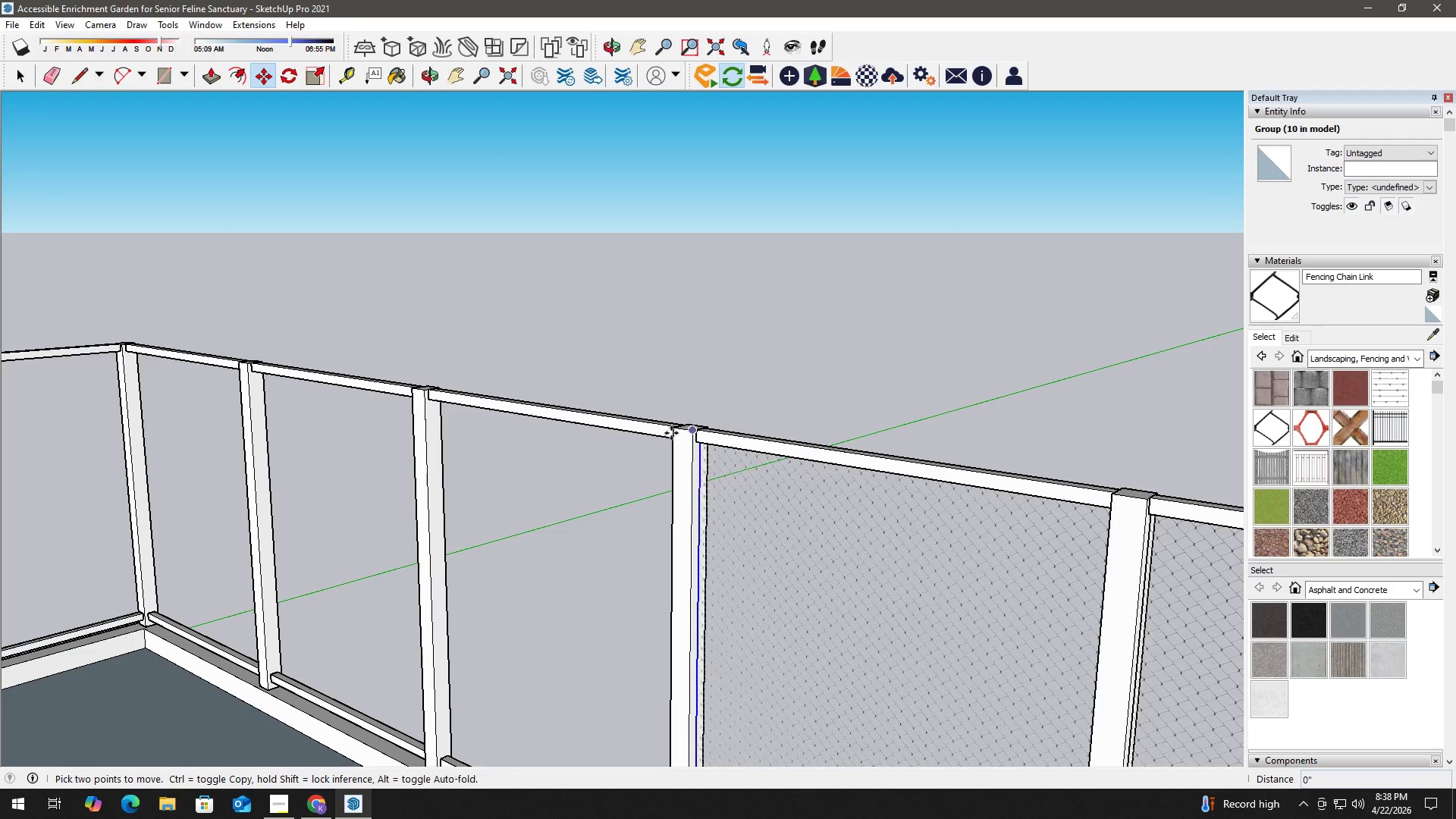 
key(Control+ControlLeft)
 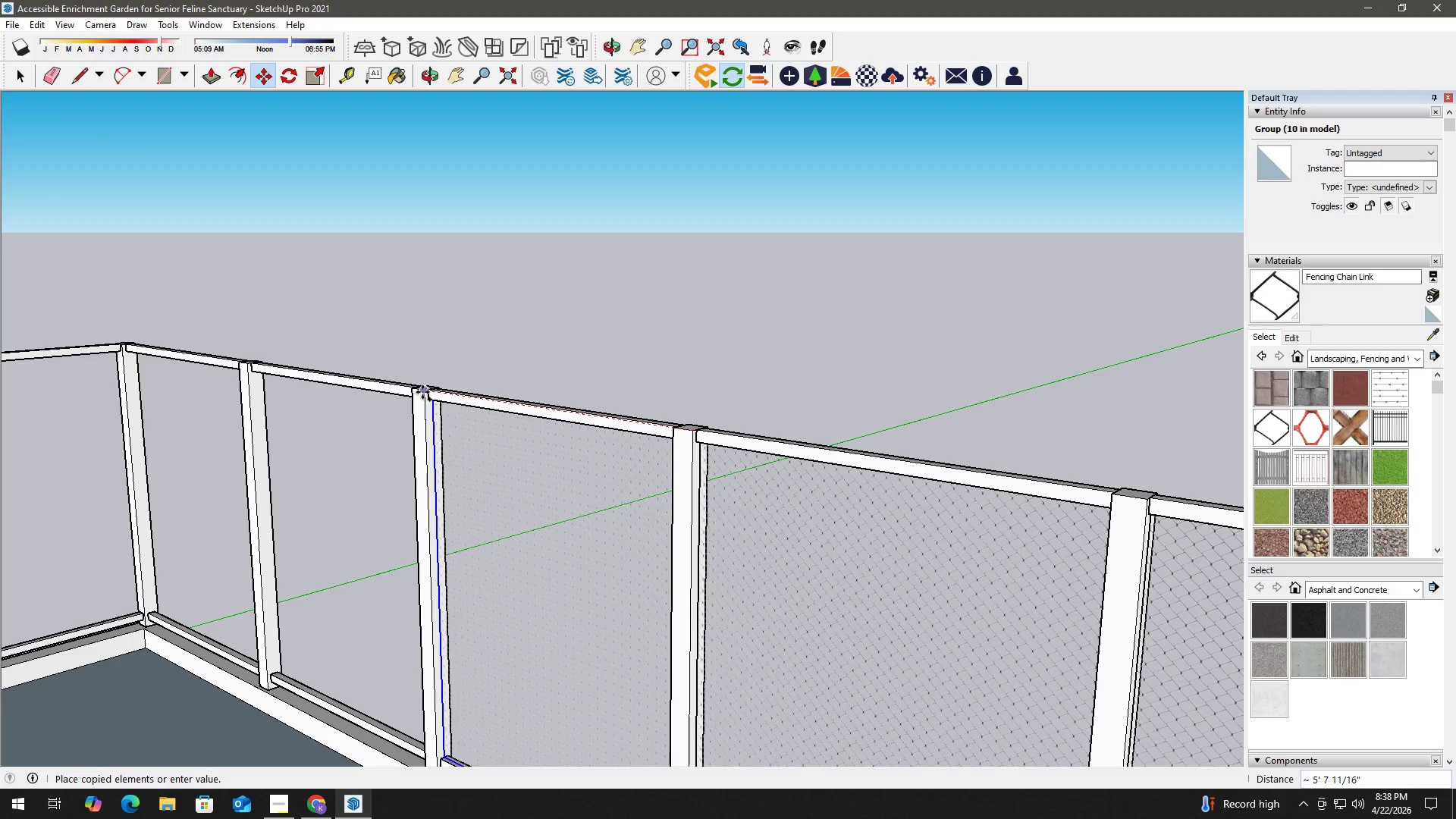 
left_click([422, 392])
 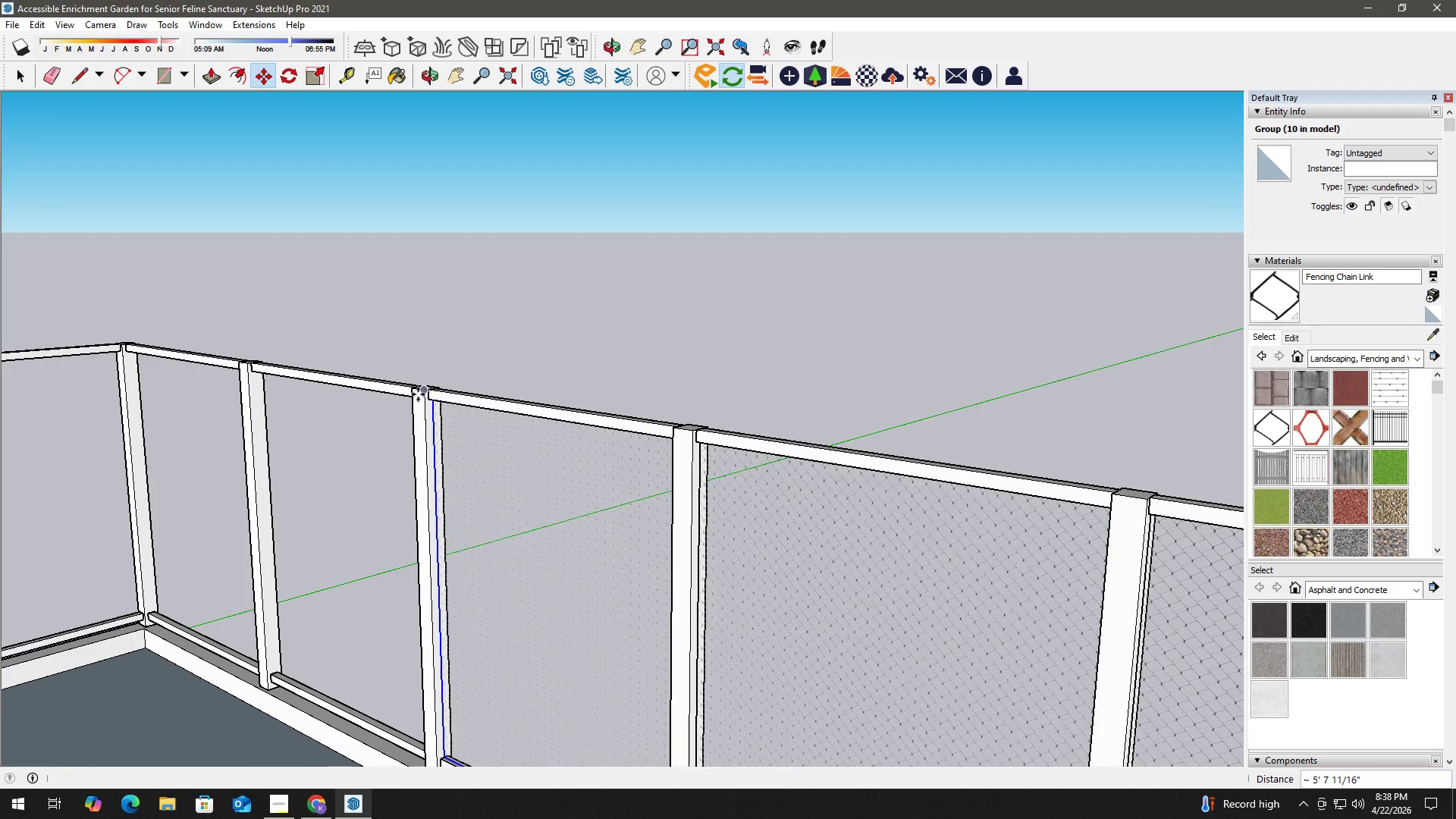 
type( hm)
 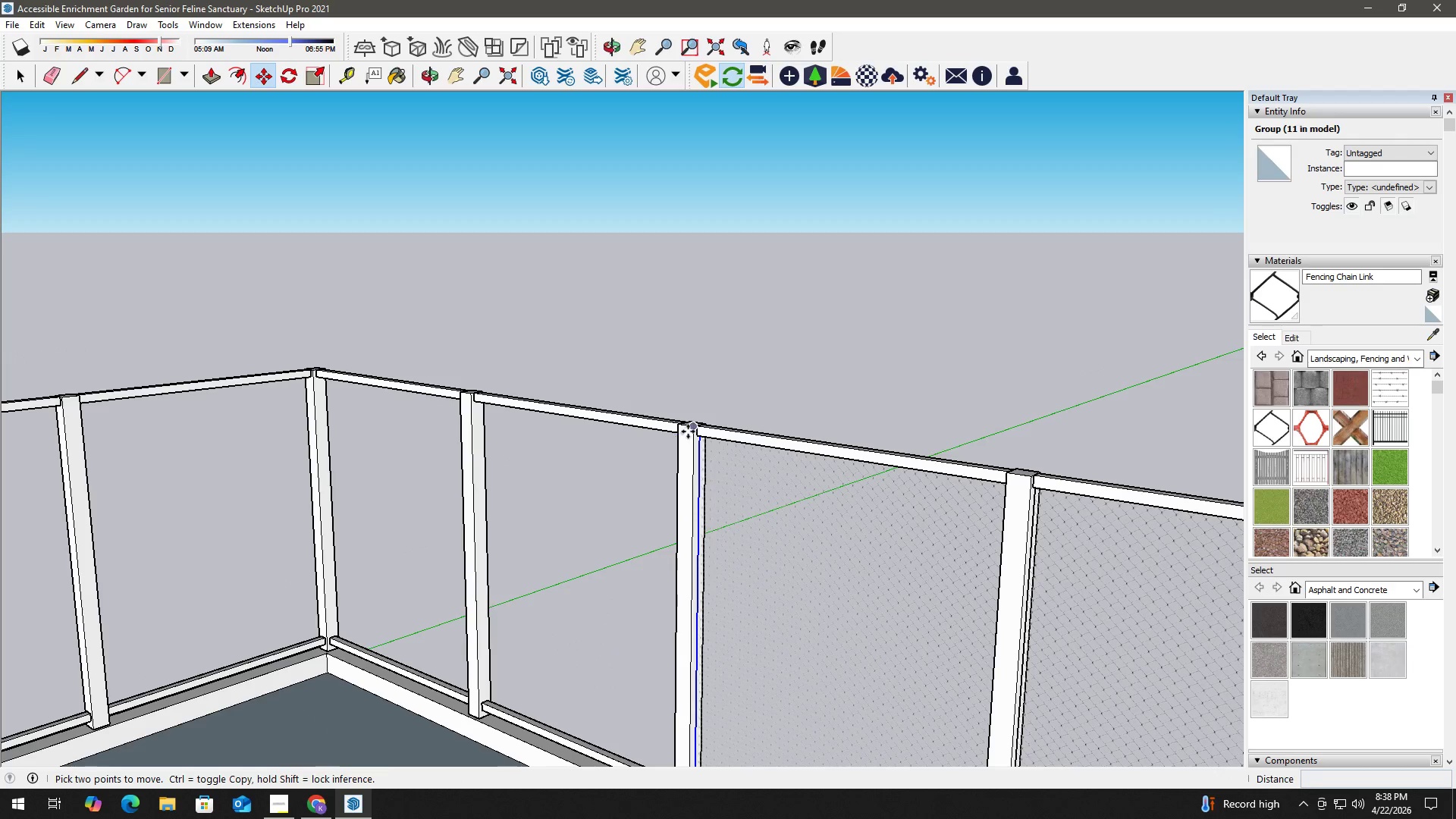 
left_click_drag(start_coordinate=[317, 406], to_coordinate=[614, 447])
 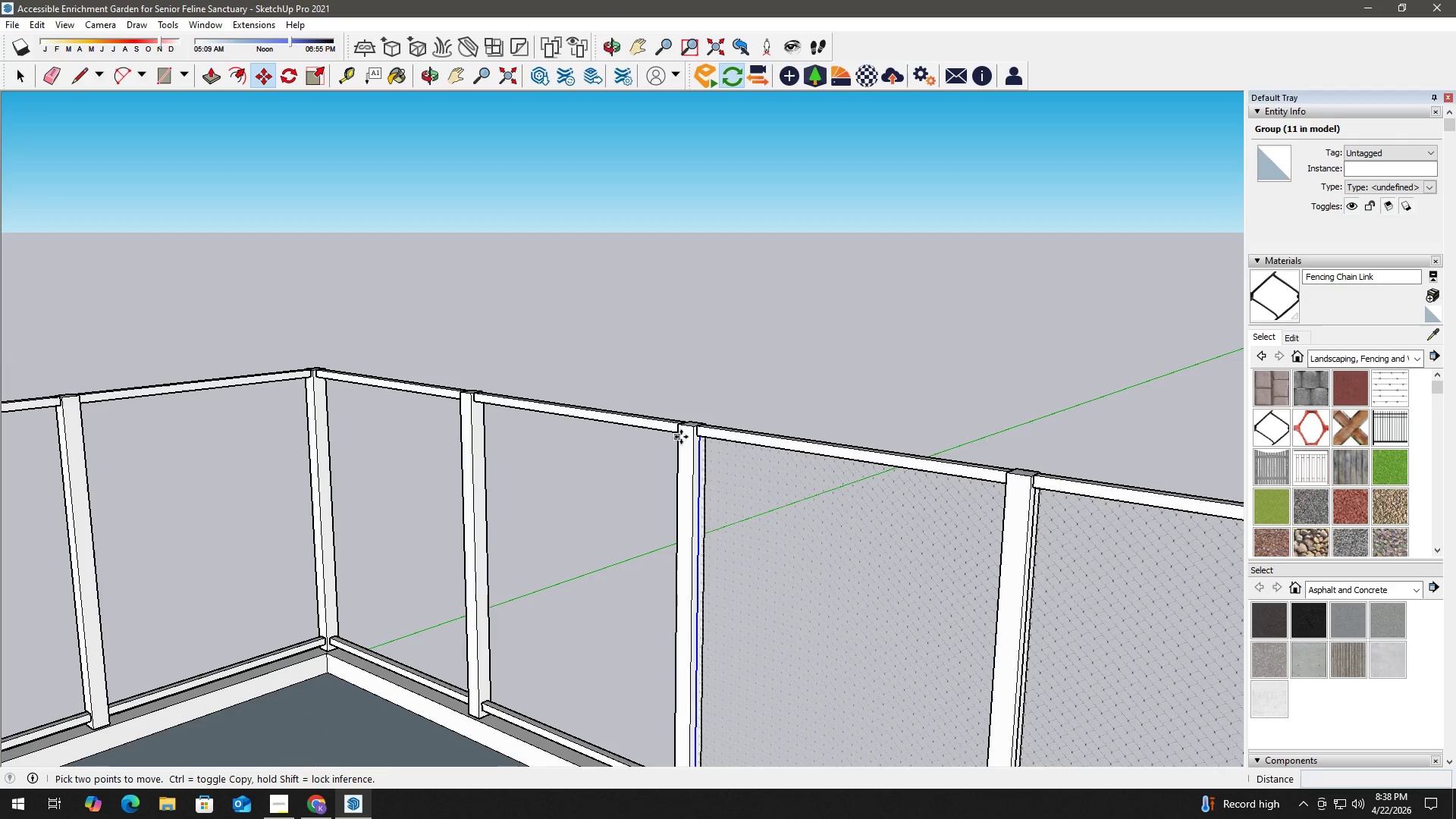 
left_click([693, 428])
 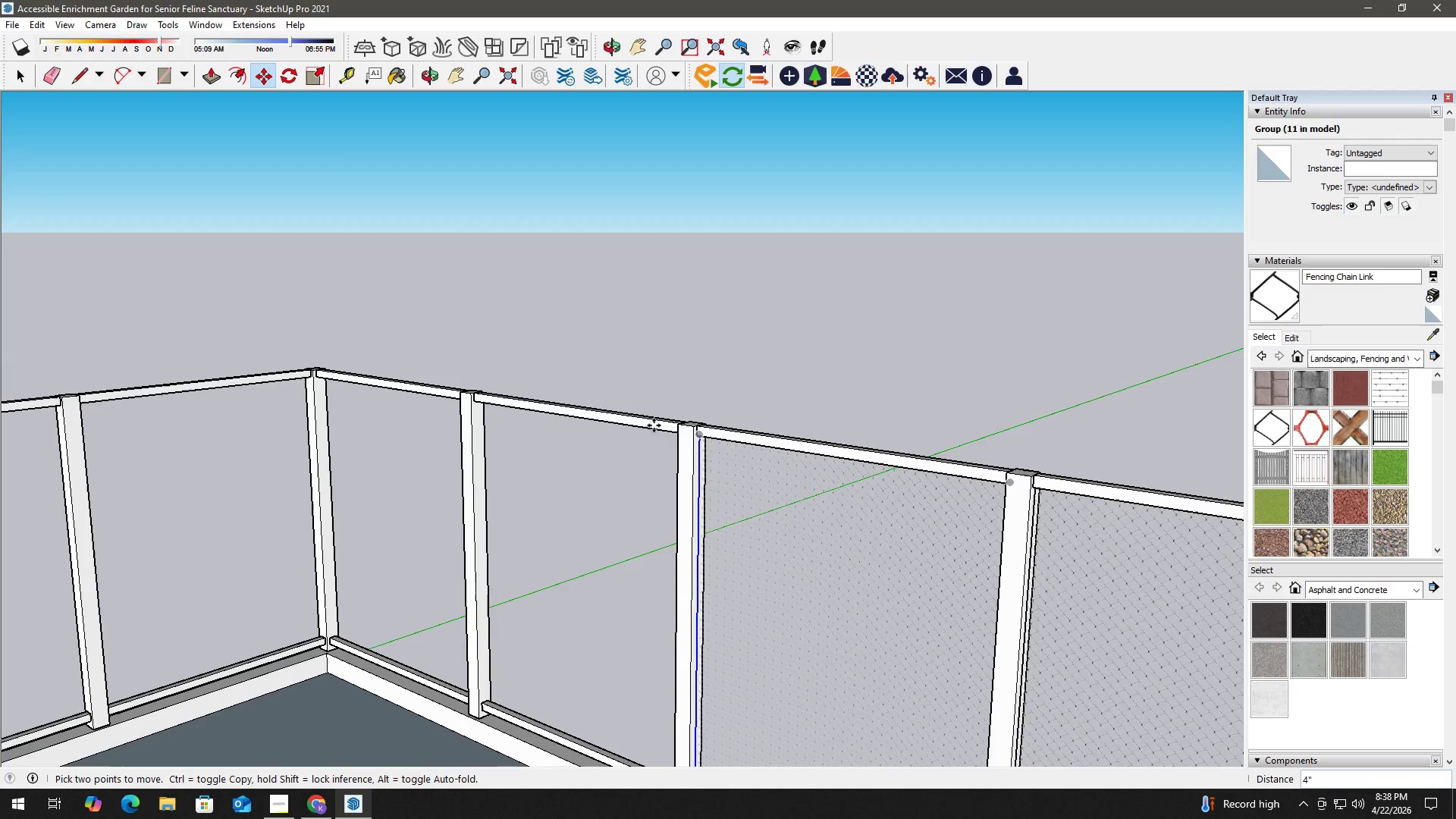 
key(Control+ControlLeft)
 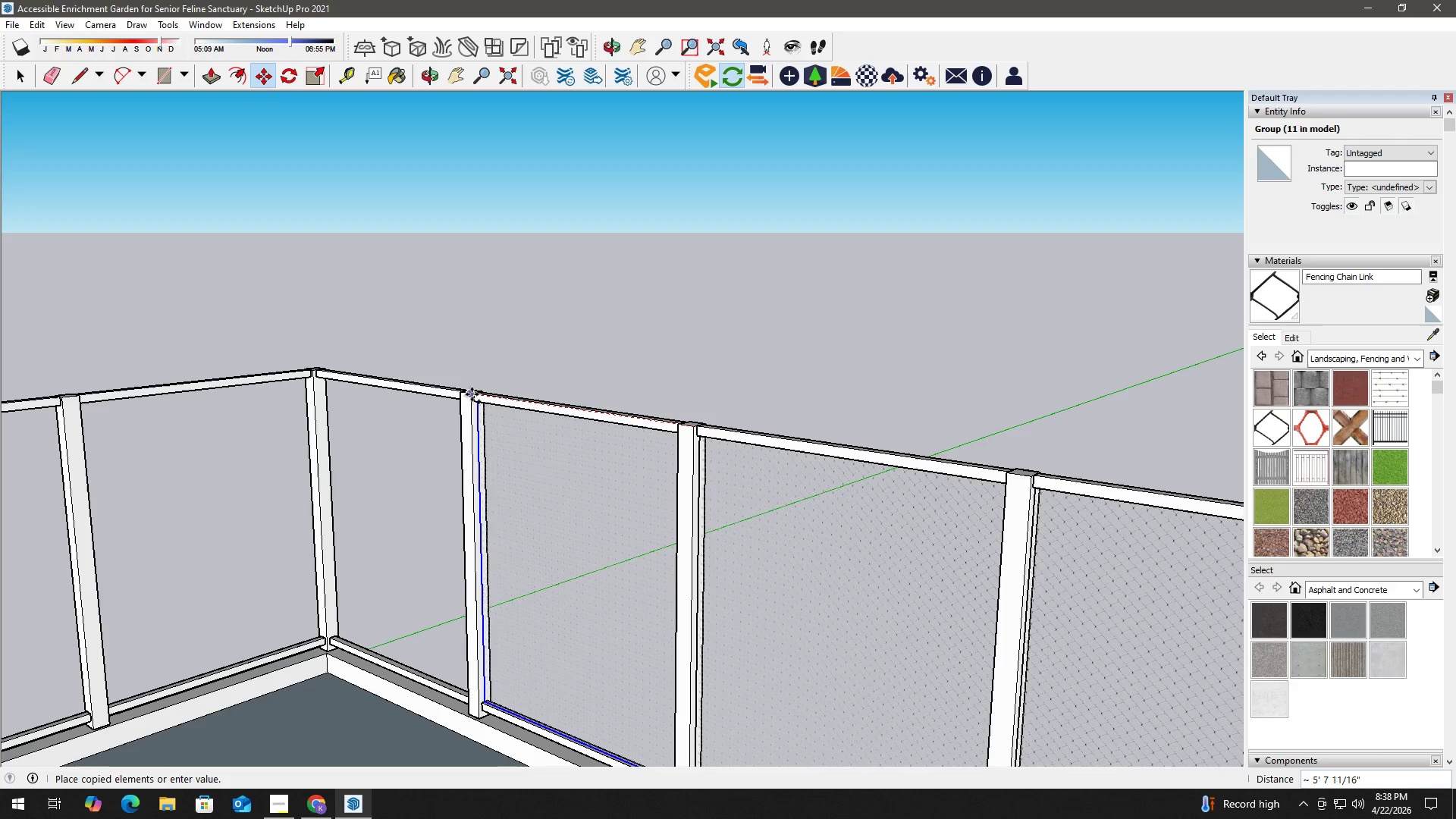 
left_click([472, 394])
 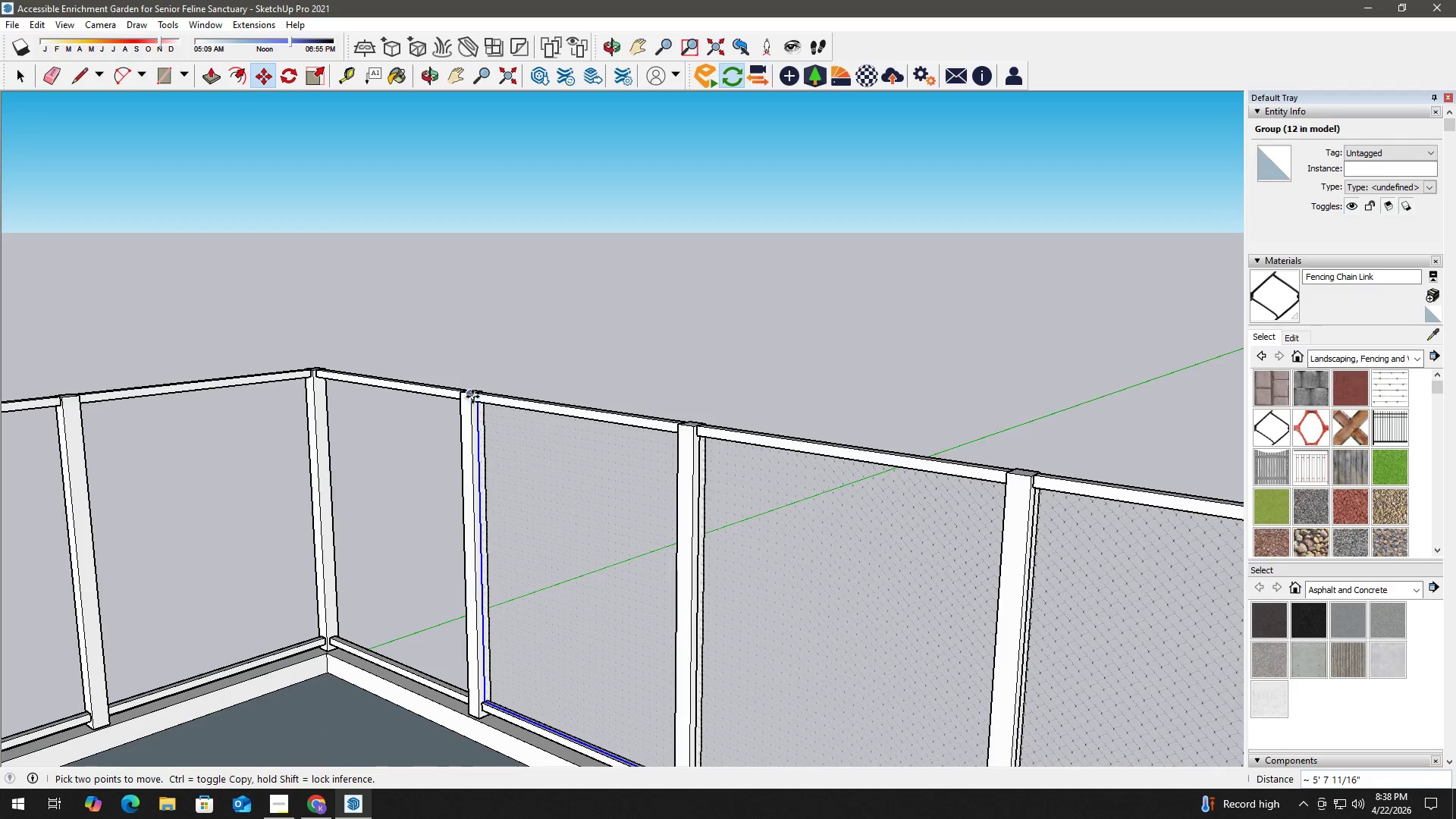 
left_click([472, 396])
 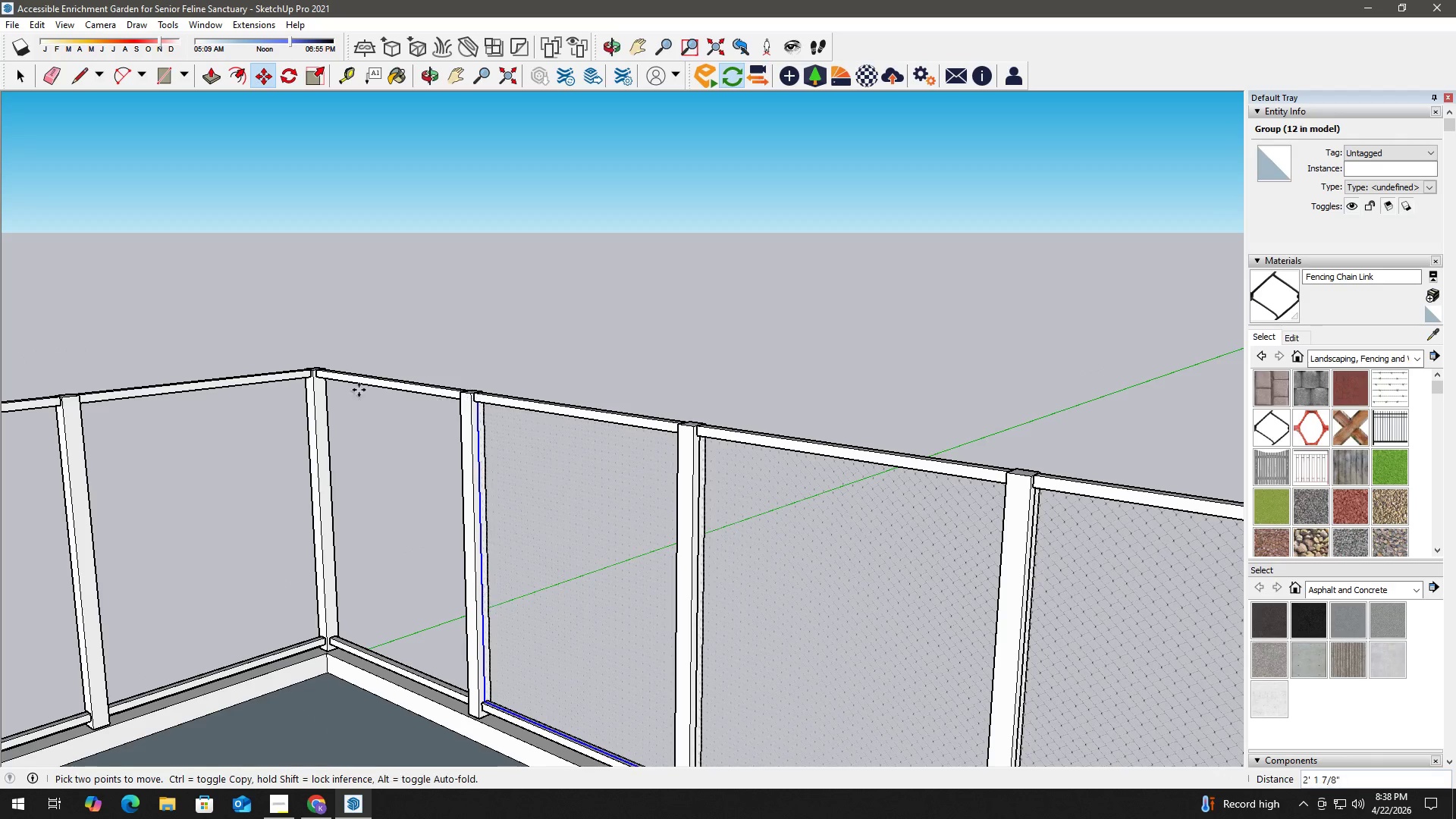 
key(Control+ControlLeft)
 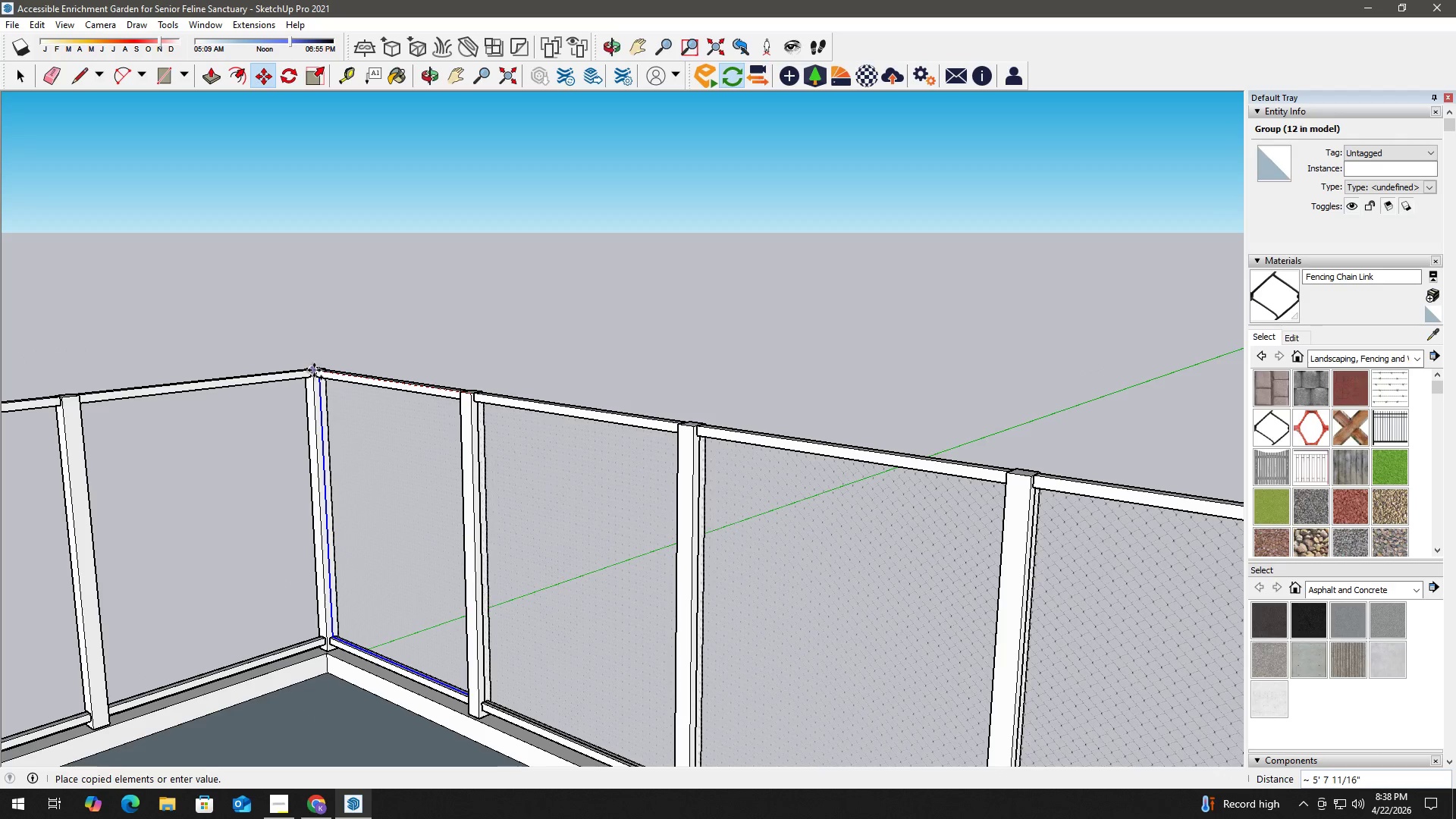 
left_click([314, 370])
 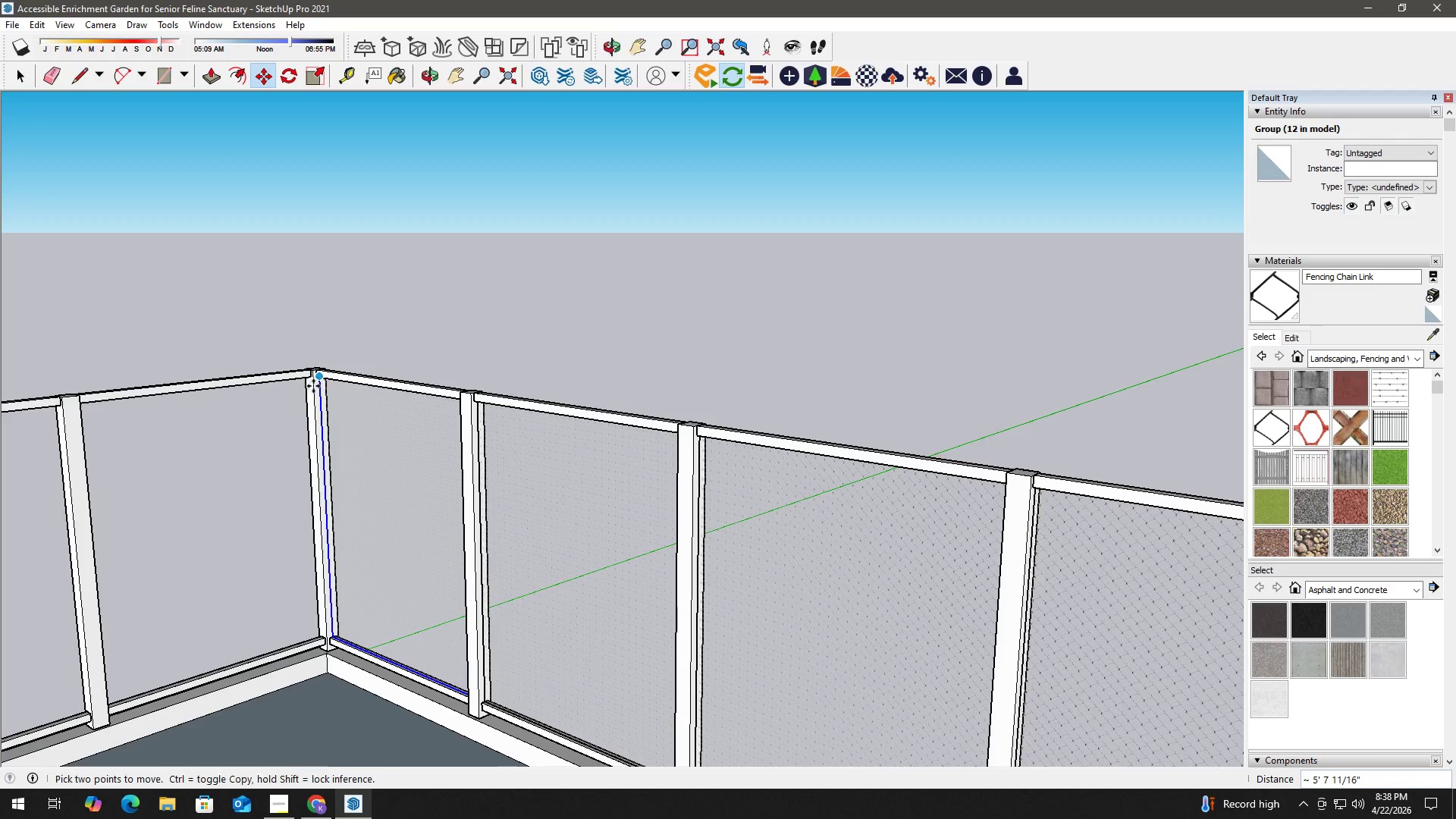 
key(Space)
 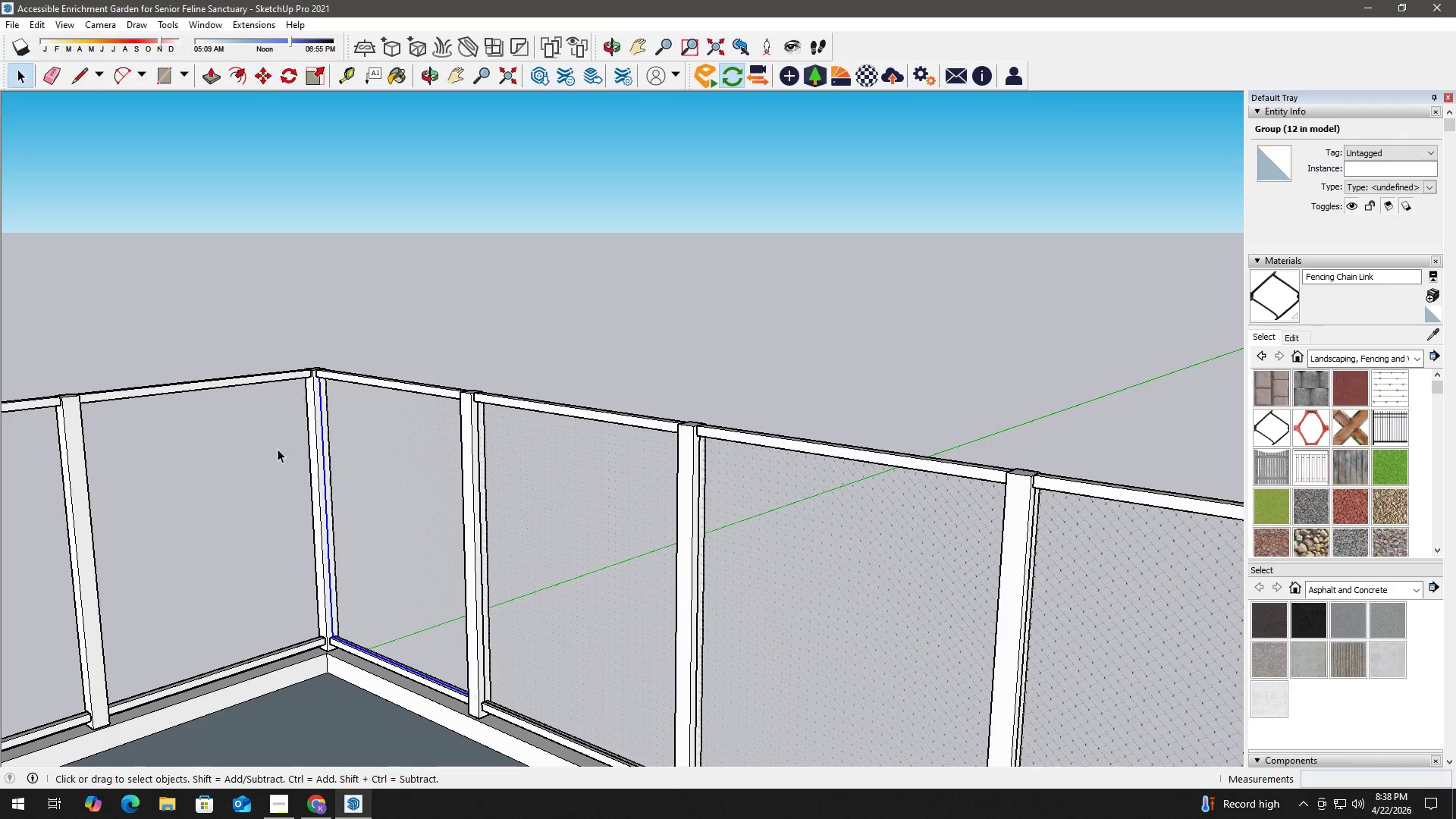 
scroll: coordinate [380, 542], scroll_direction: down, amount: 13.0
 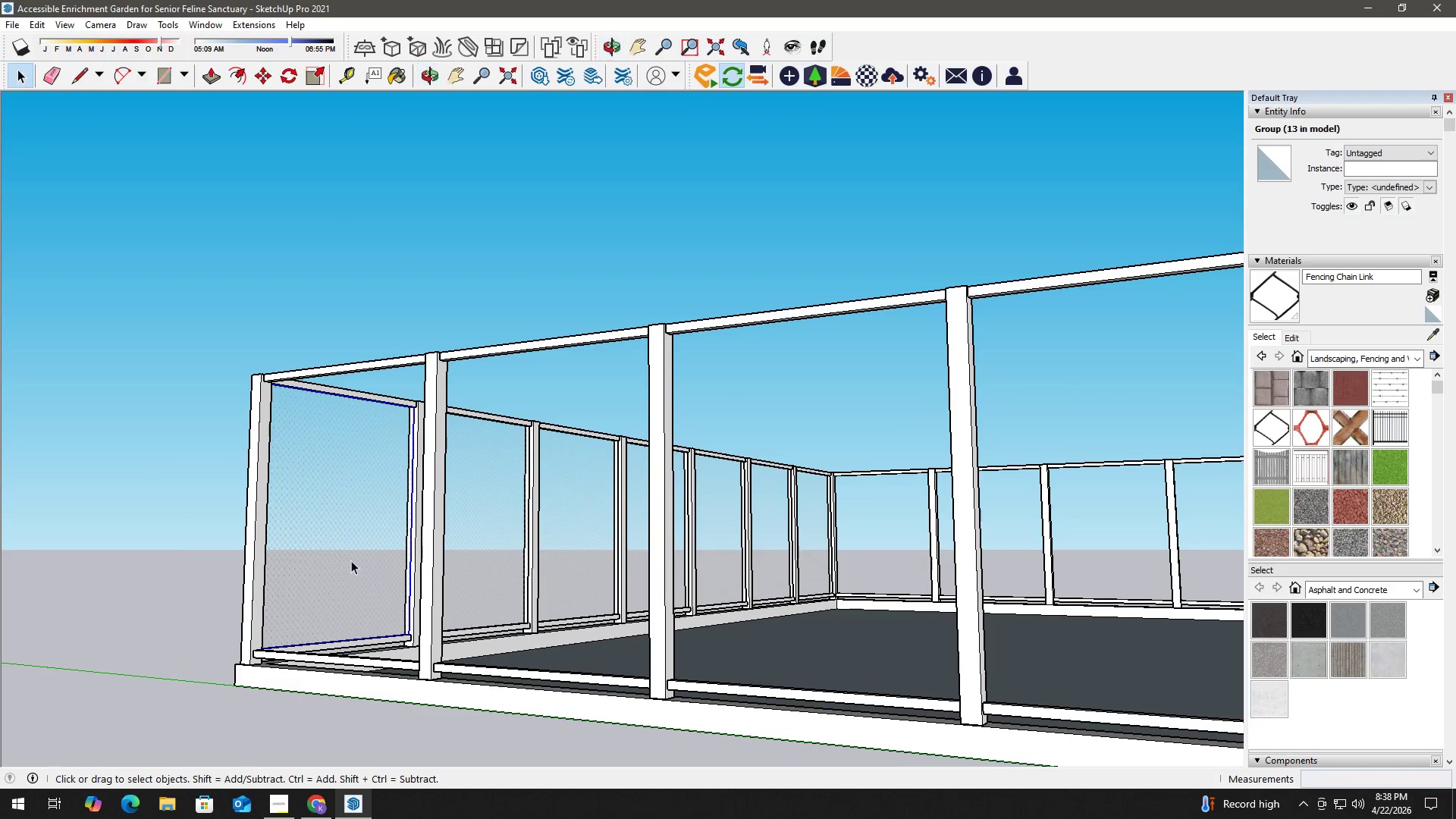 
scroll: coordinate [303, 422], scroll_direction: up, amount: 4.0
 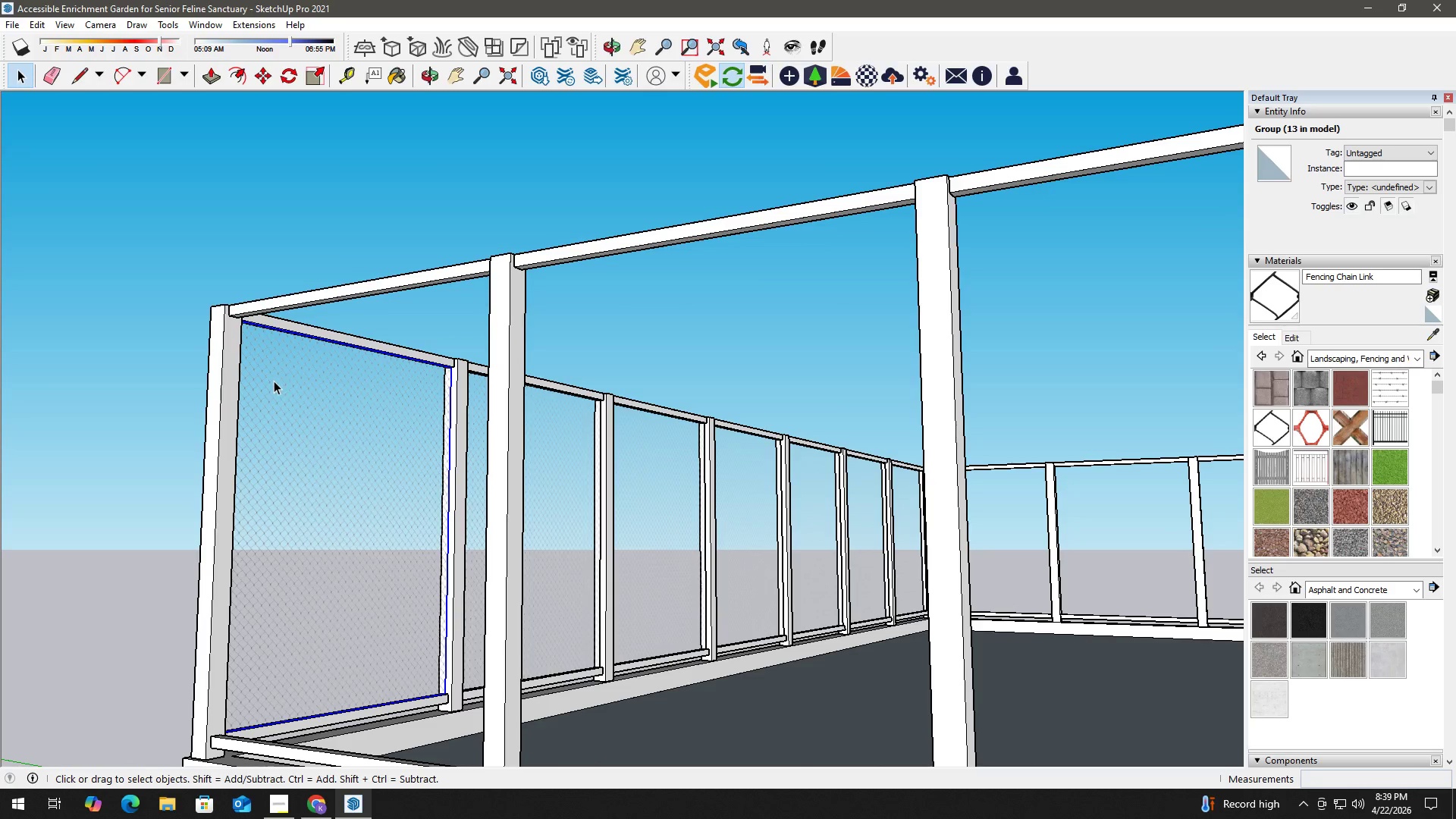 
key(H)
 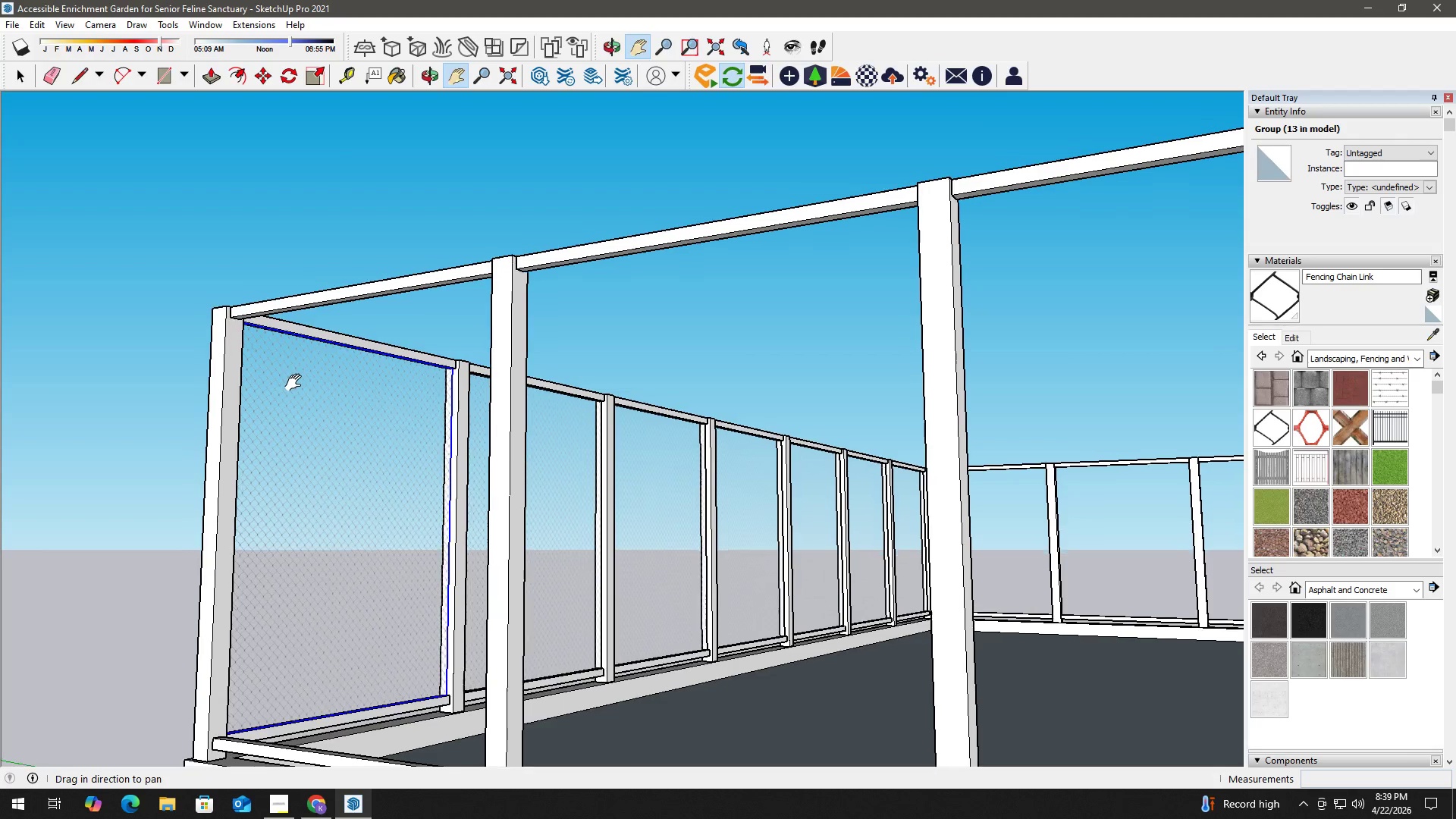 
left_click_drag(start_coordinate=[294, 381], to_coordinate=[332, 414])
 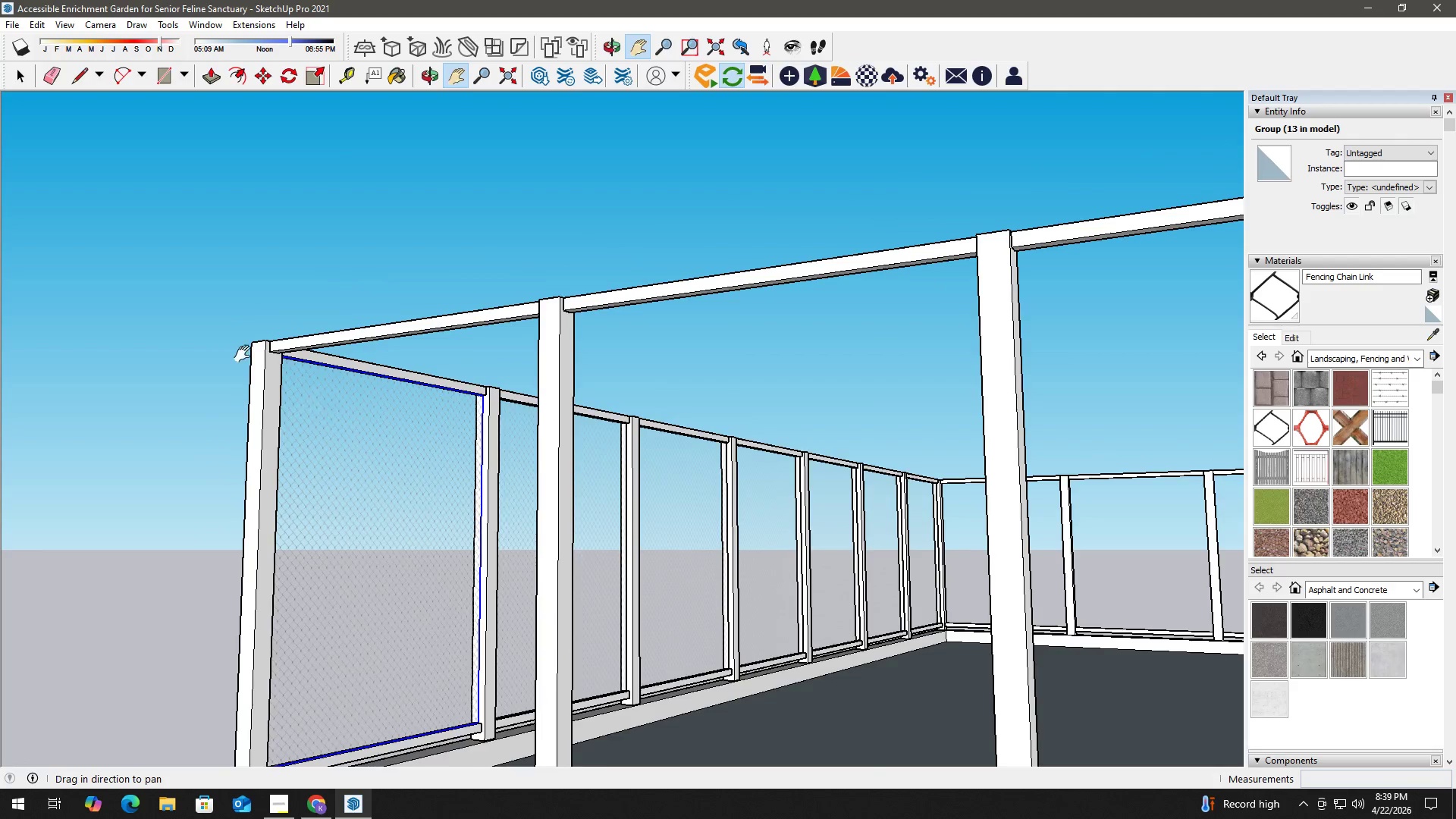 
key(R)
 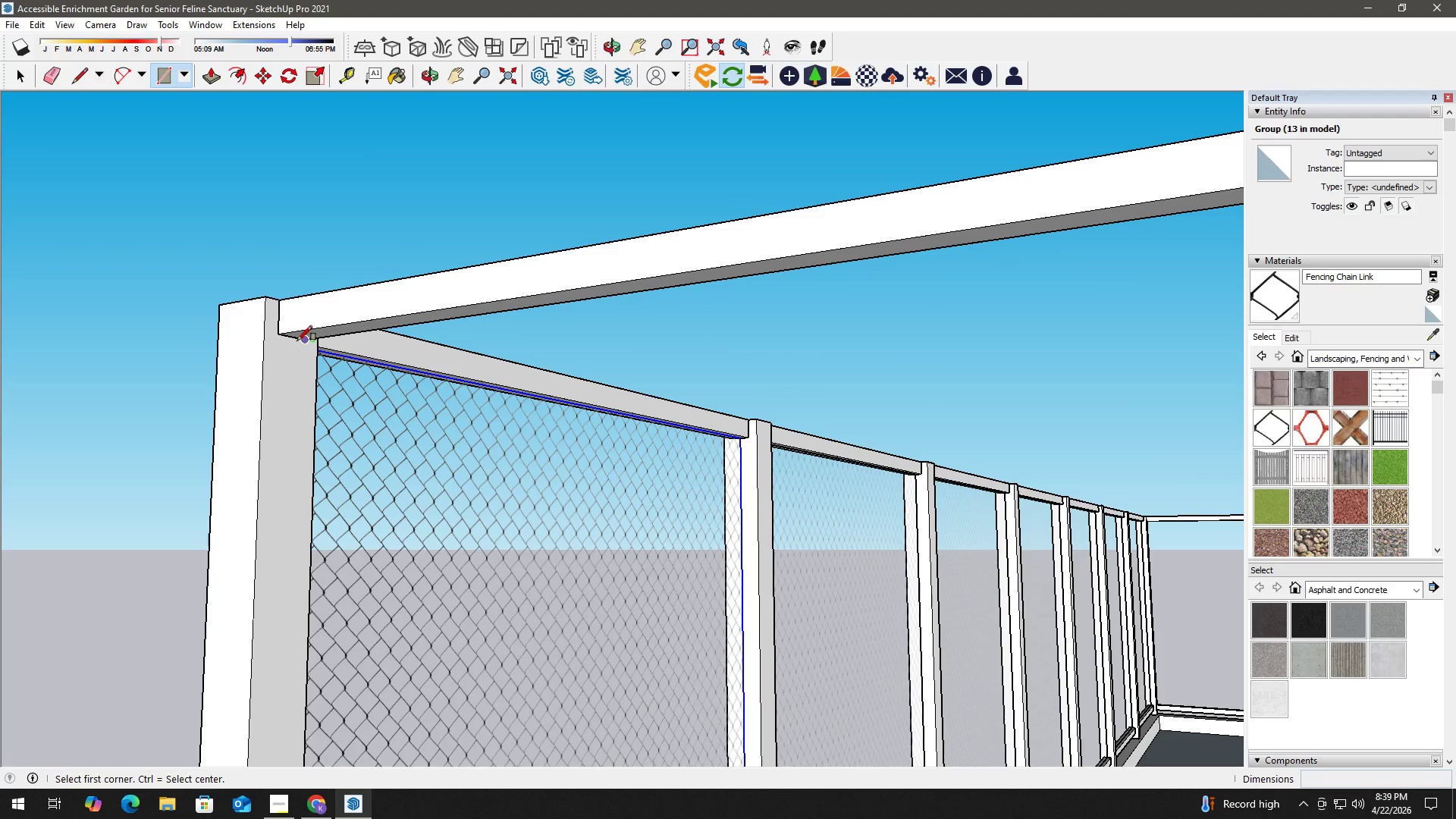 
scroll: coordinate [297, 340], scroll_direction: up, amount: 13.0
 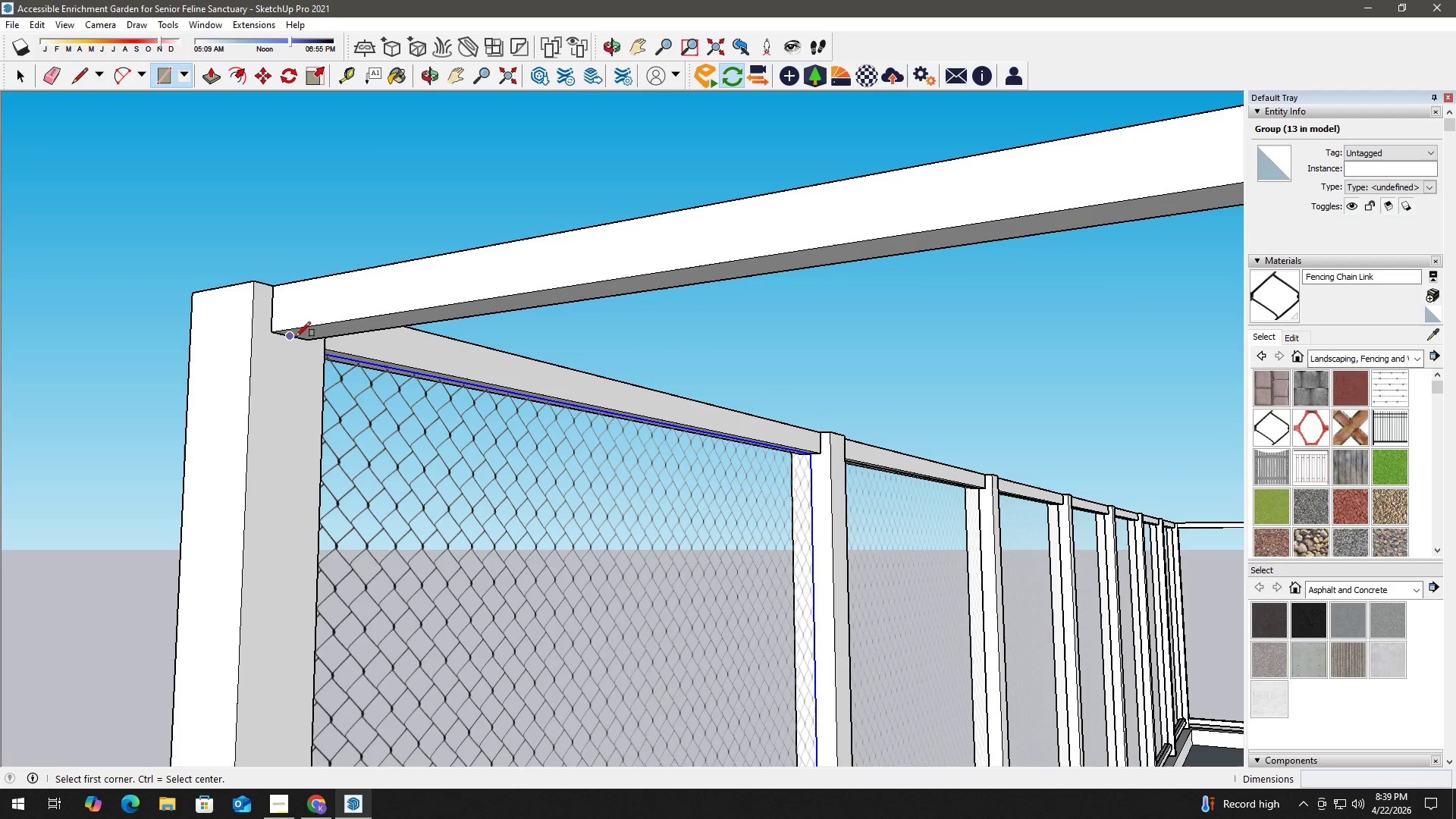 
left_click([296, 337])
 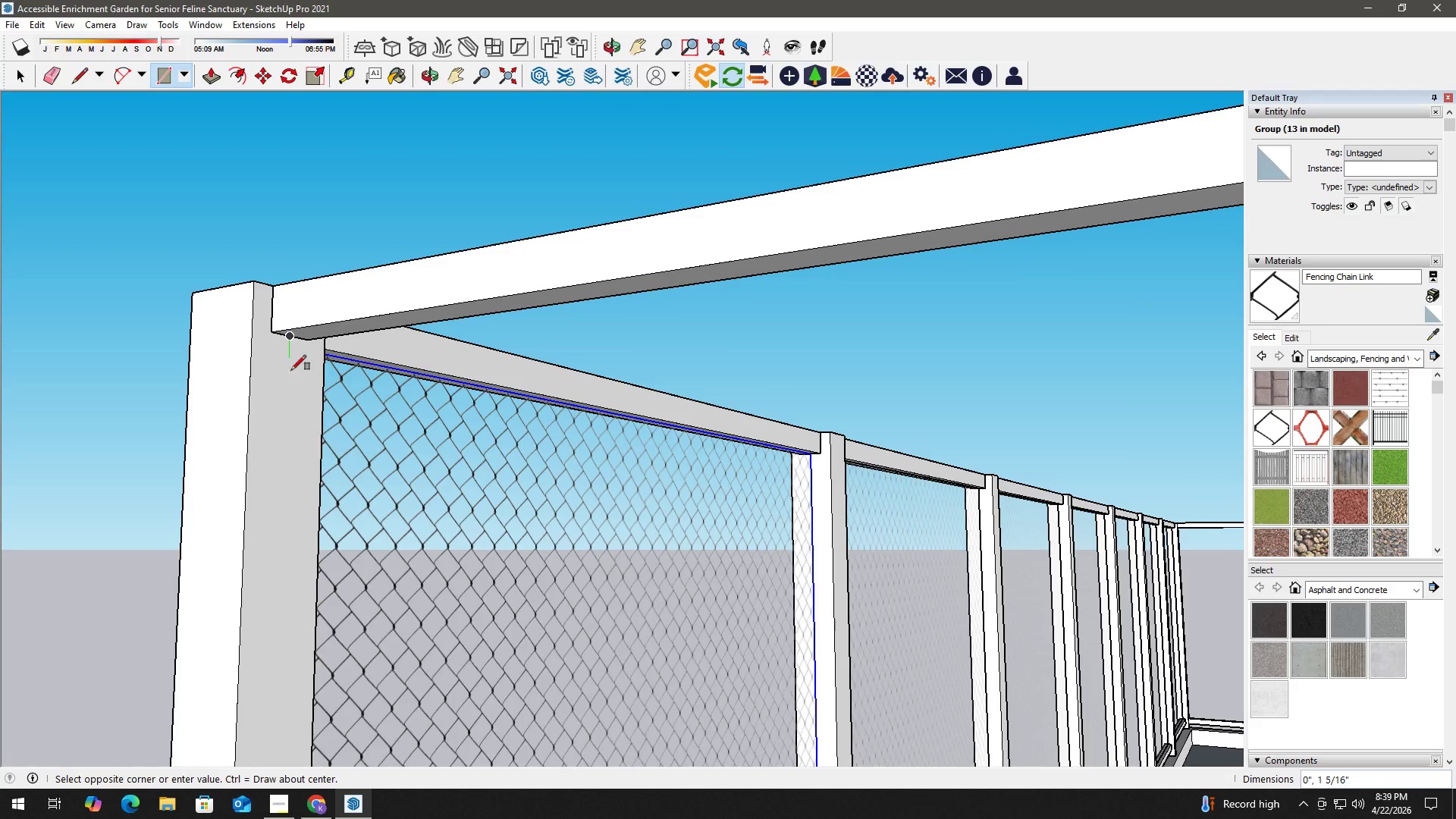 
scroll: coordinate [375, 413], scroll_direction: down, amount: 3.0
 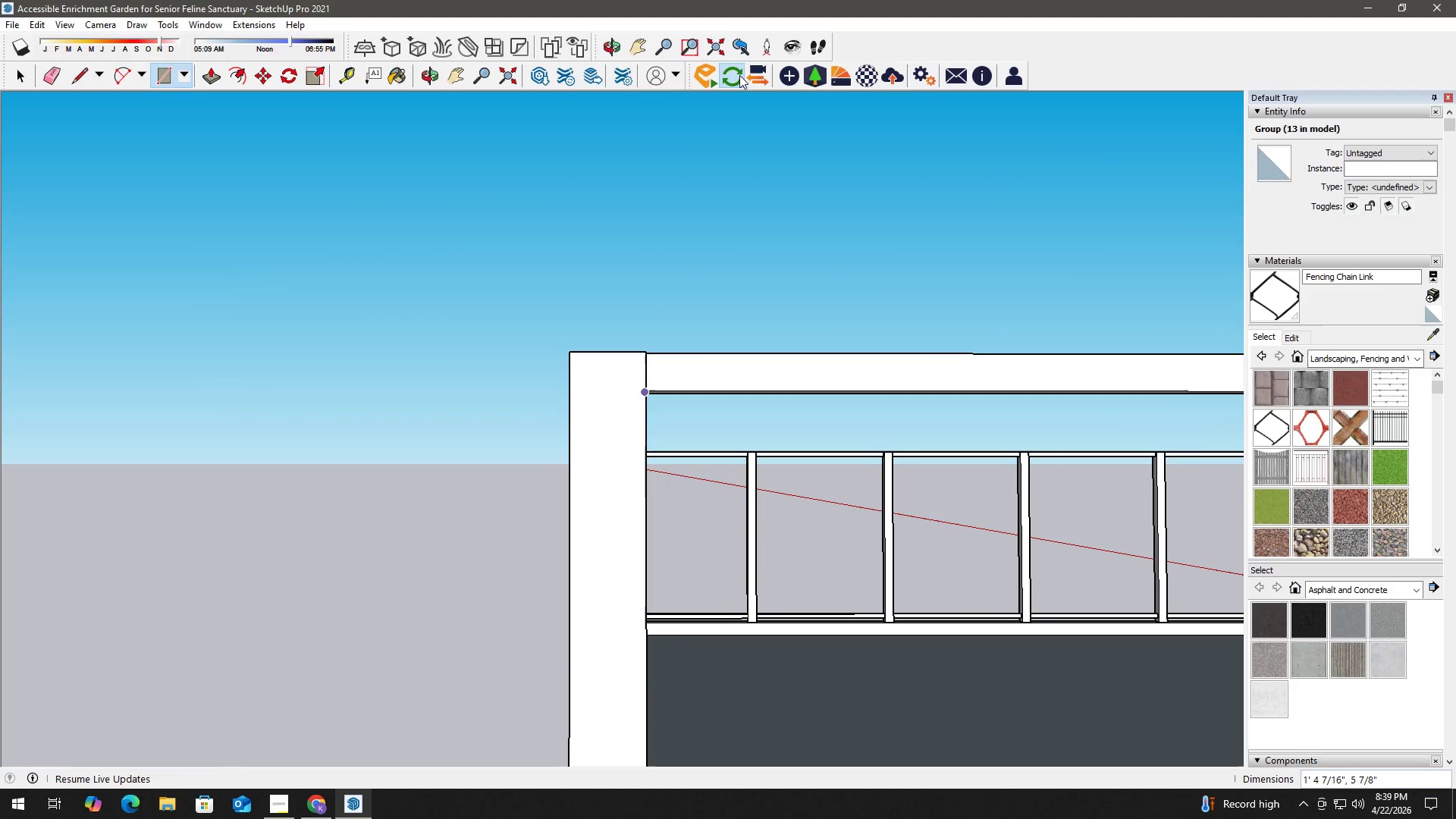 
left_click([717, 41])
 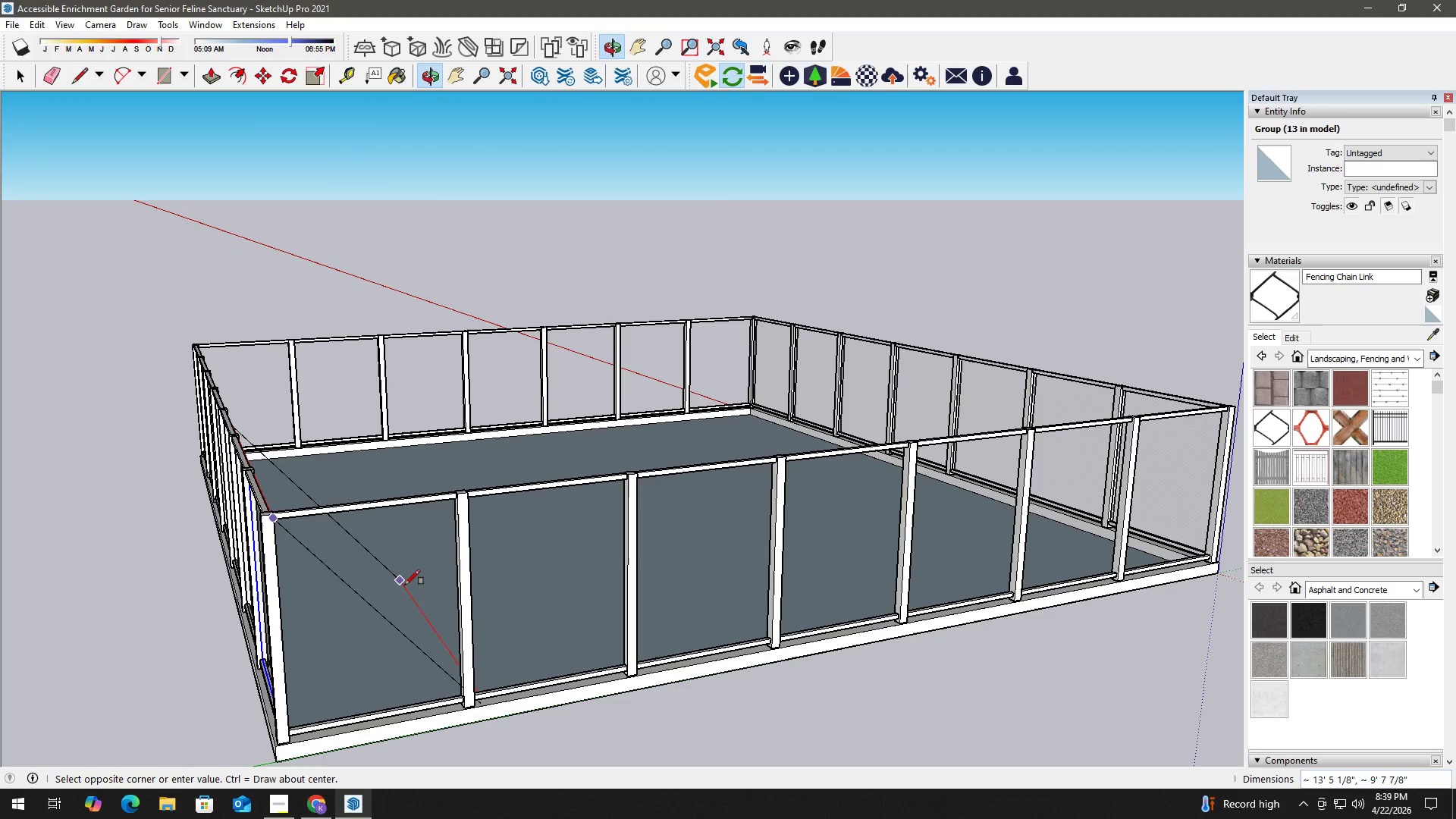 
scroll: coordinate [681, 673], scroll_direction: up, amount: 20.0
 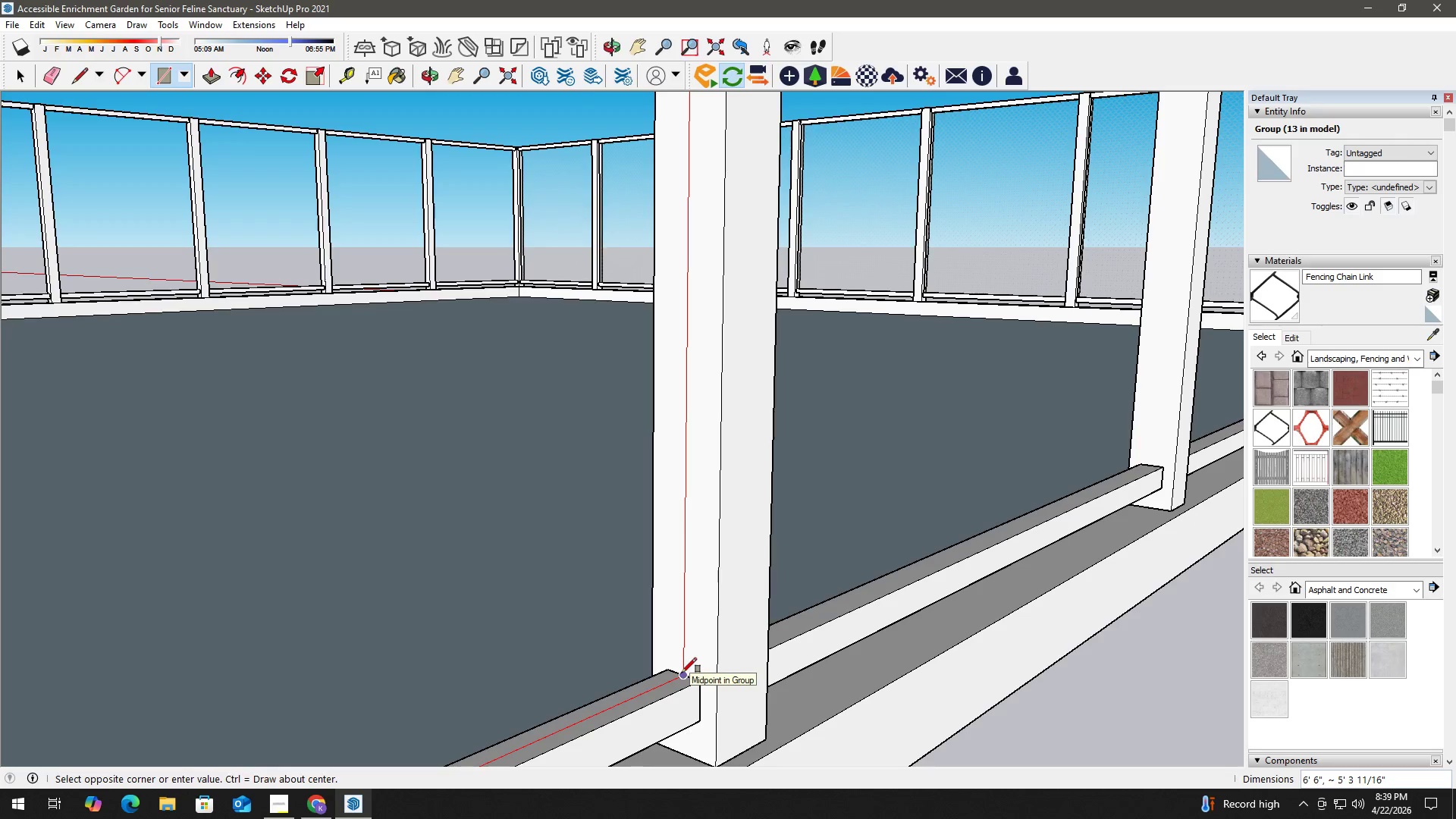 
left_click([682, 673])
 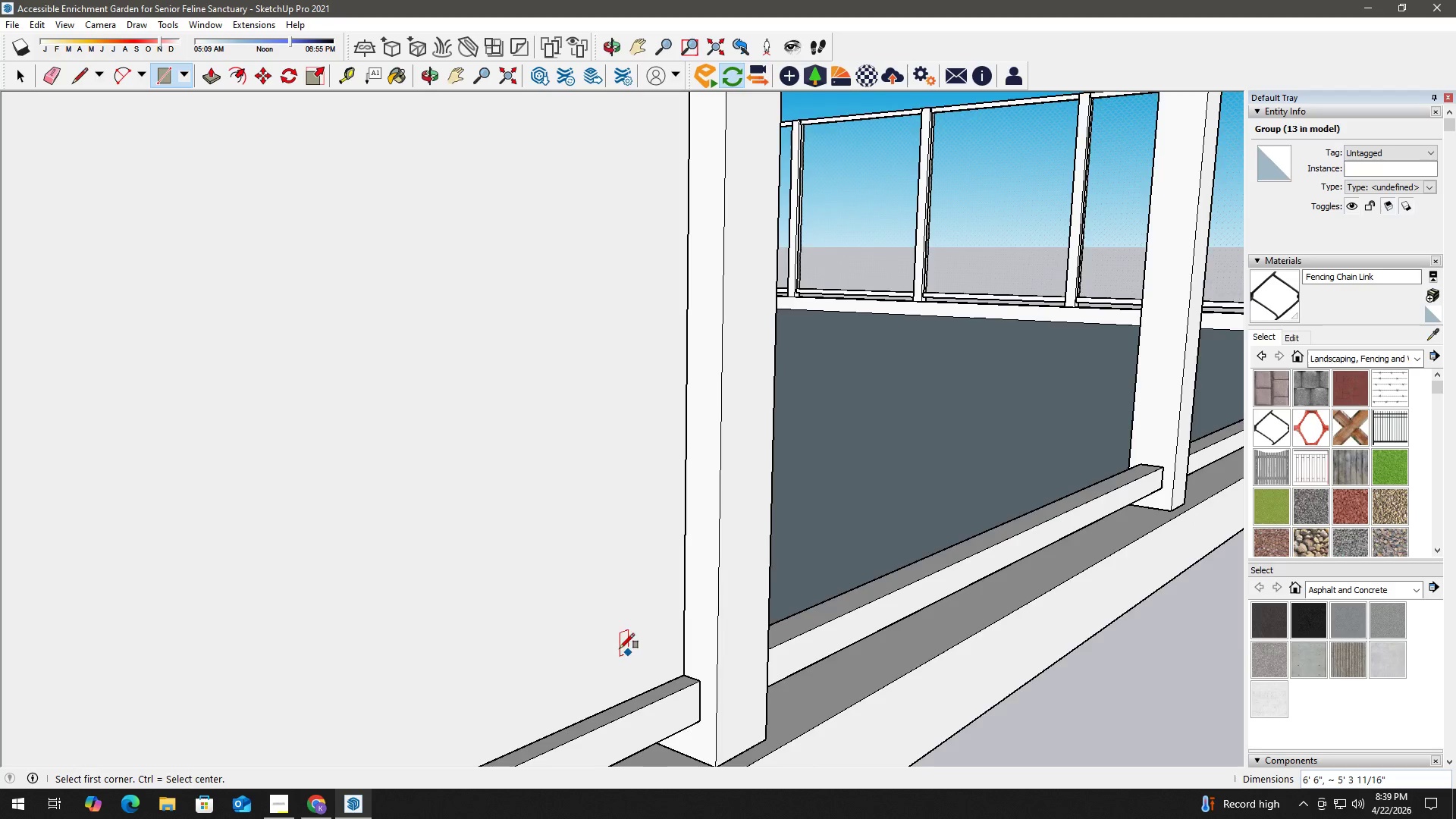 
key(Space)
 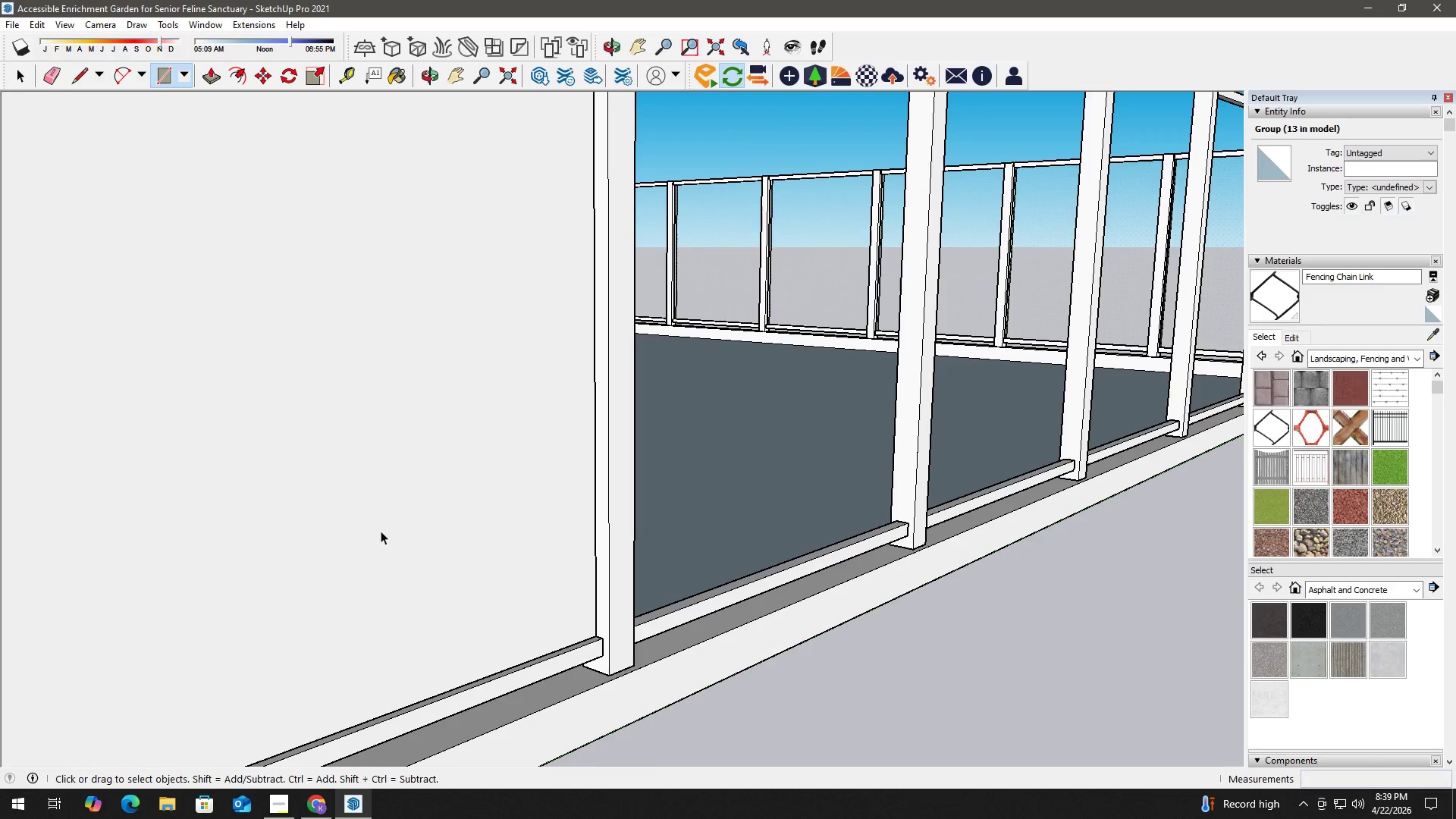 
left_click([378, 522])
 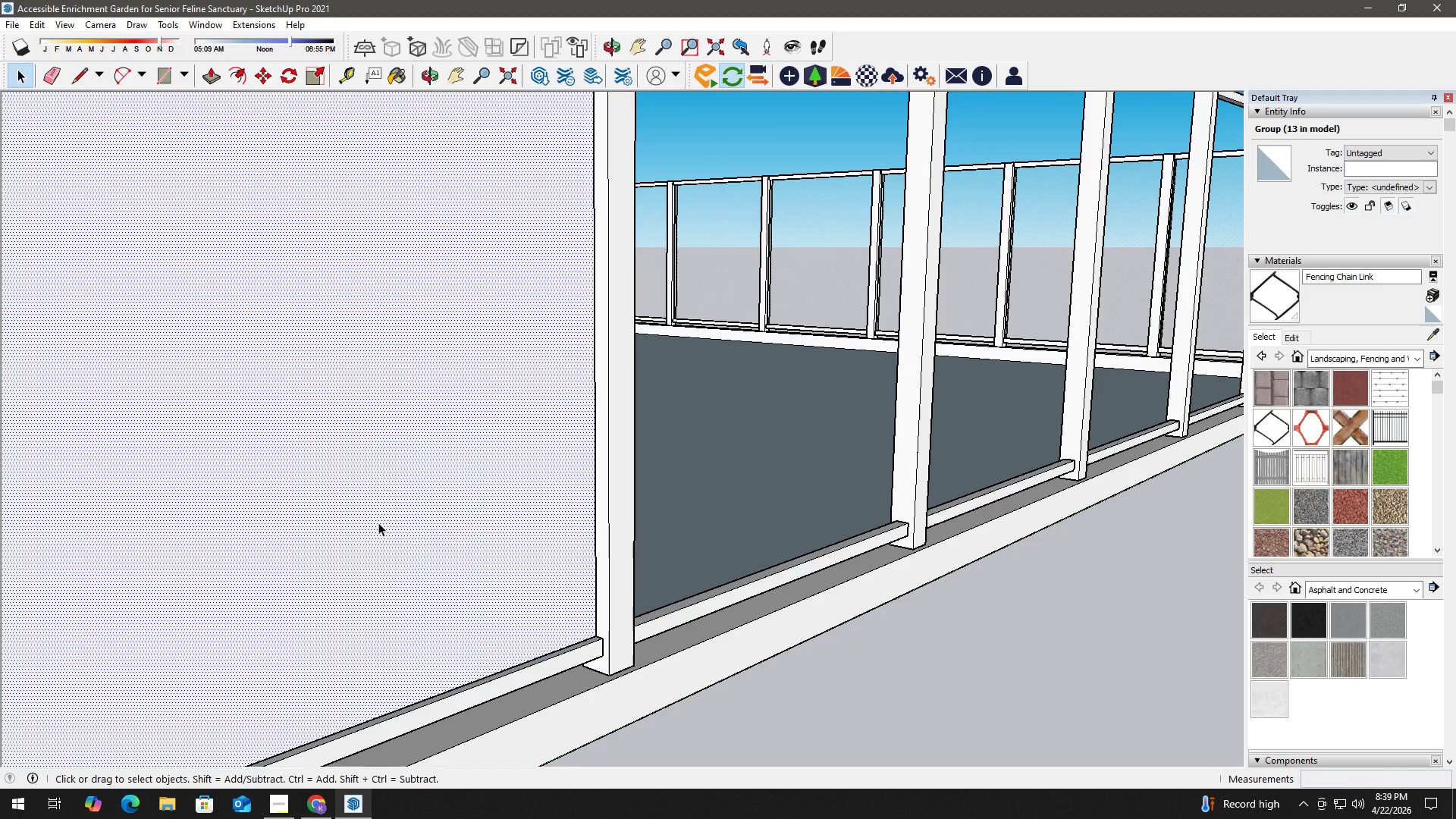 
scroll: coordinate [493, 597], scroll_direction: down, amount: 10.0
 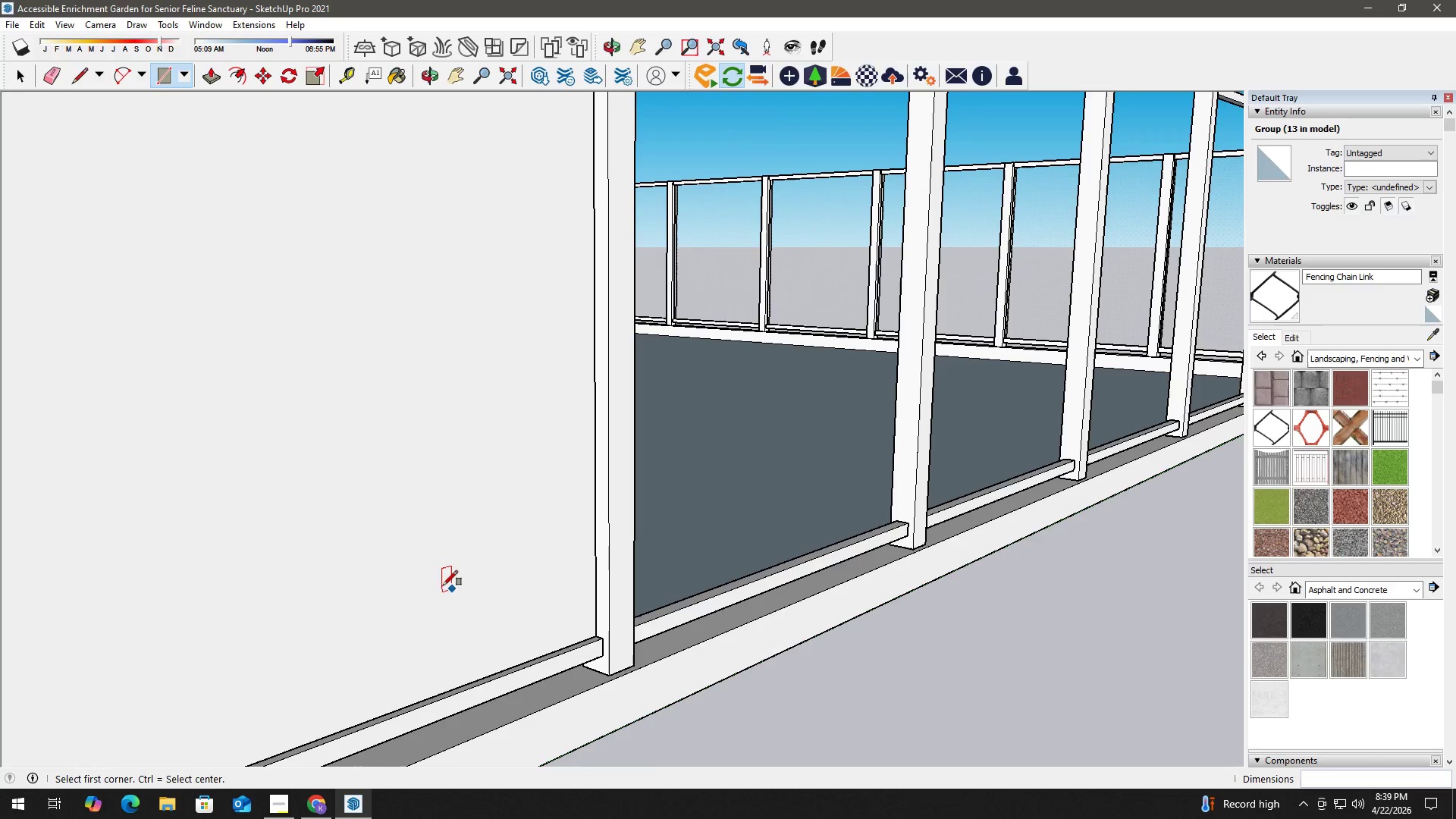 
double_click([378, 522])
 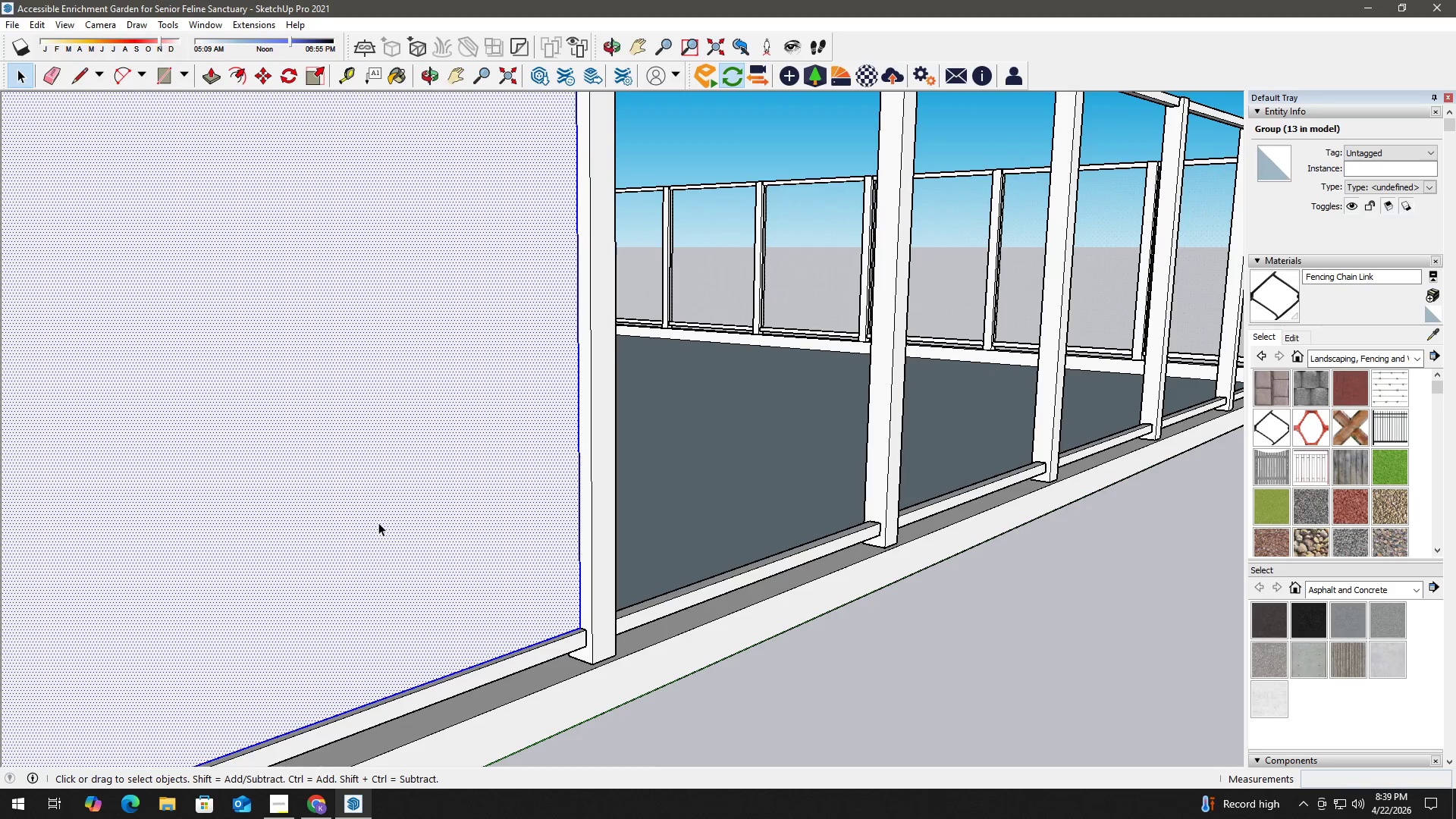 
triple_click([378, 522])
 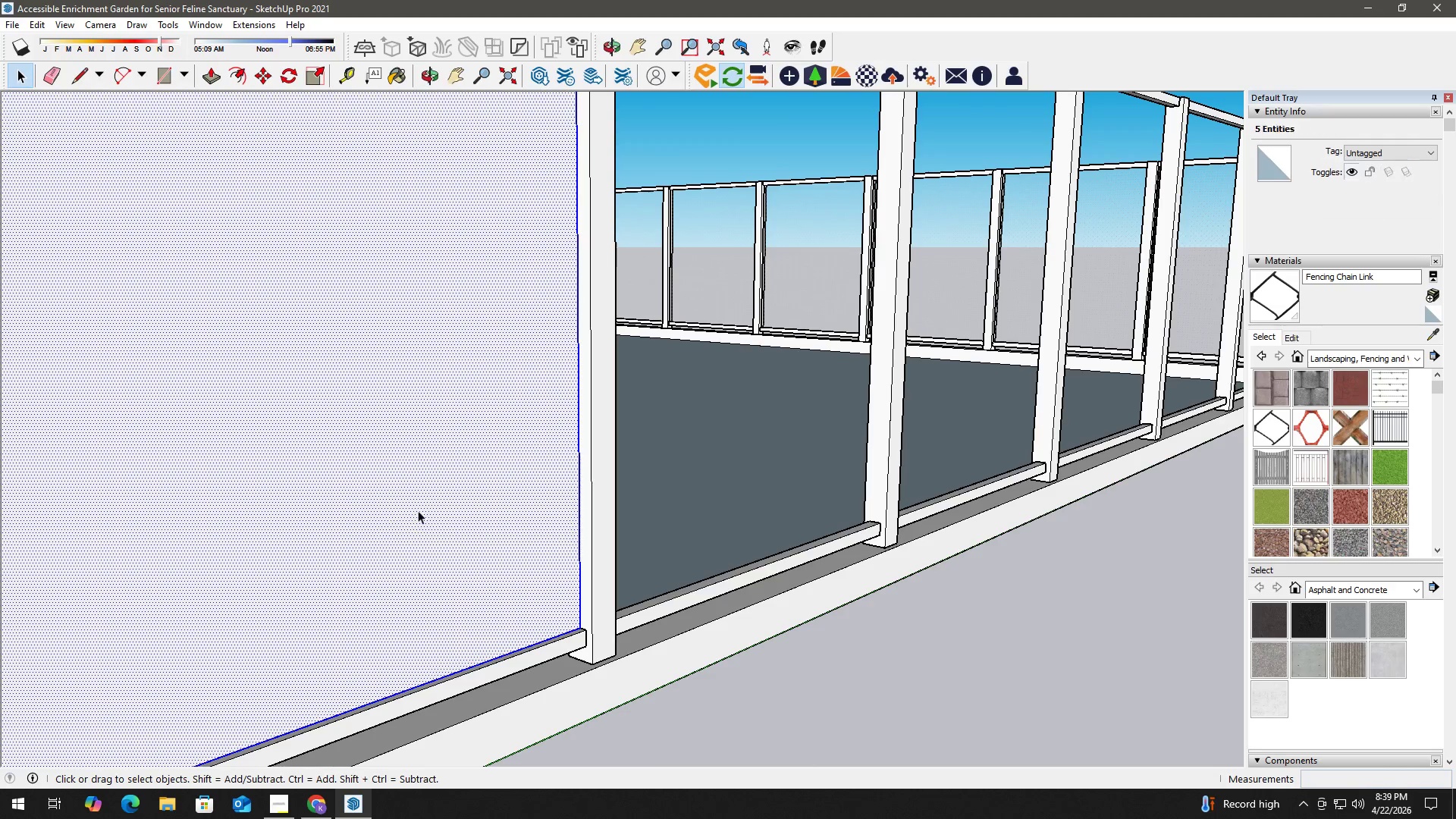 
scroll: coordinate [378, 522], scroll_direction: down, amount: 1.0
 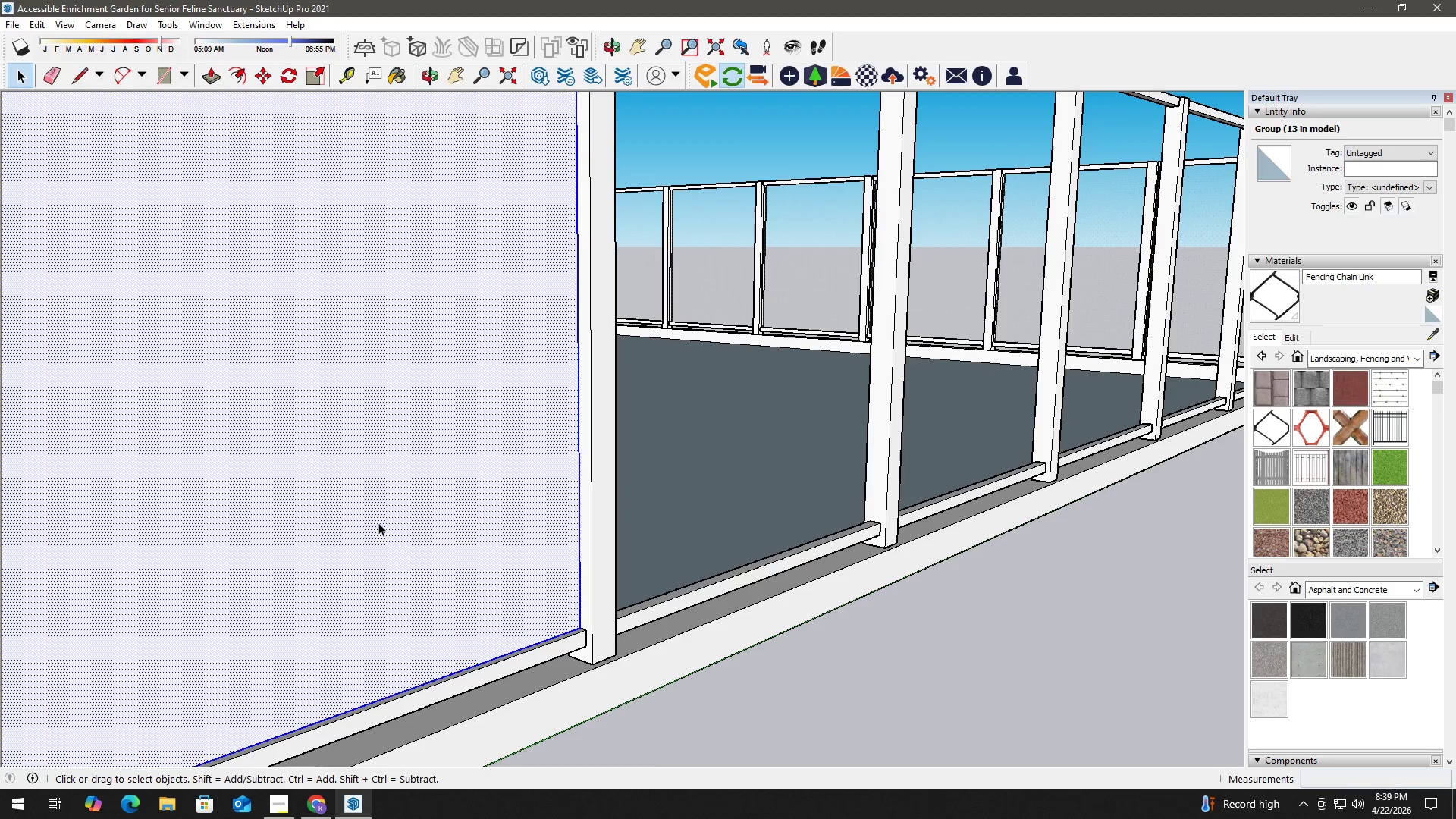 
key(B)
 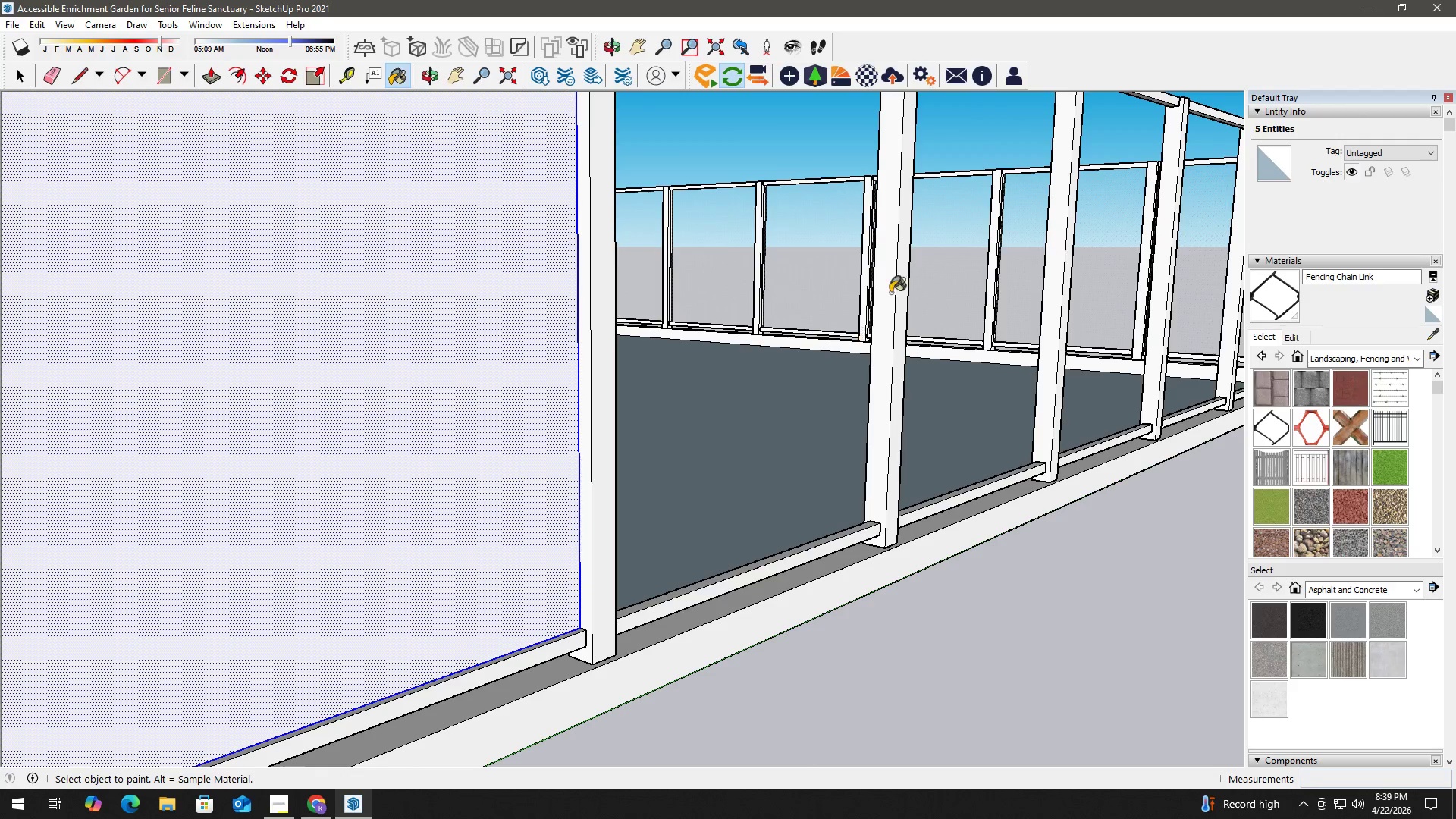 
hold_key(key=AltLeft, duration=0.72)
left_click([952, 265])
 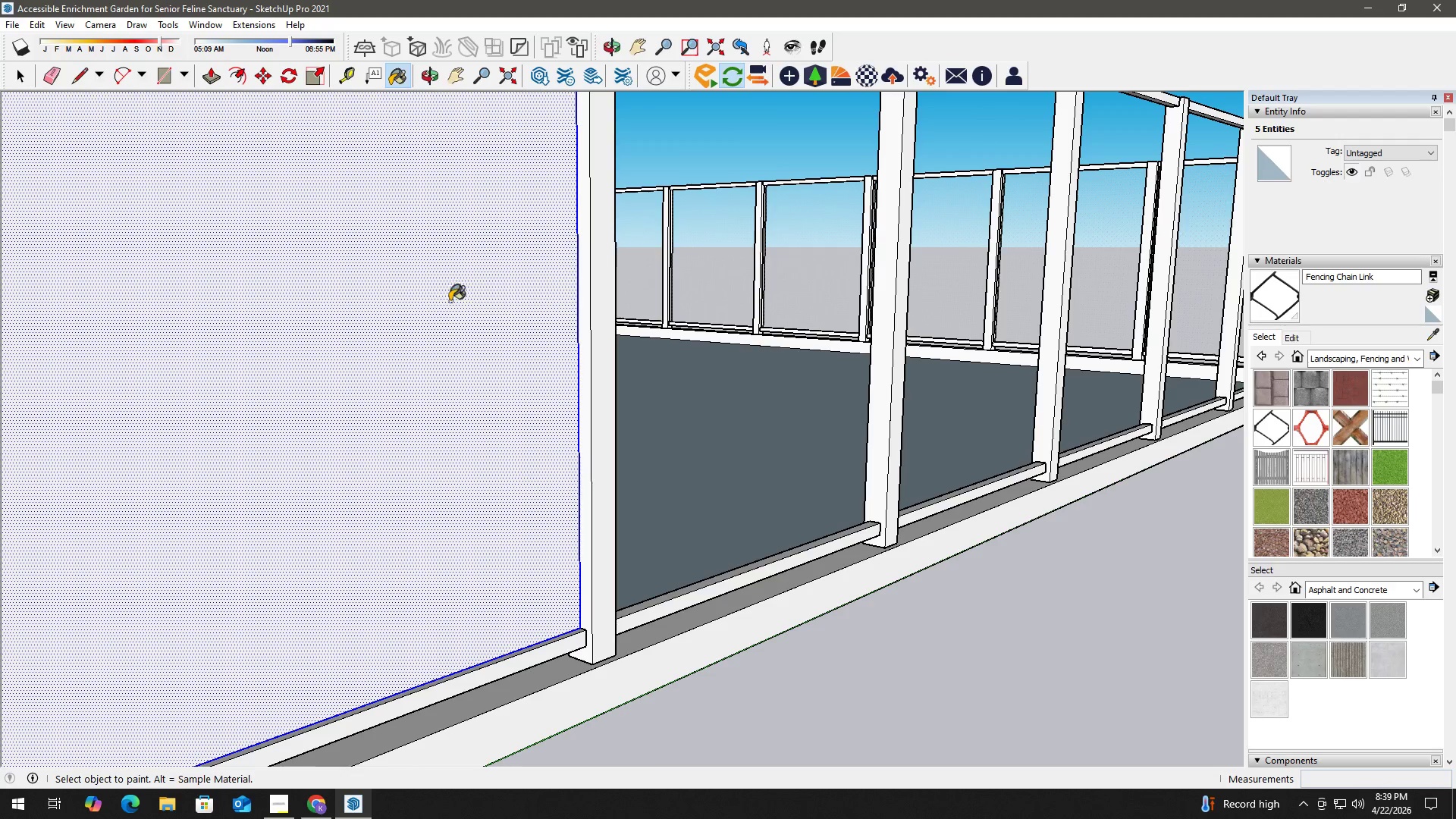 
left_click([379, 309])
 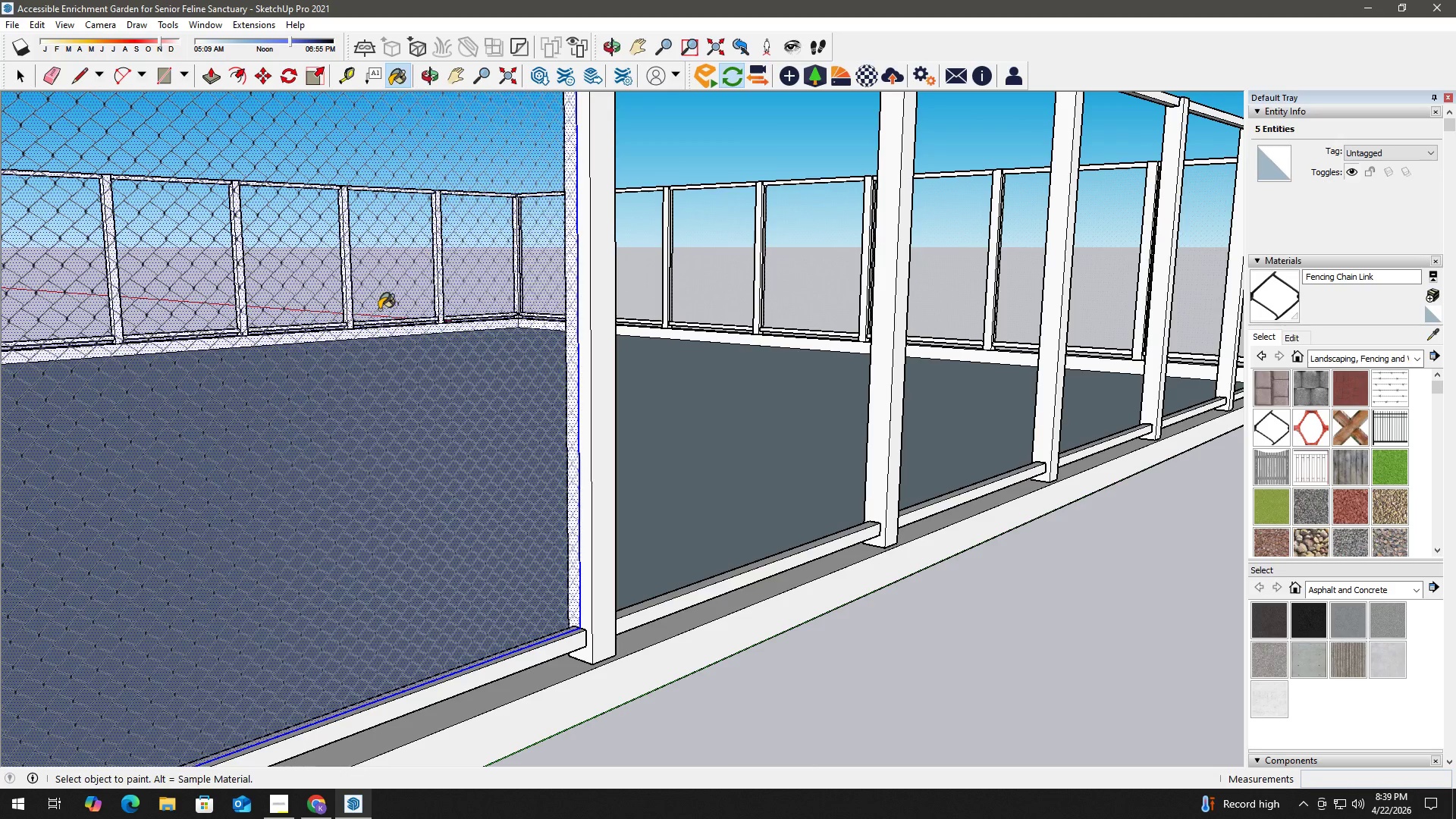 
key(Space)
 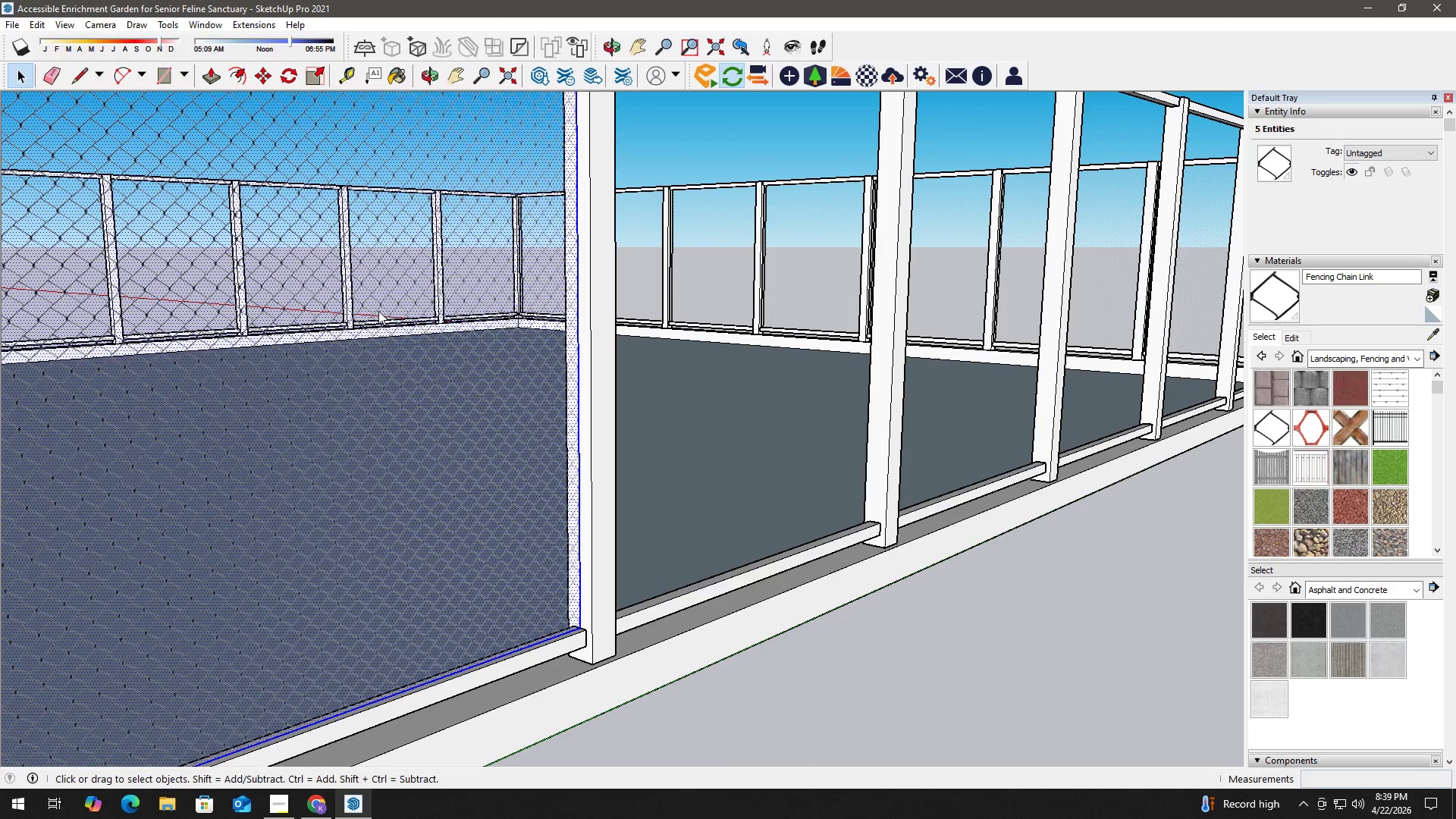 
right_click([378, 311])
 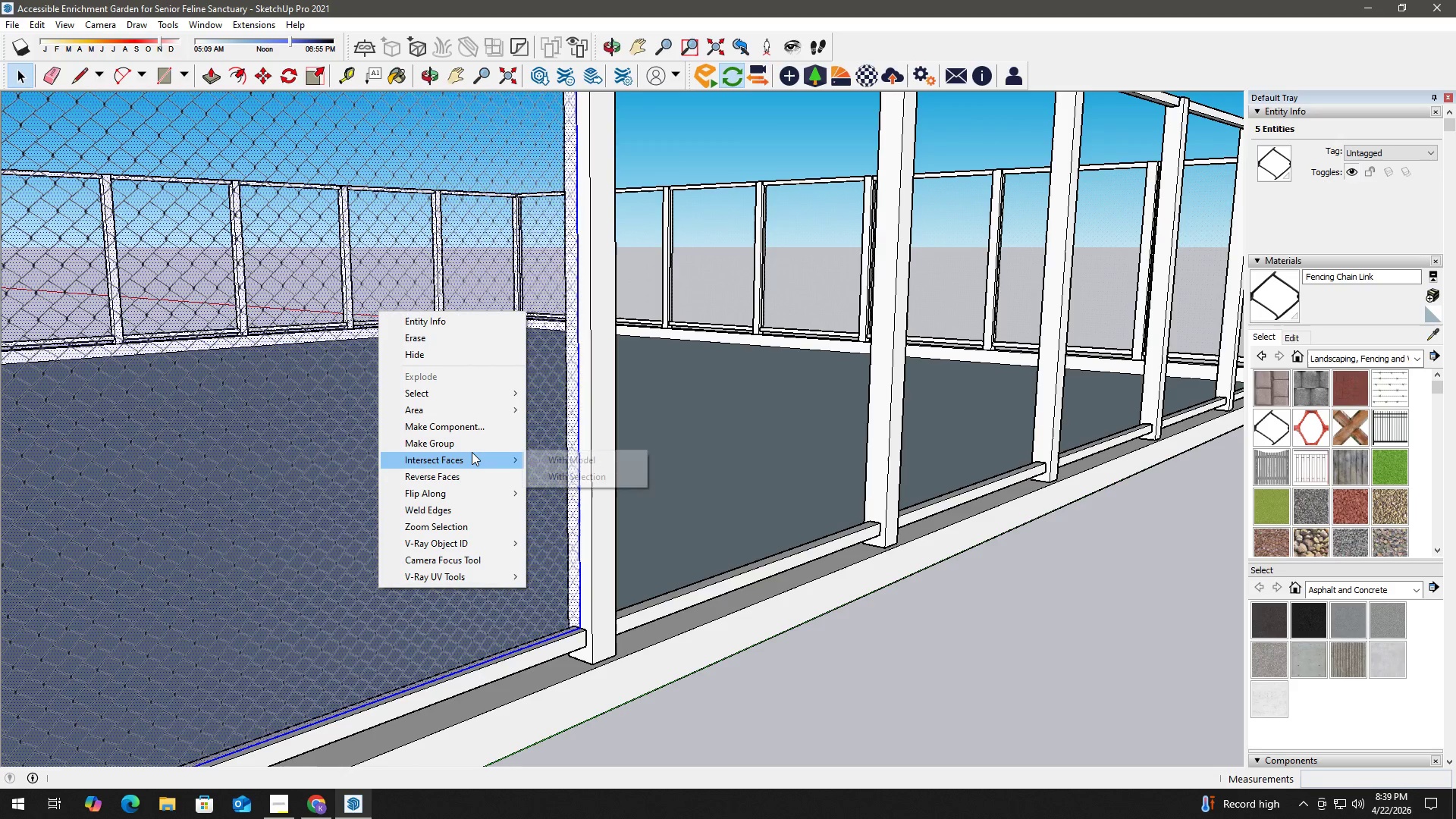 
left_click([470, 445])
 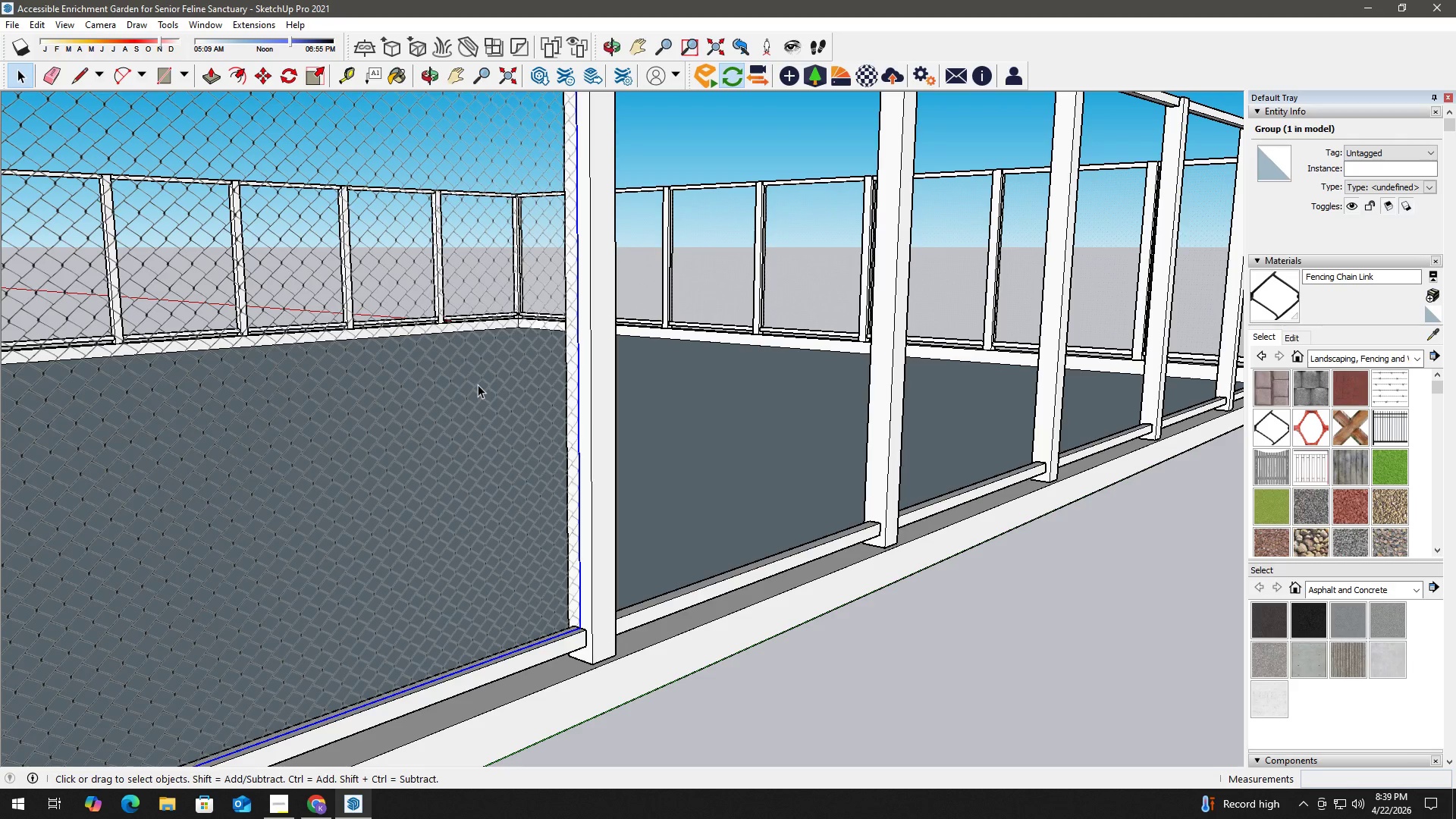 
wait(15.14)
 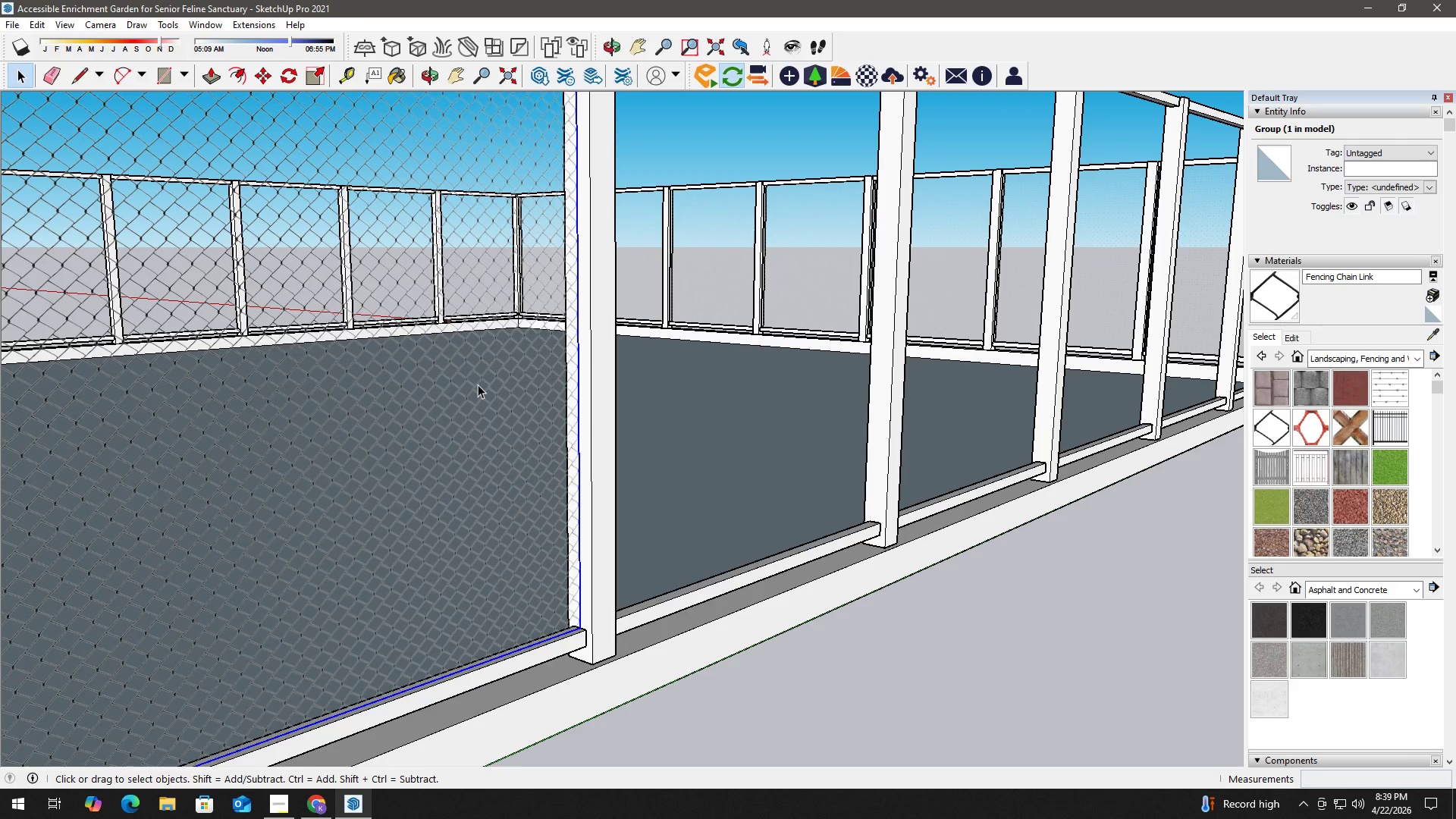 
scroll: coordinate [460, 369], scroll_direction: down, amount: 9.0
 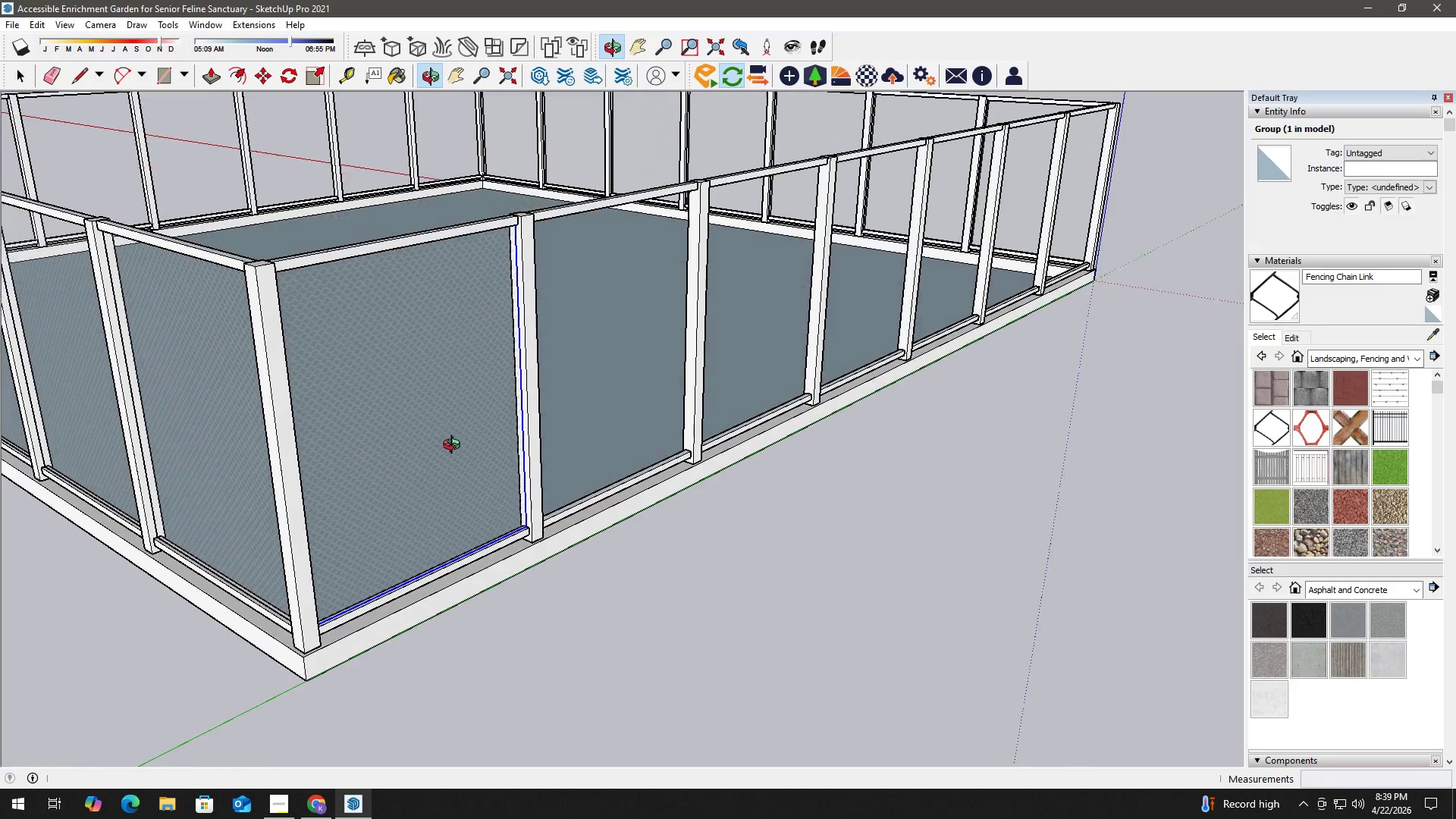 
key(M)
 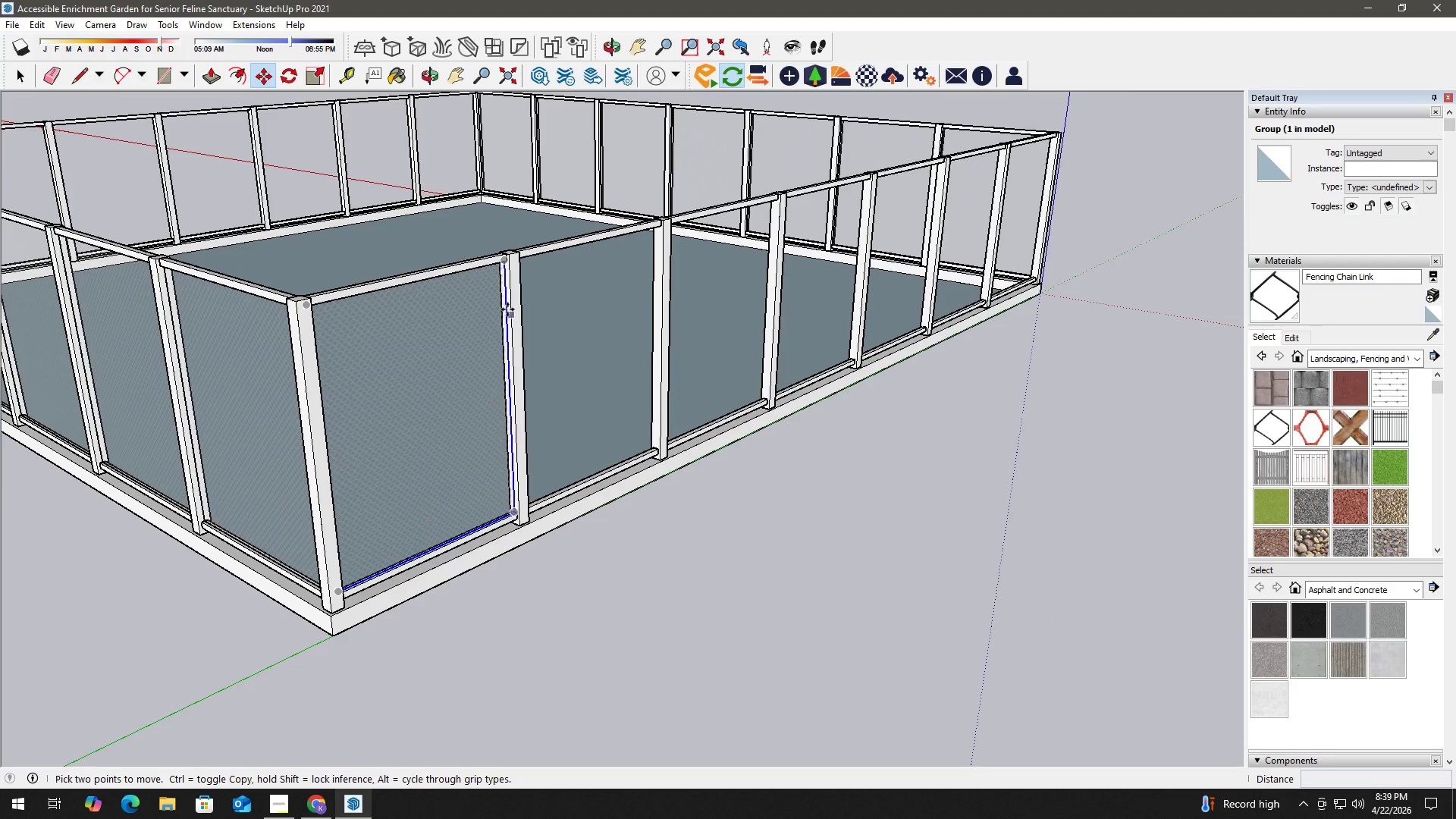 
scroll: coordinate [452, 435], scroll_direction: down, amount: 2.0
 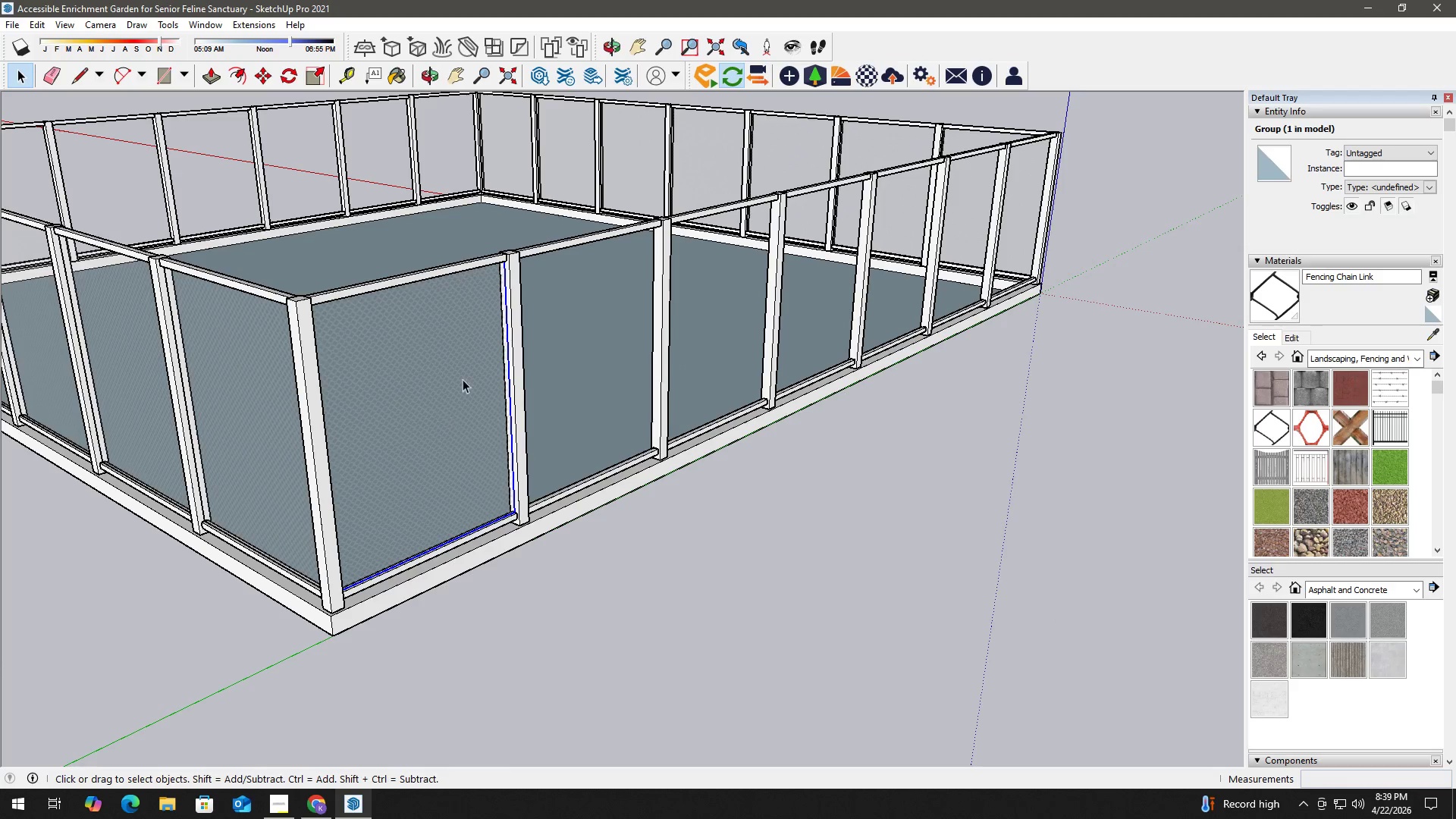 
scroll: coordinate [527, 230], scroll_direction: up, amount: 6.0
 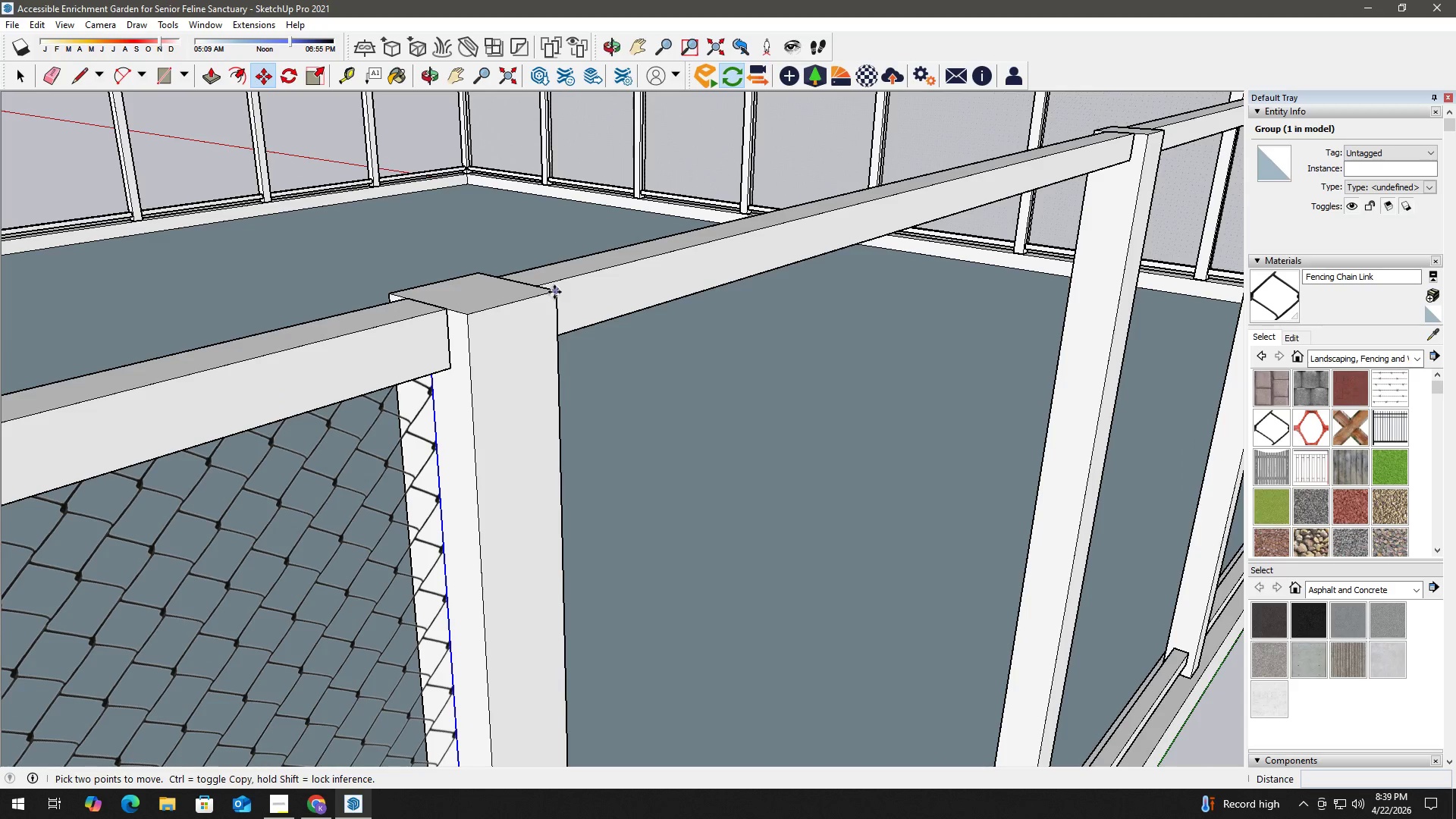 
left_click([554, 292])
 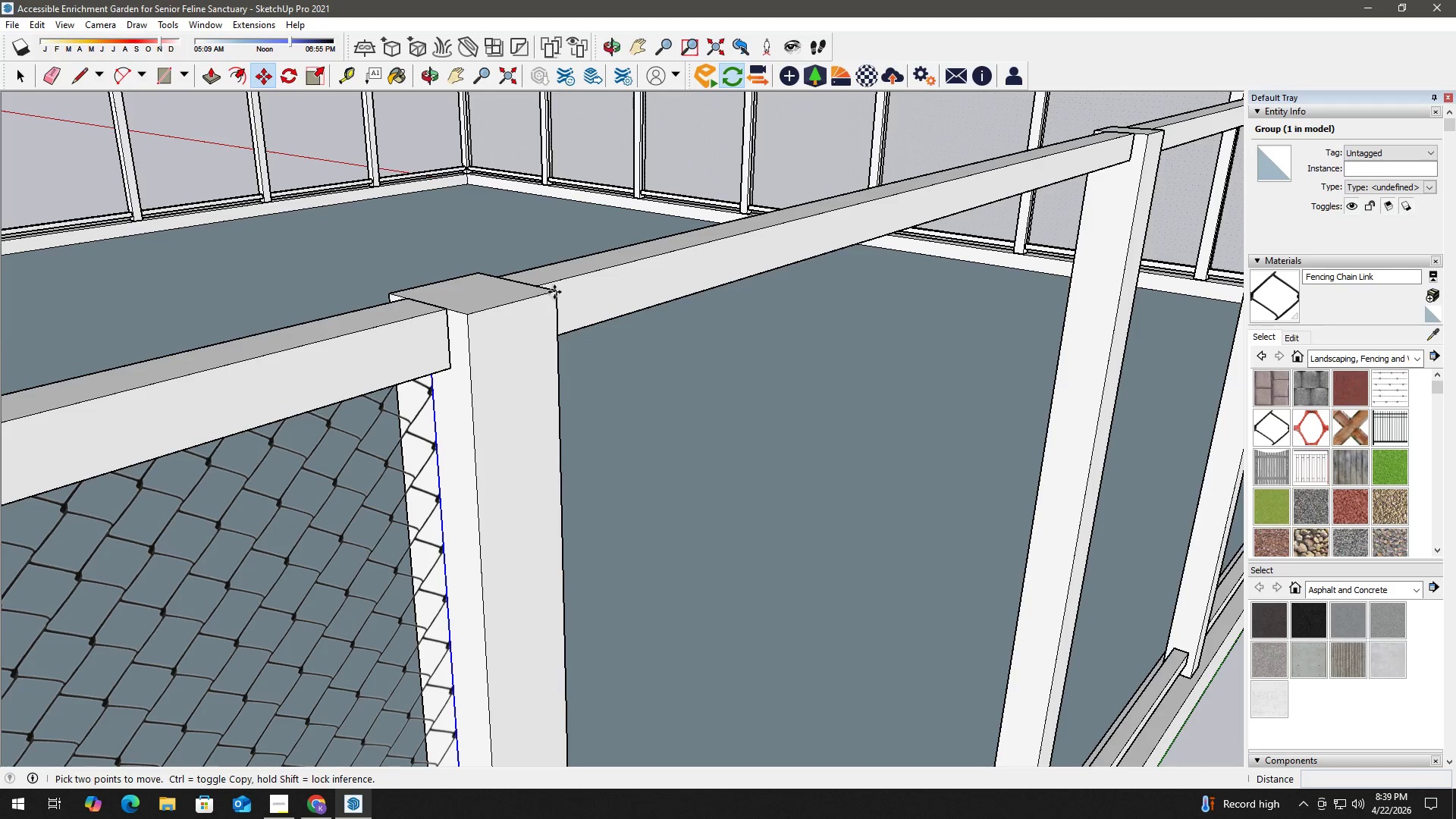 
key(Control+ControlLeft)
 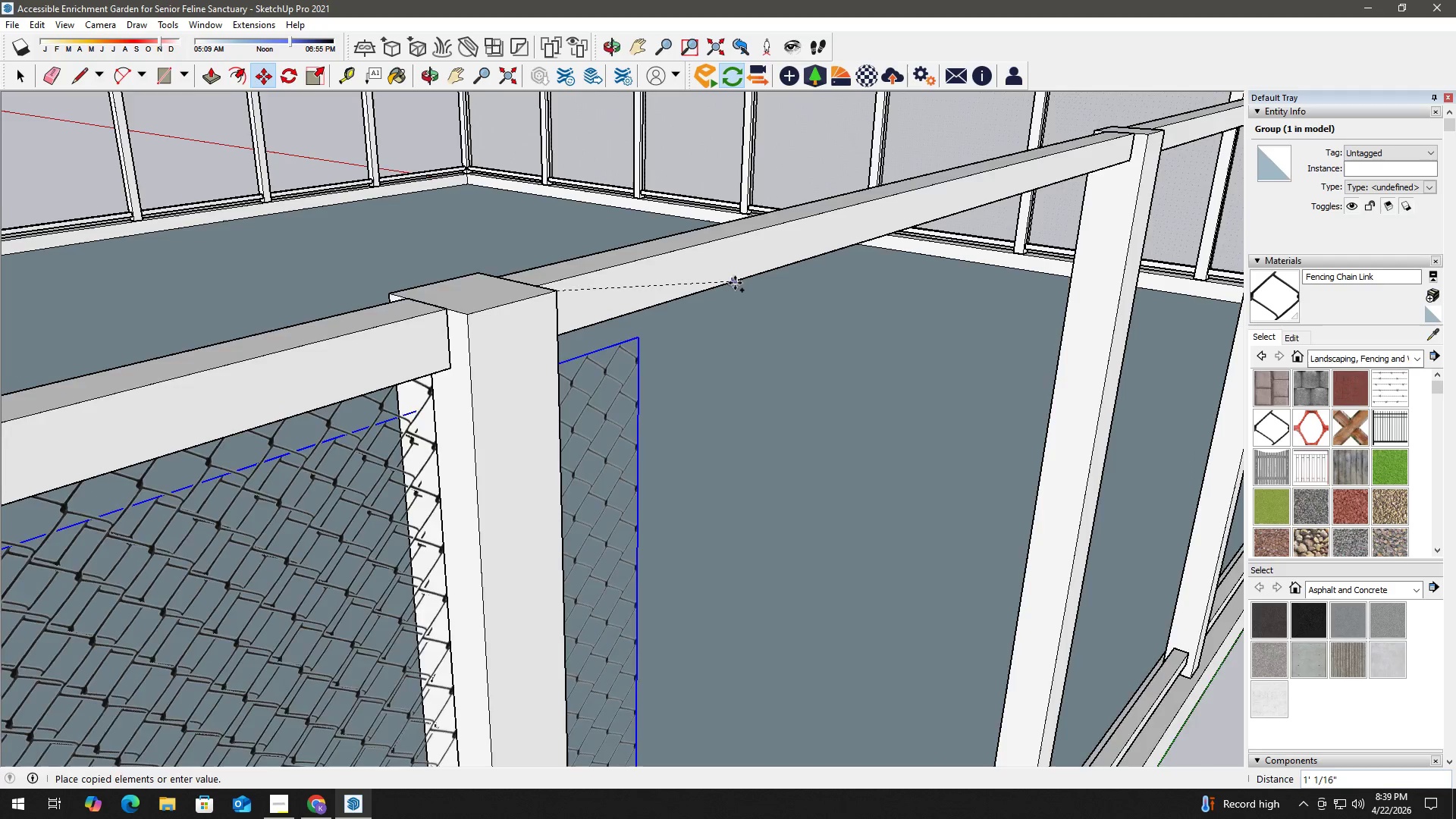 
key(Shift+ShiftLeft)
 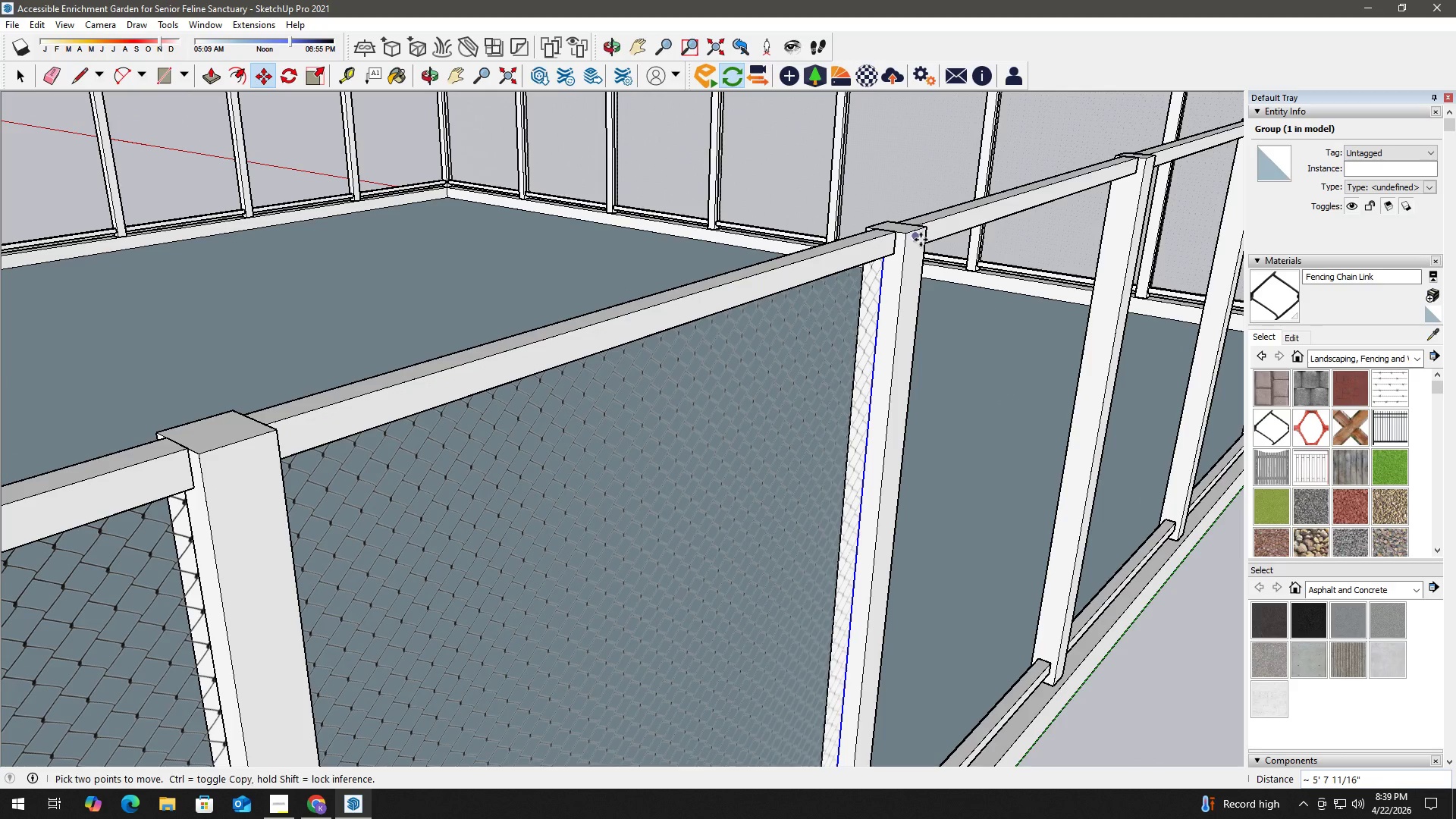 
scroll: coordinate [735, 283], scroll_direction: down, amount: 3.0
 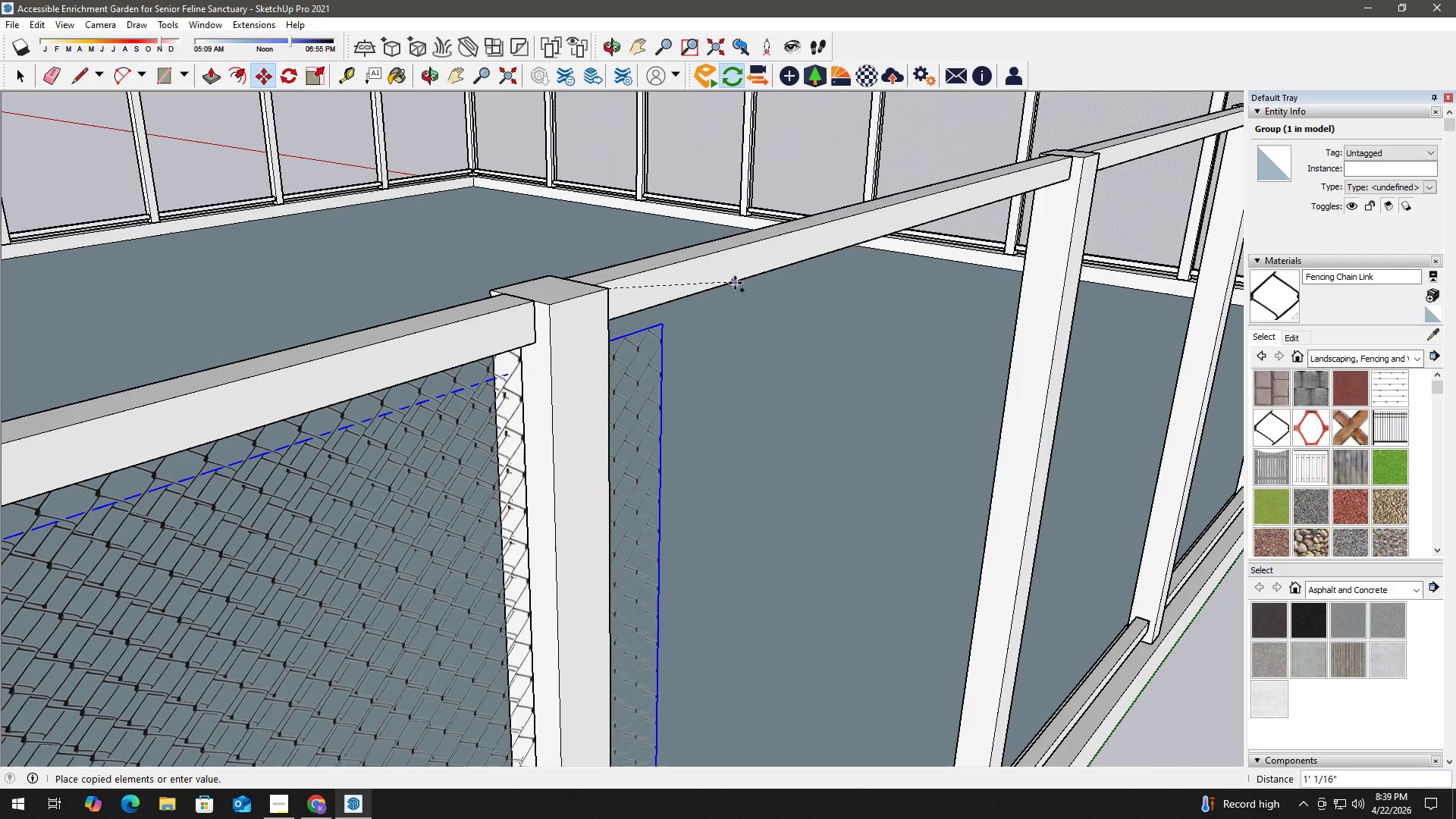 
left_click([924, 226])
 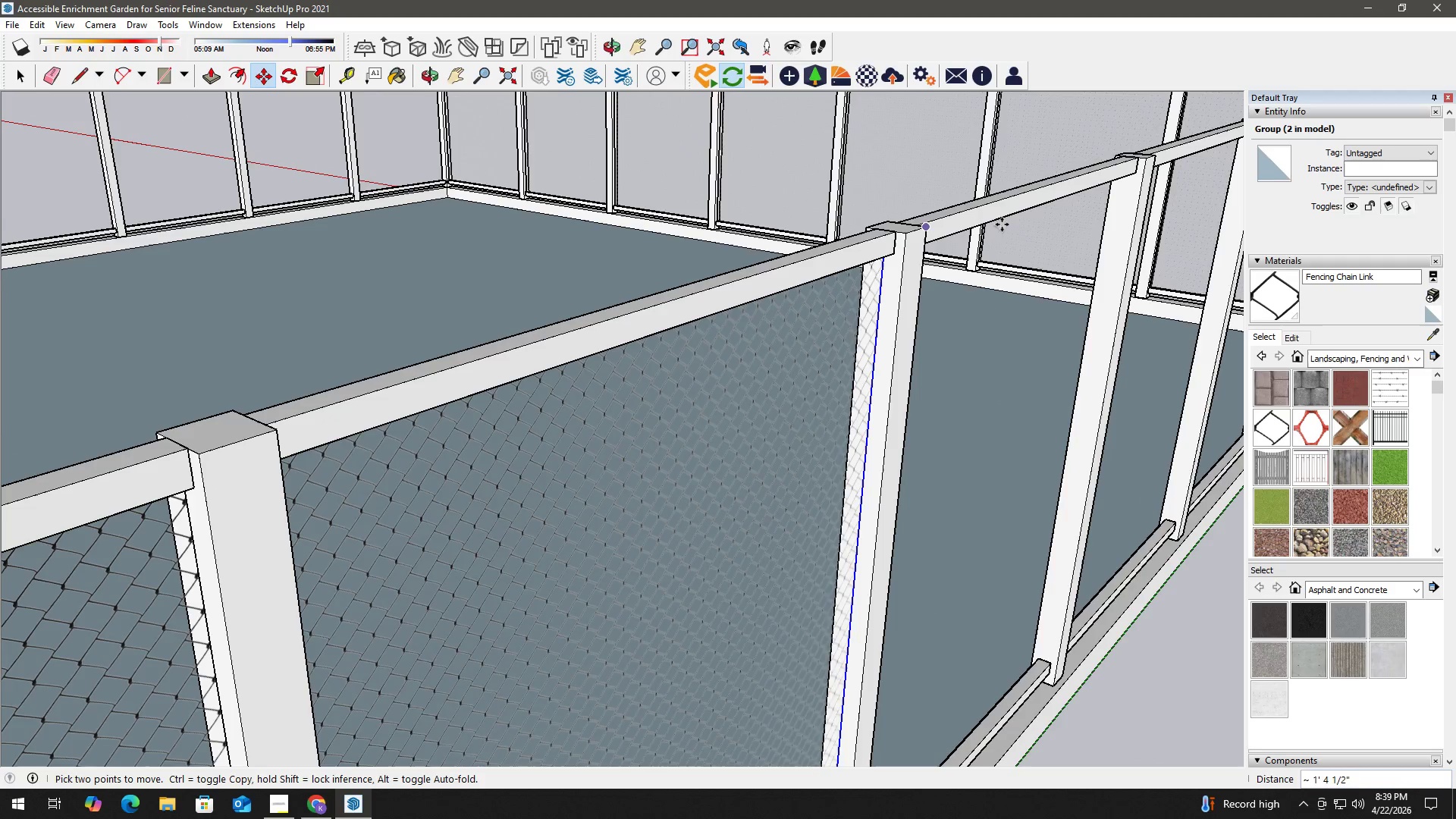 
scroll: coordinate [1102, 191], scroll_direction: down, amount: 3.0
 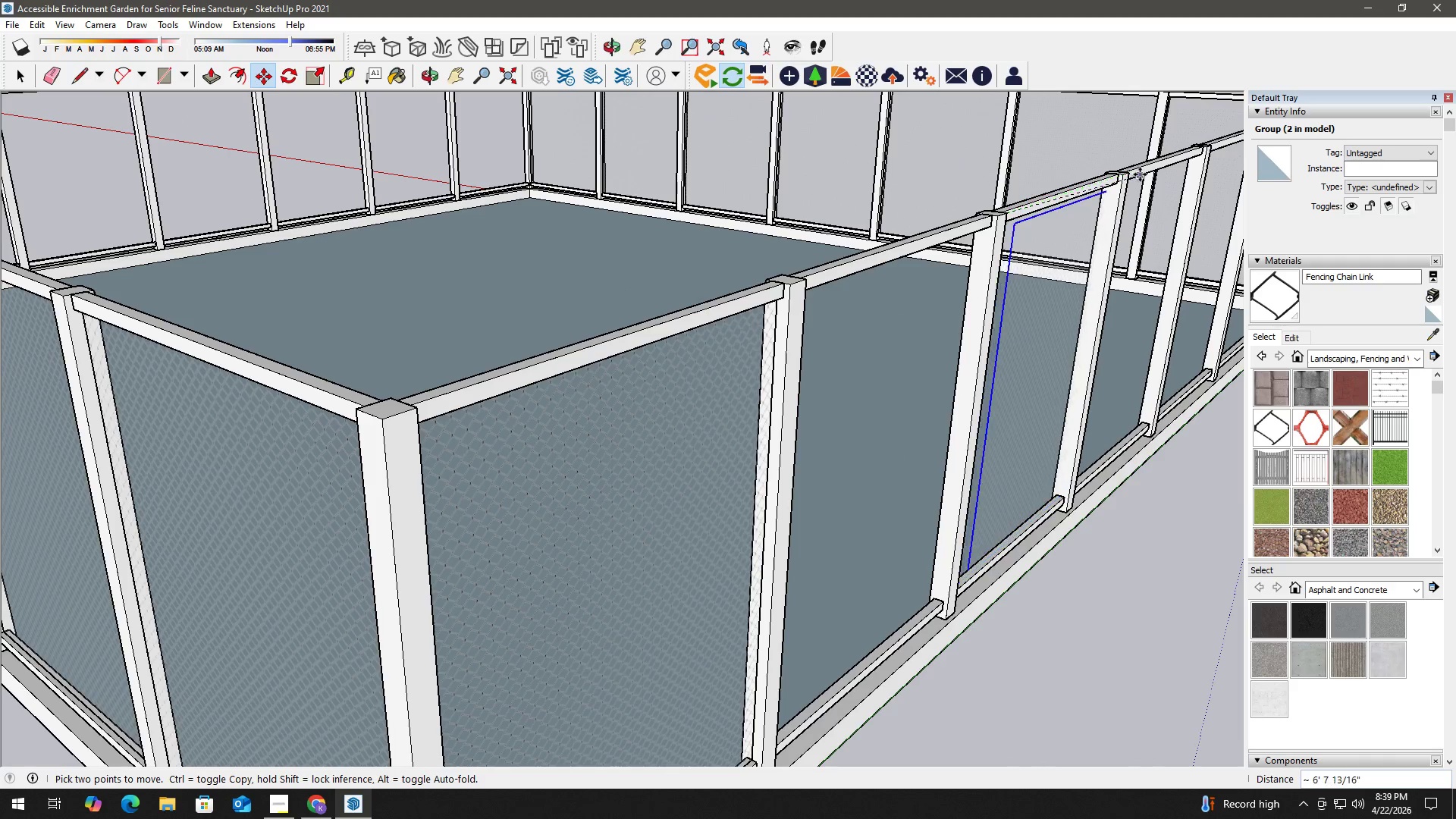 
scroll: coordinate [1141, 174], scroll_direction: up, amount: 2.0
 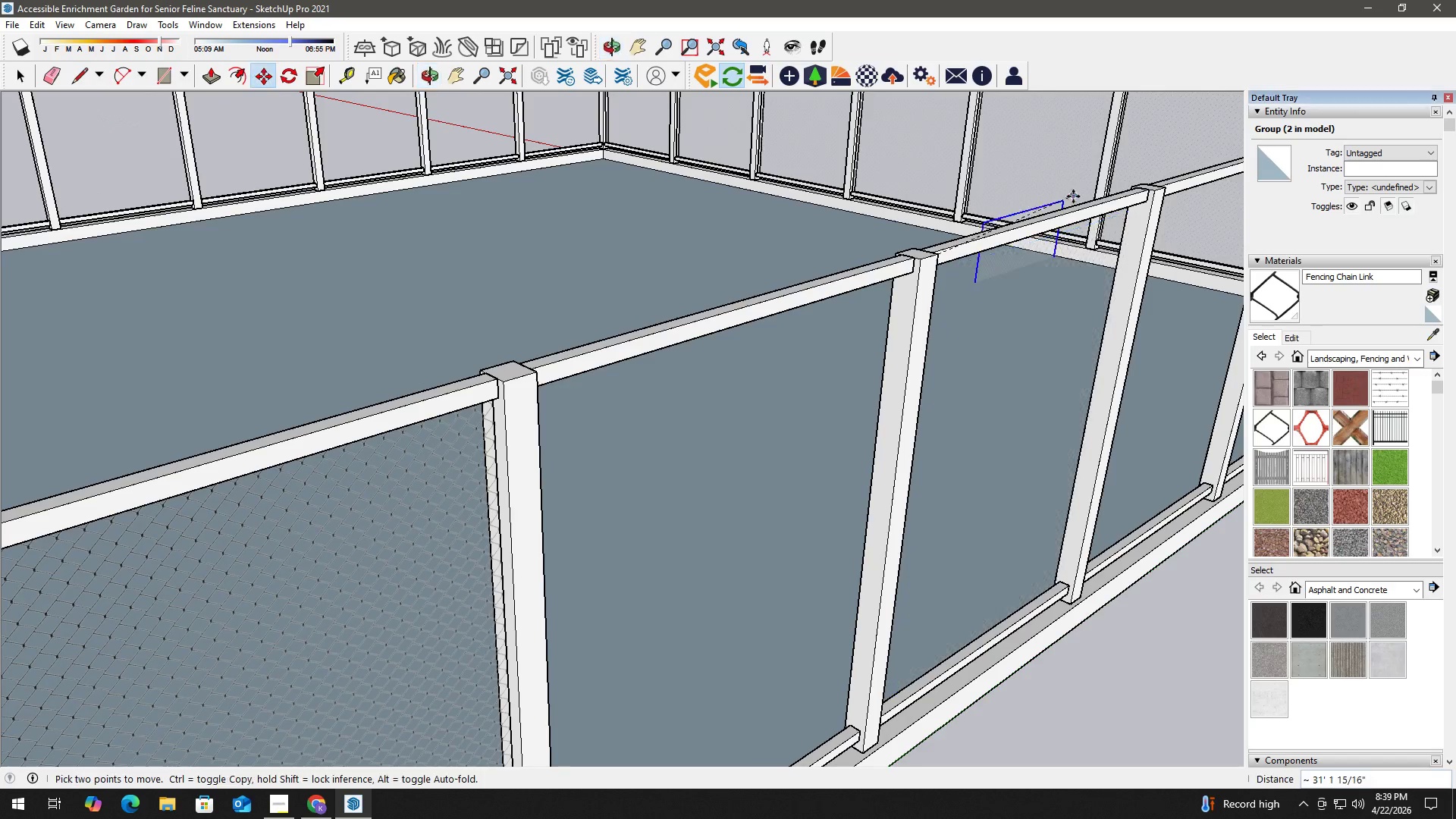 
key(Control+ControlLeft)
 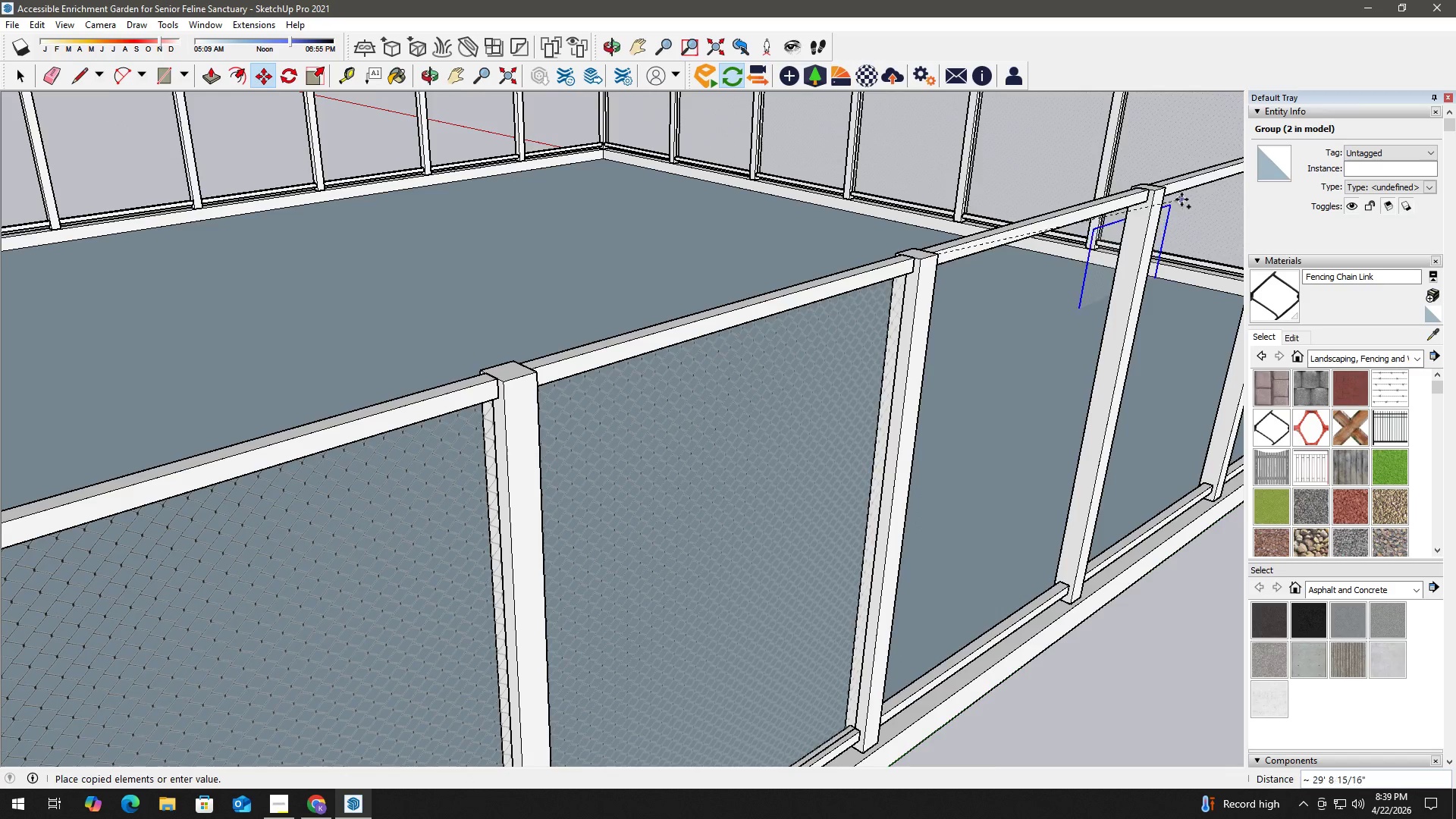 
scroll: coordinate [1185, 196], scroll_direction: up, amount: 2.0
 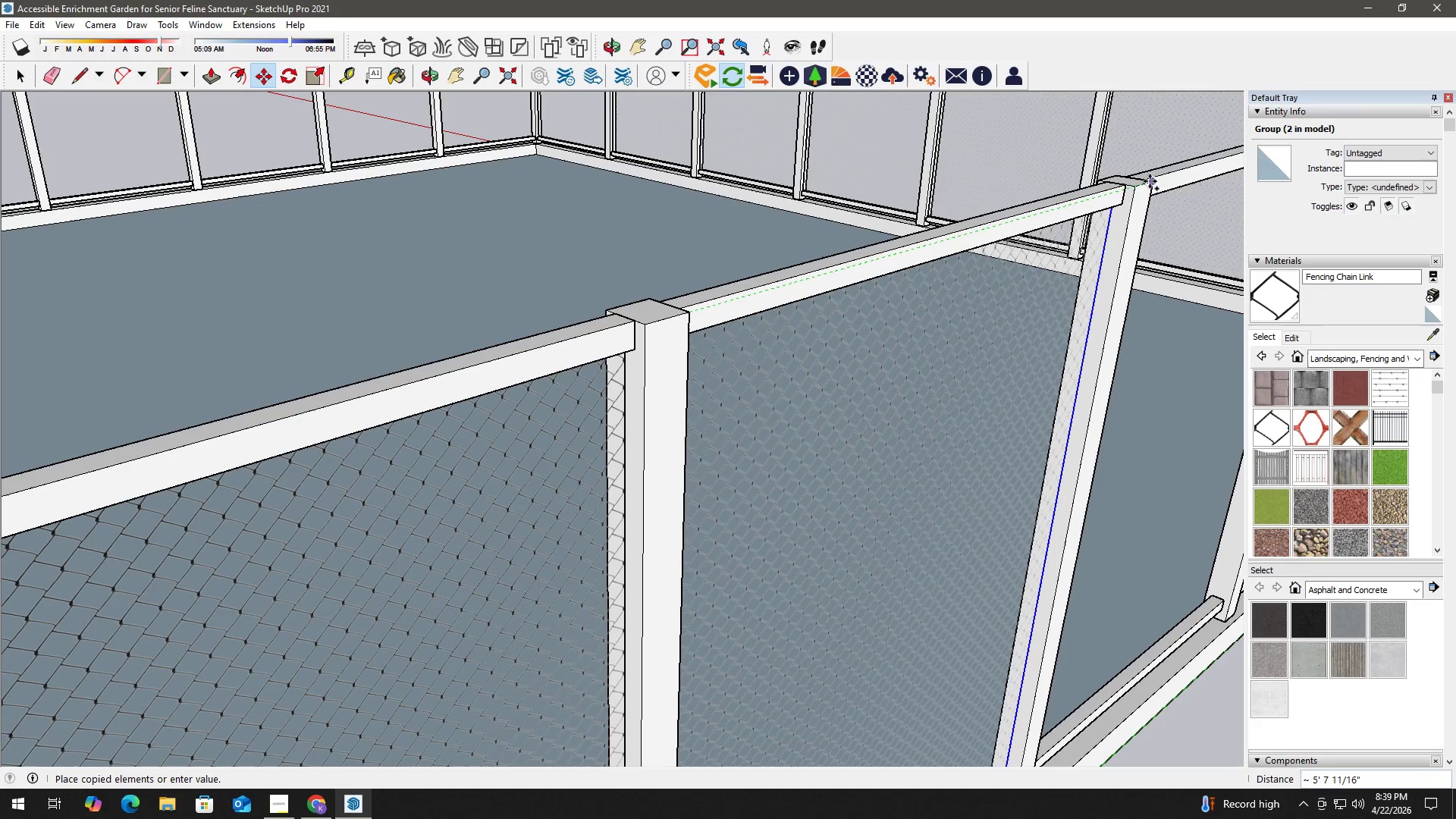 
left_click([1150, 181])
 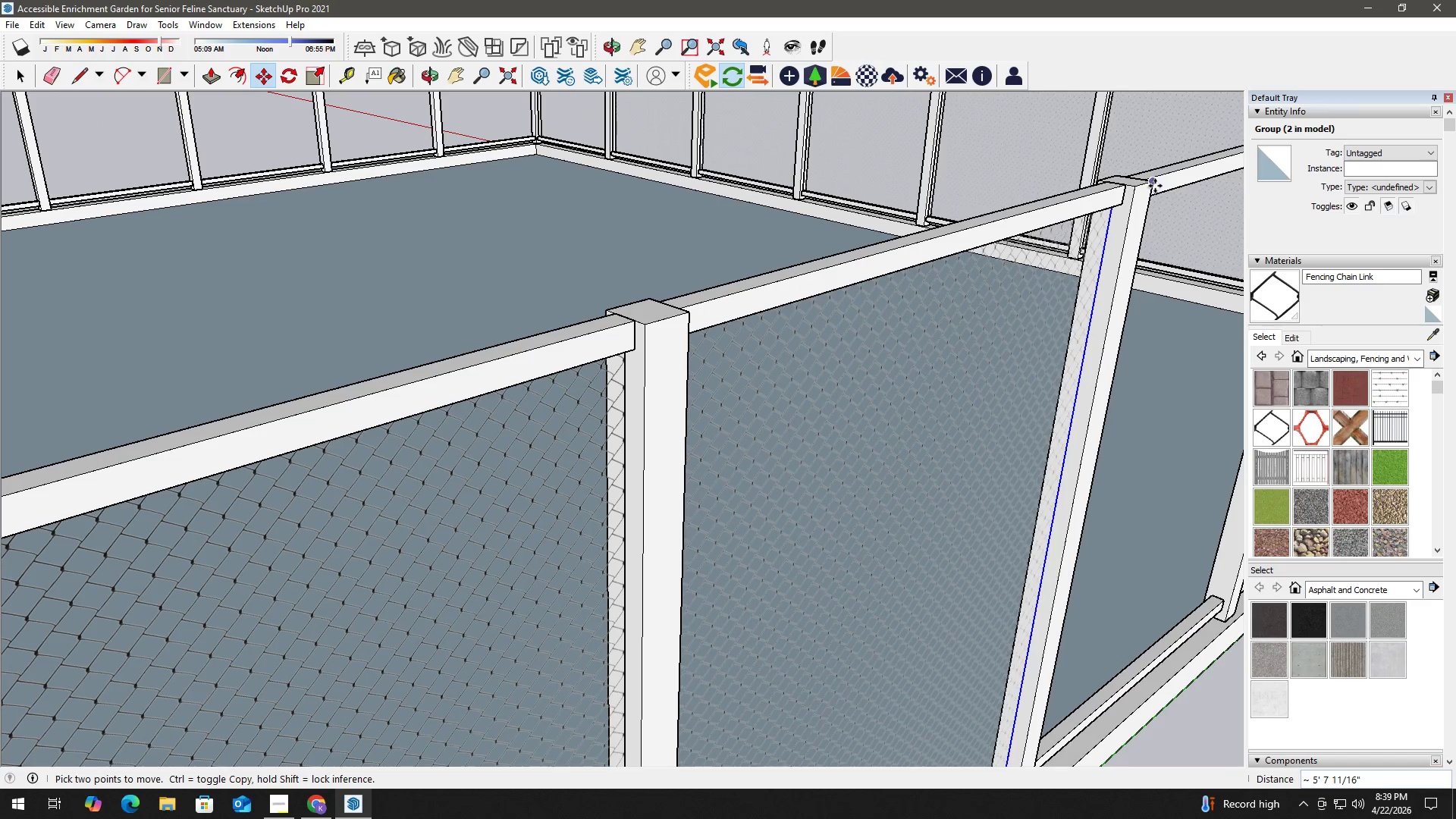 
left_click([1154, 184])
 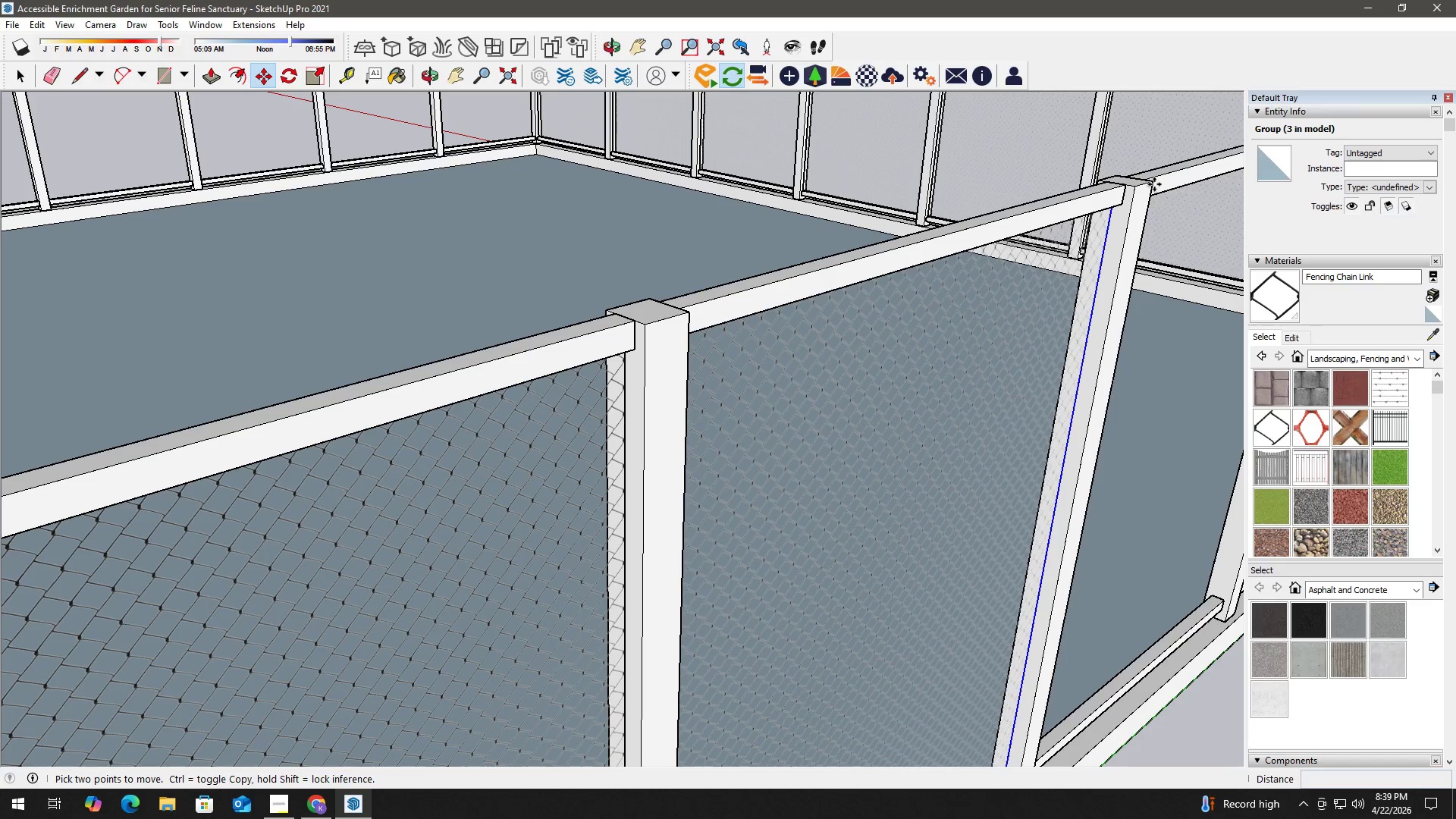 
key(Control+ControlLeft)
 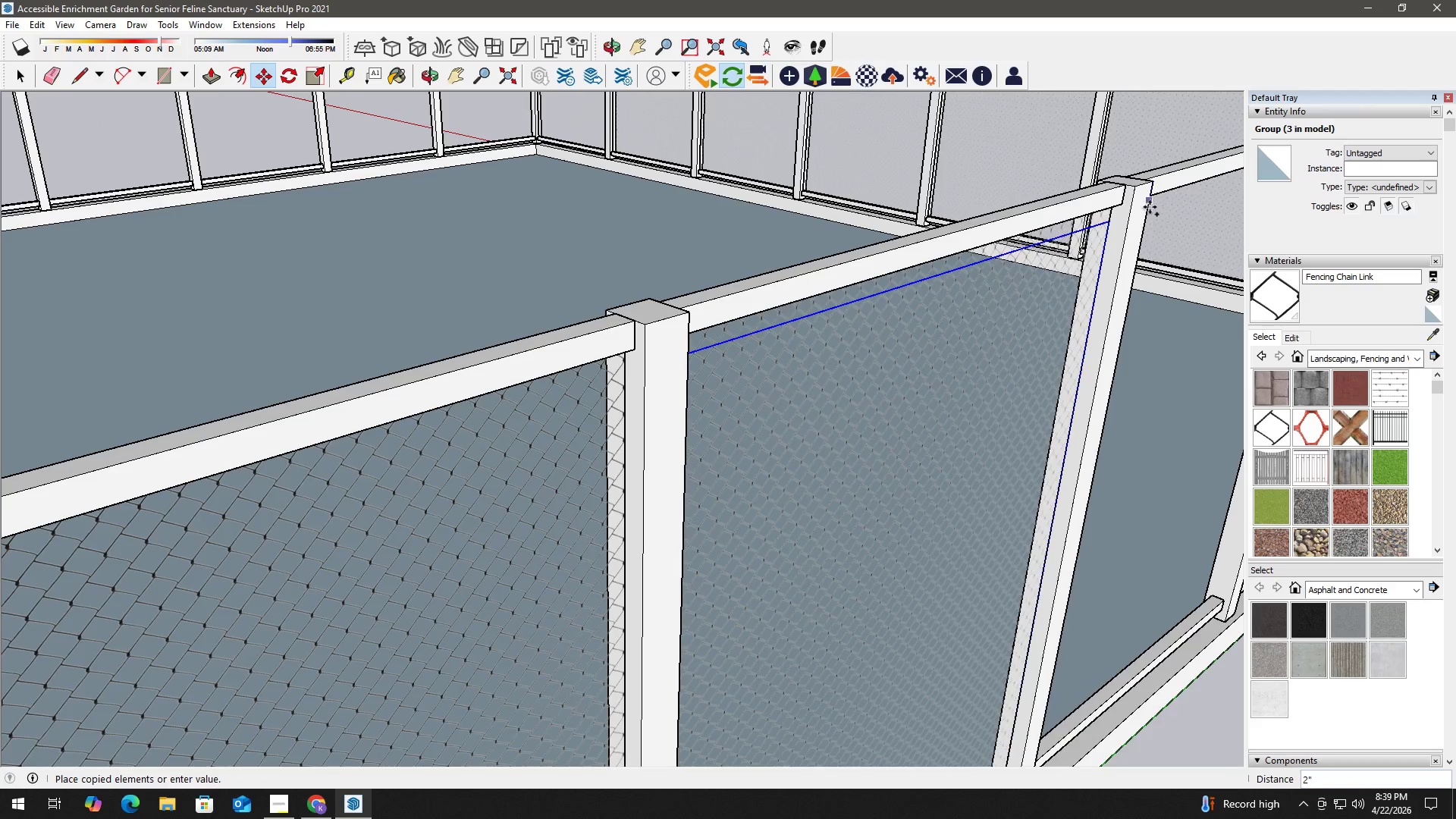 
key(H)
 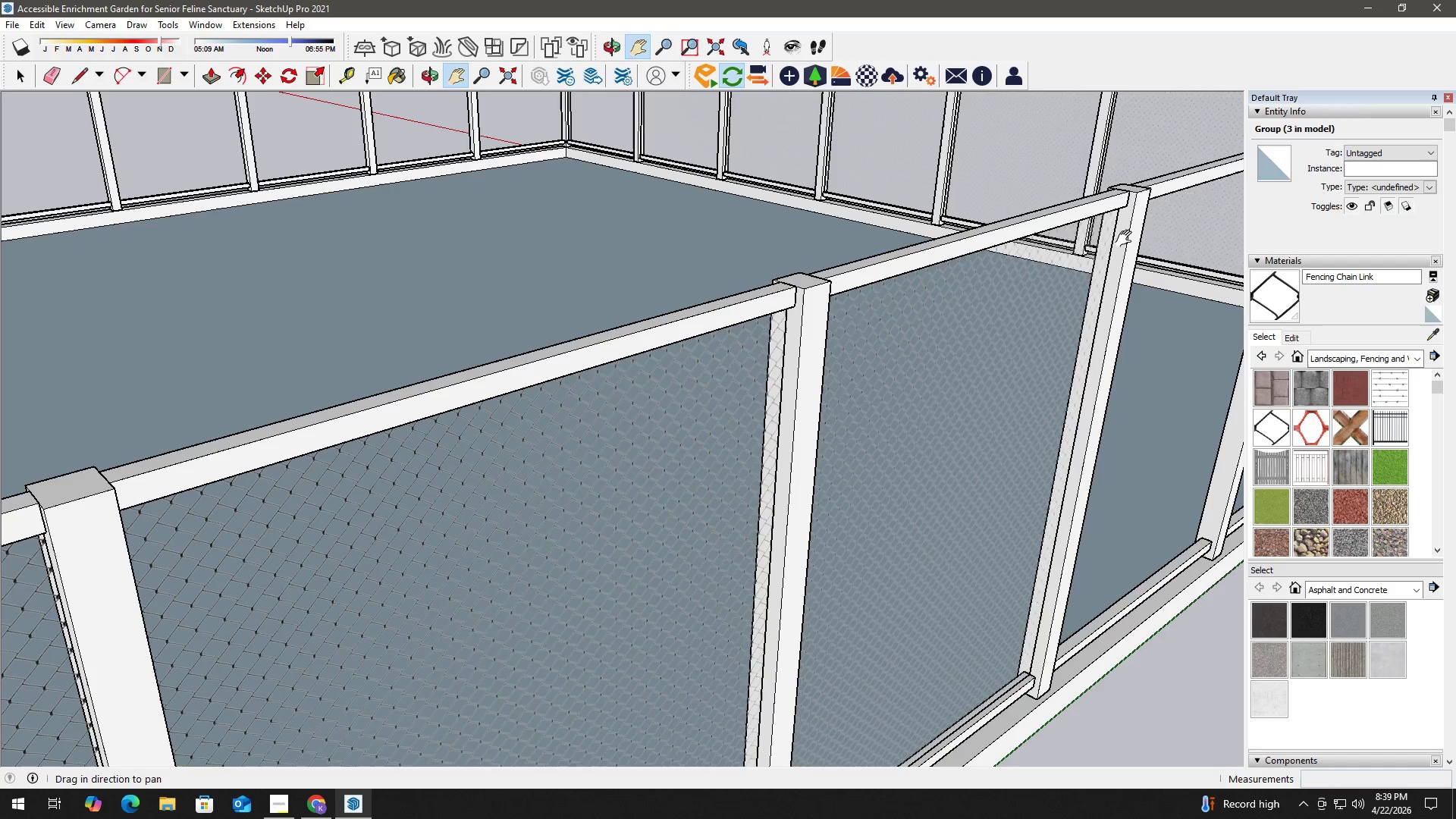 
scroll: coordinate [1141, 215], scroll_direction: down, amount: 3.0
 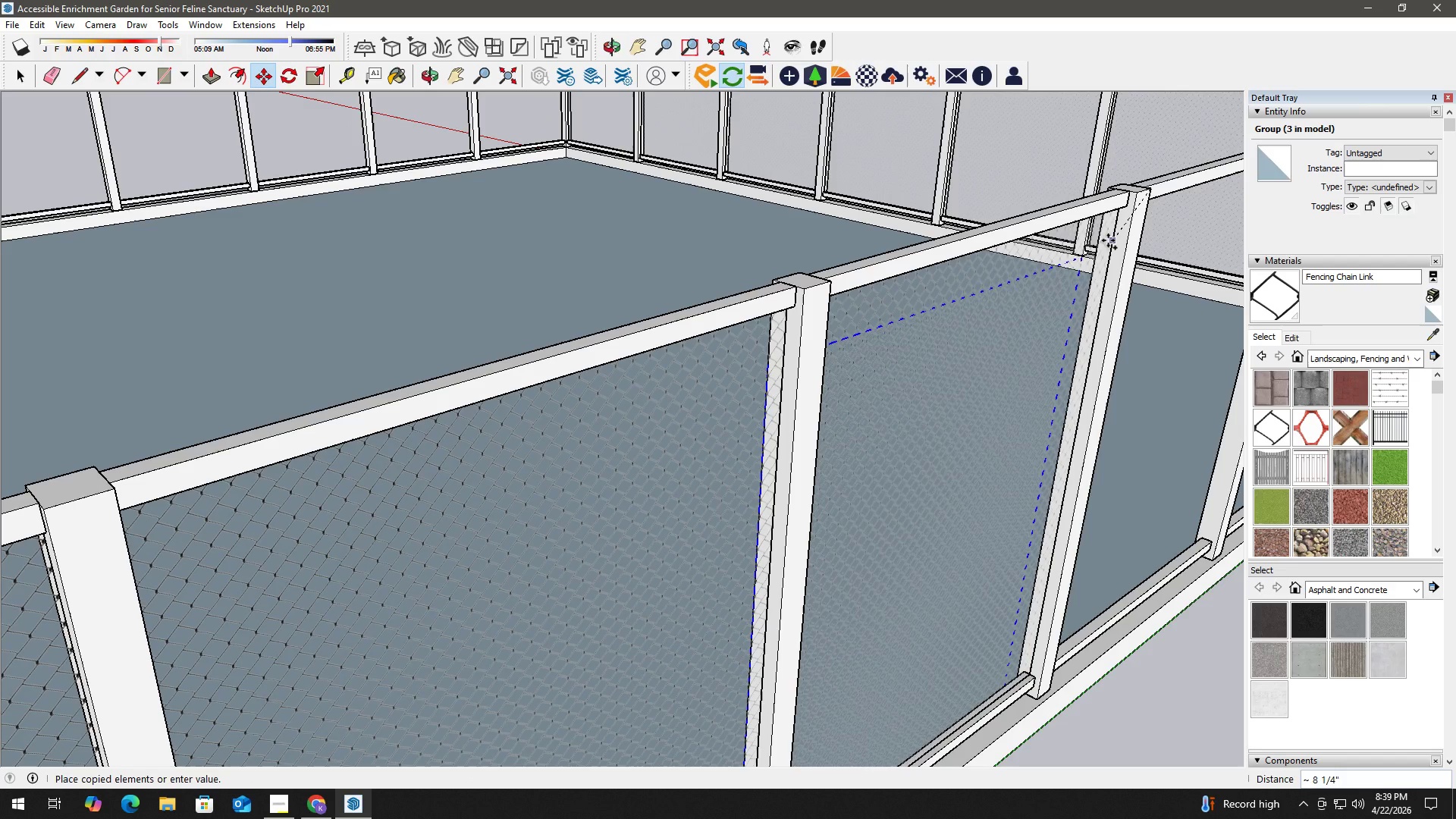 
left_click_drag(start_coordinate=[1127, 239], to_coordinate=[628, 379])
 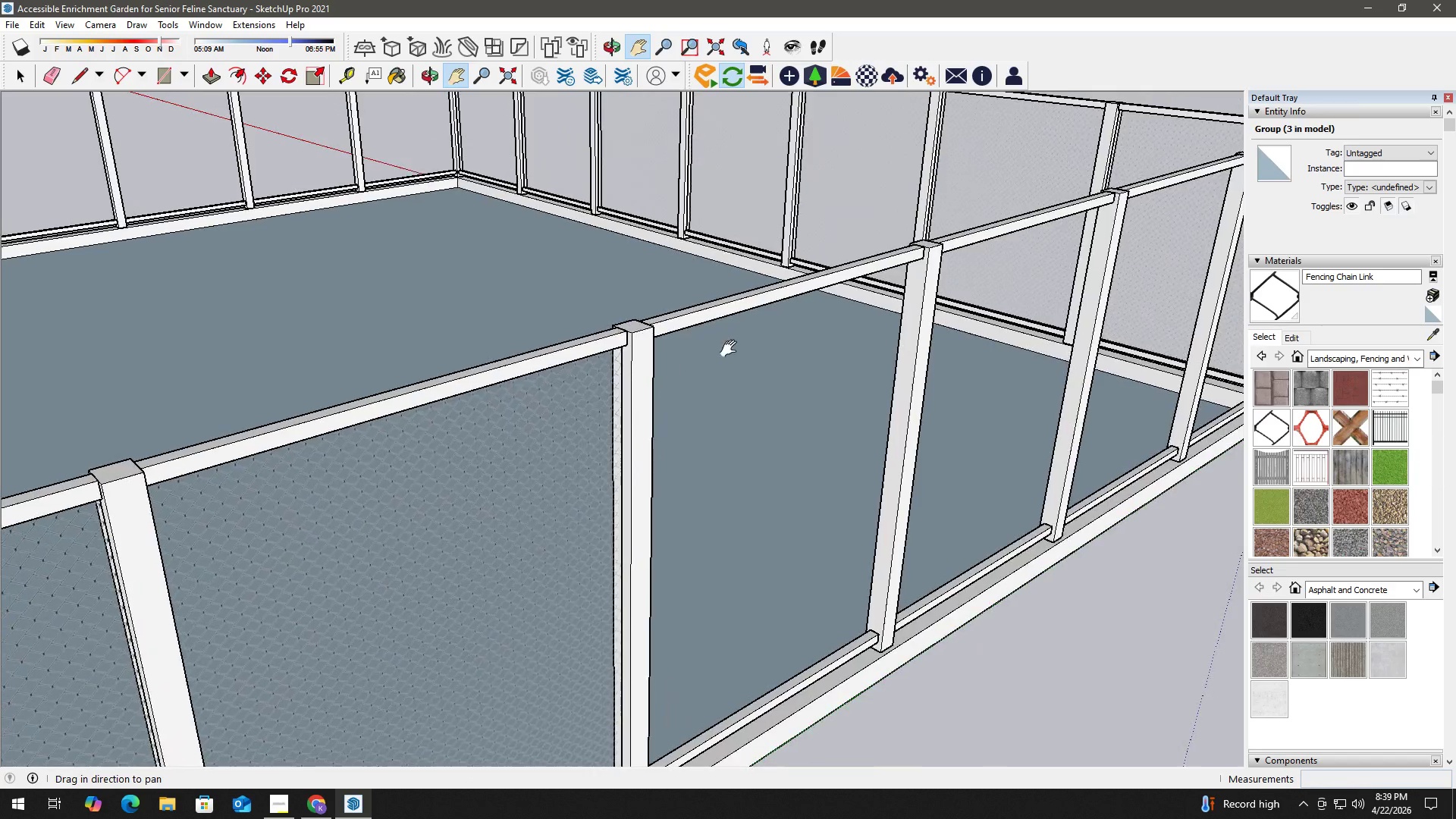 
left_click_drag(start_coordinate=[731, 350], to_coordinate=[636, 392])
 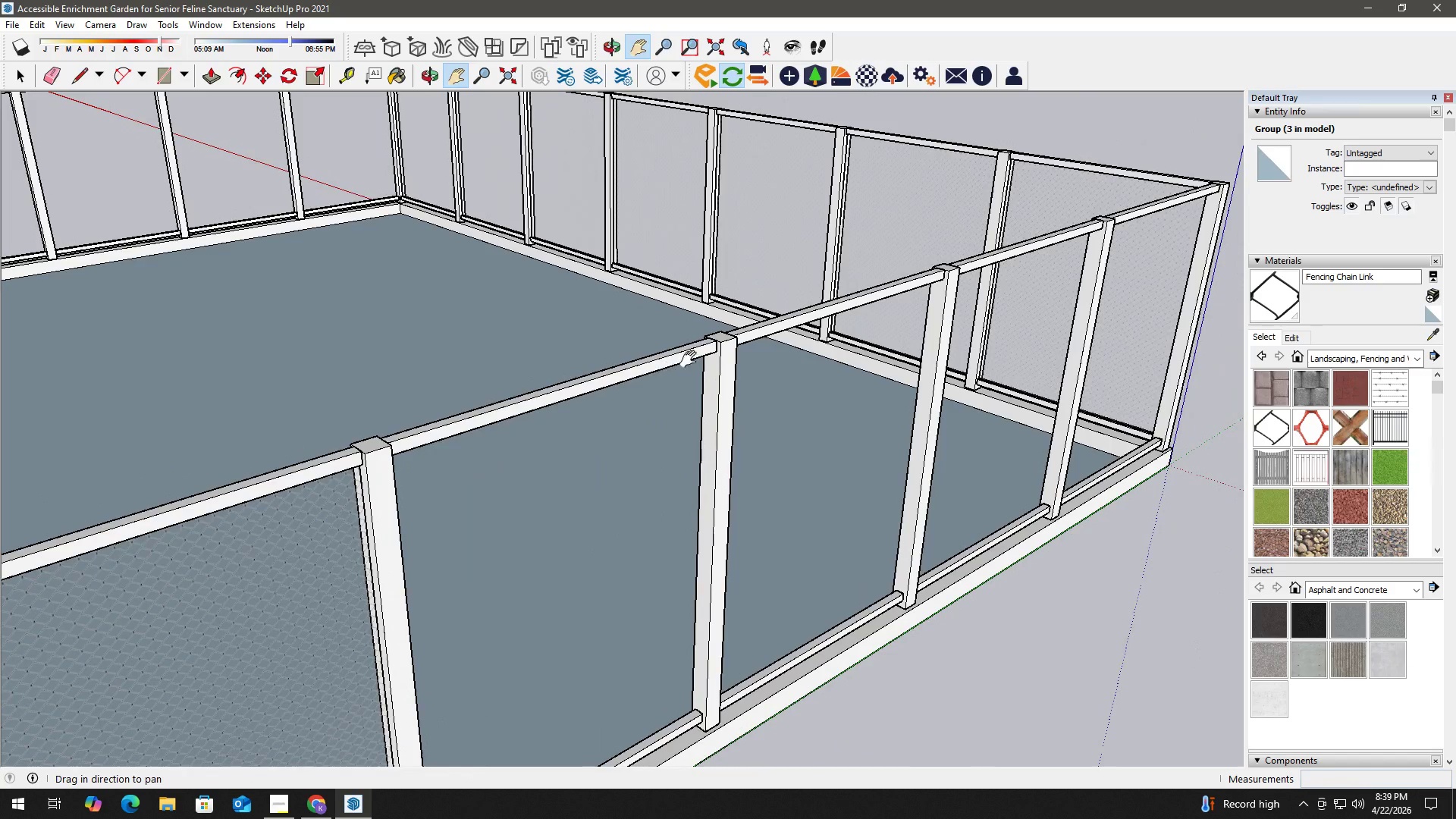 
key(M)
 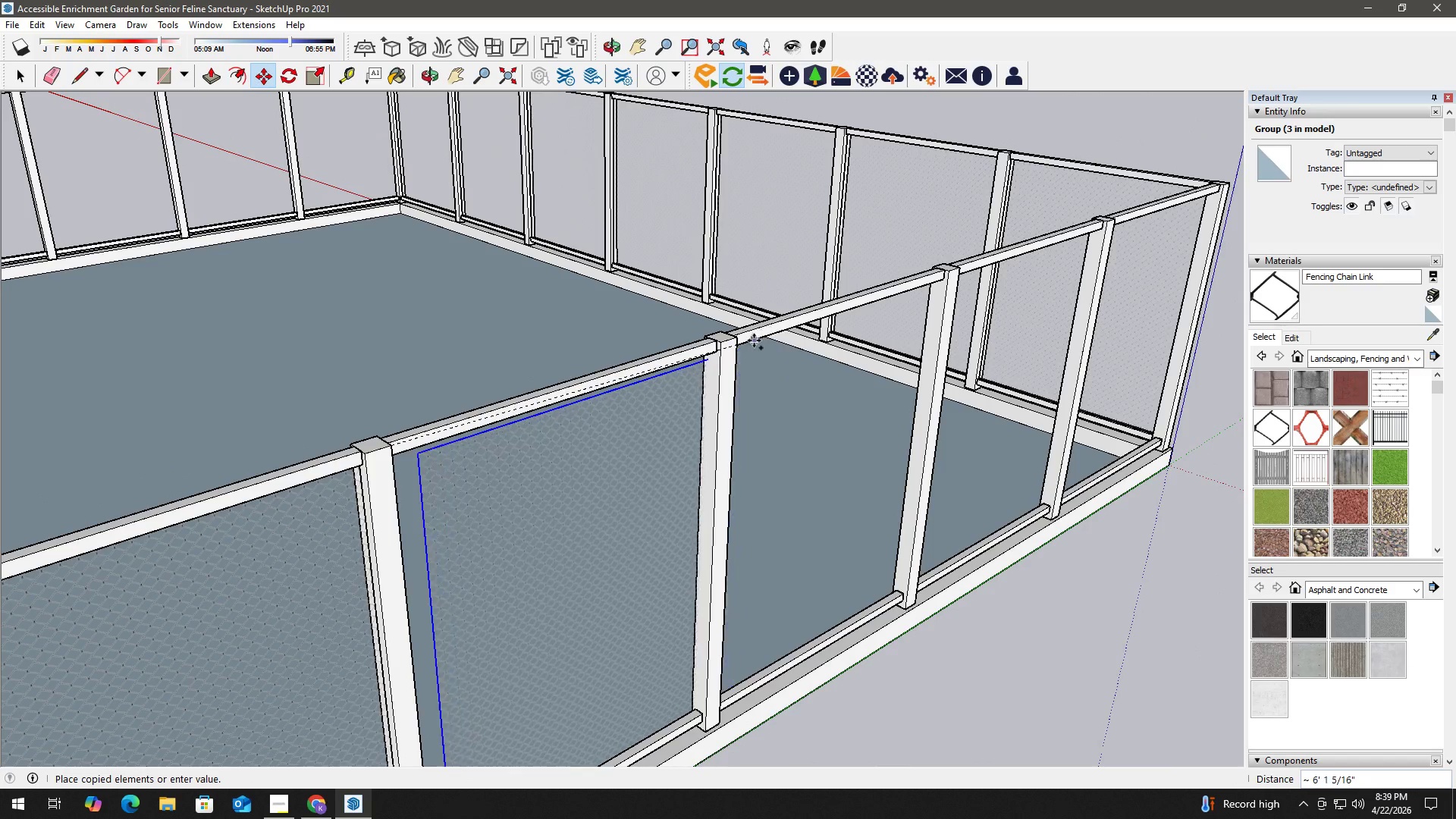 
scroll: coordinate [750, 340], scroll_direction: up, amount: 2.0
 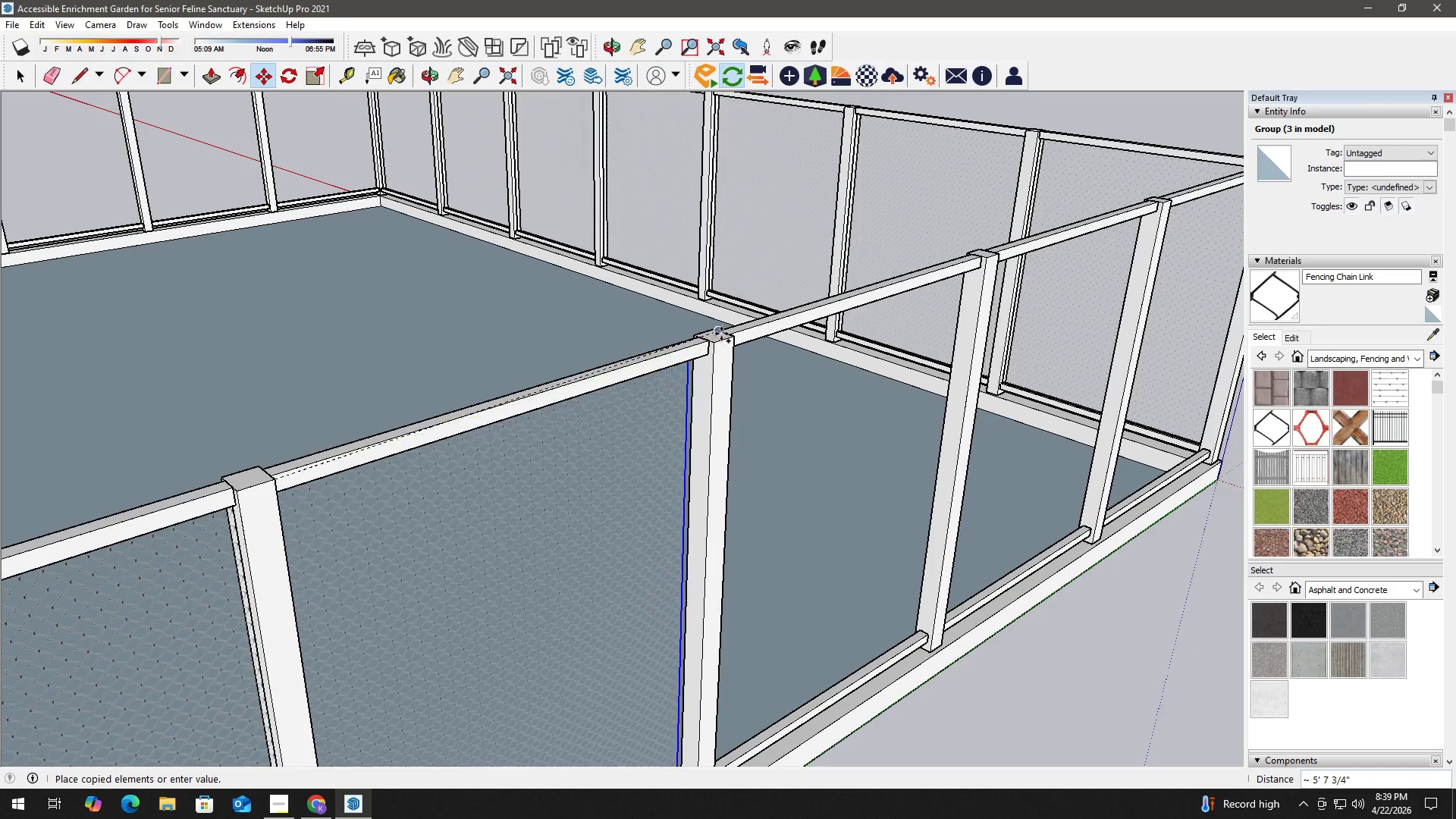 
left_click([730, 332])
 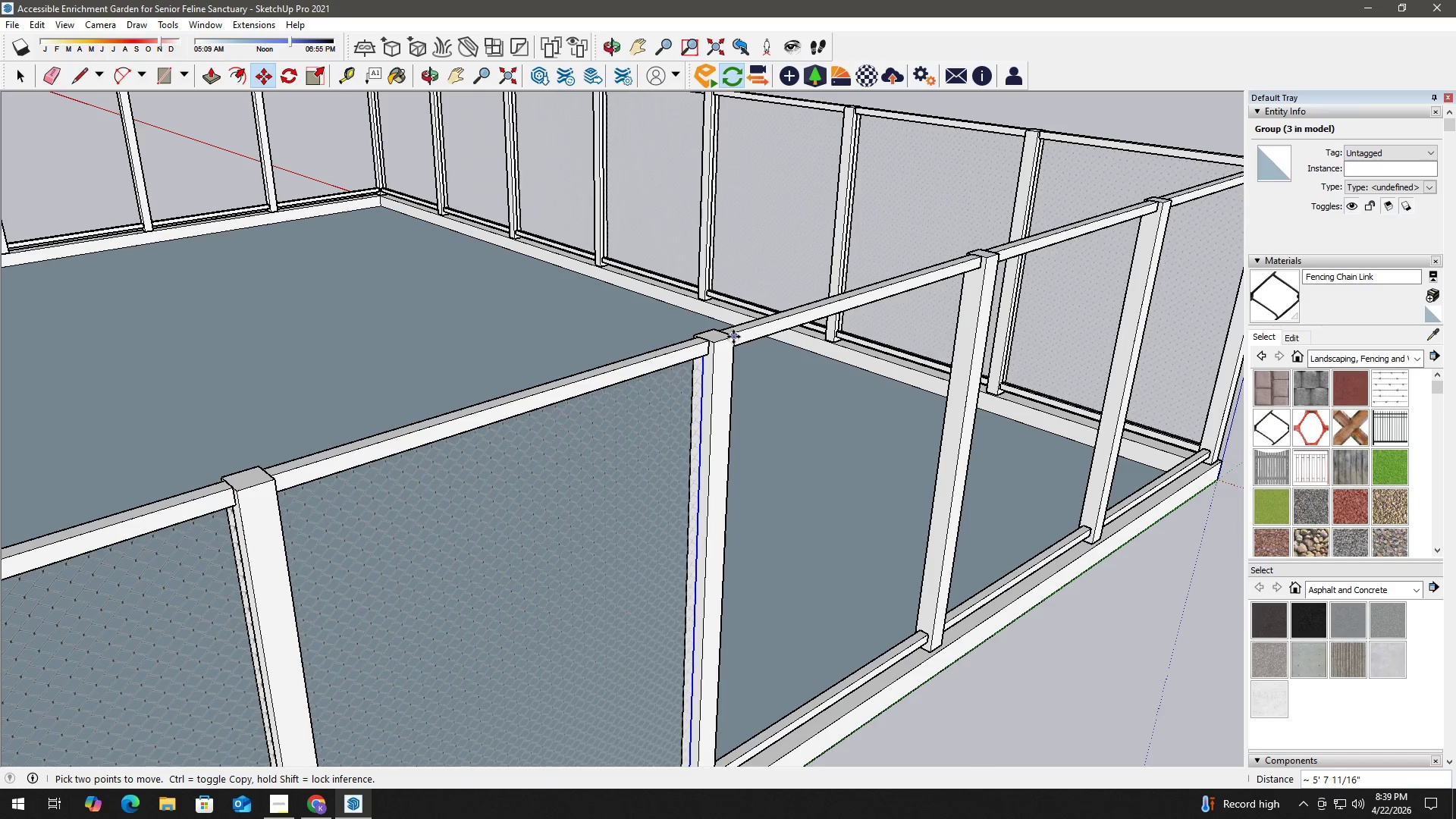 
left_click([733, 337])
 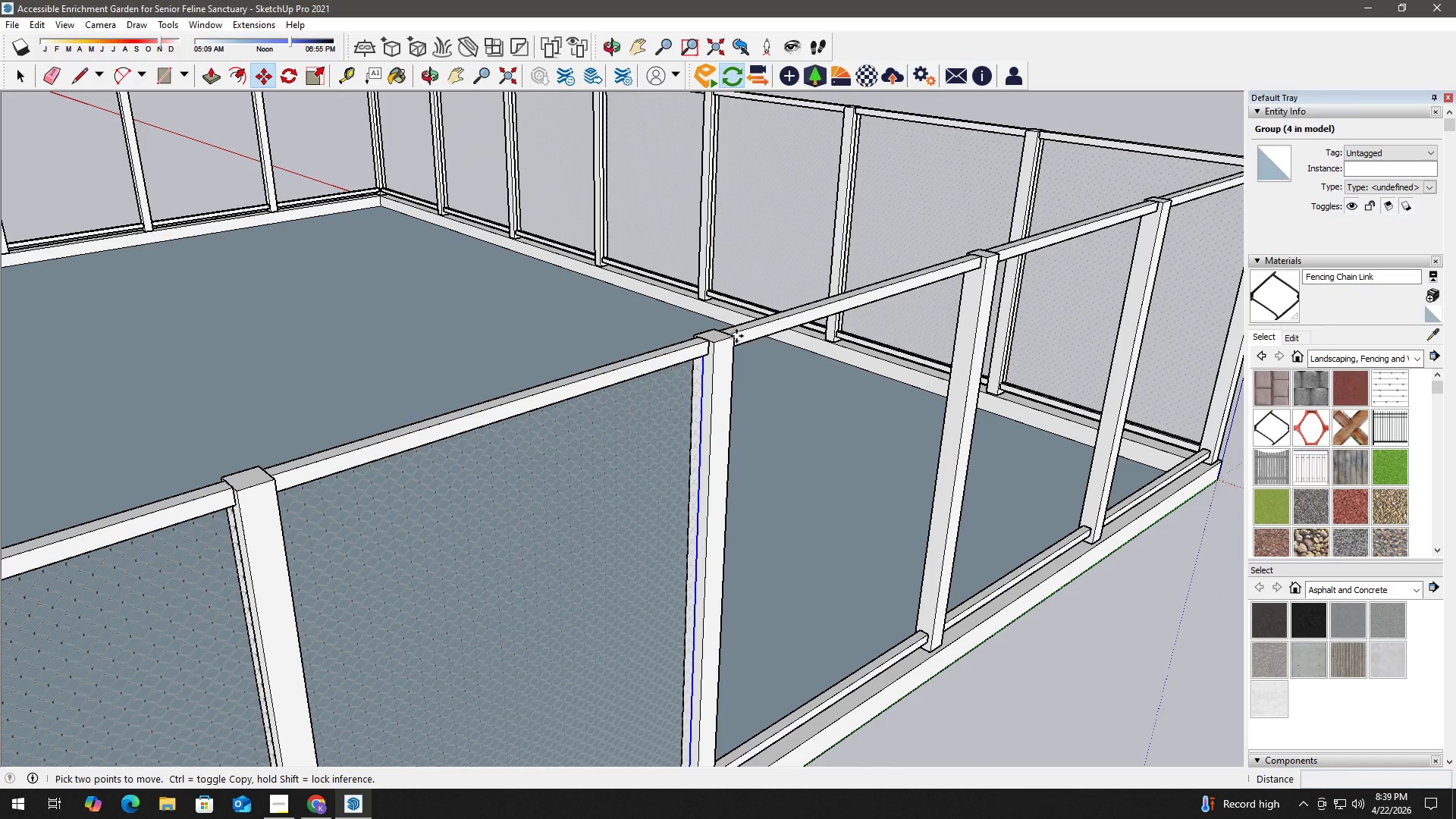 
key(Control+ControlLeft)
 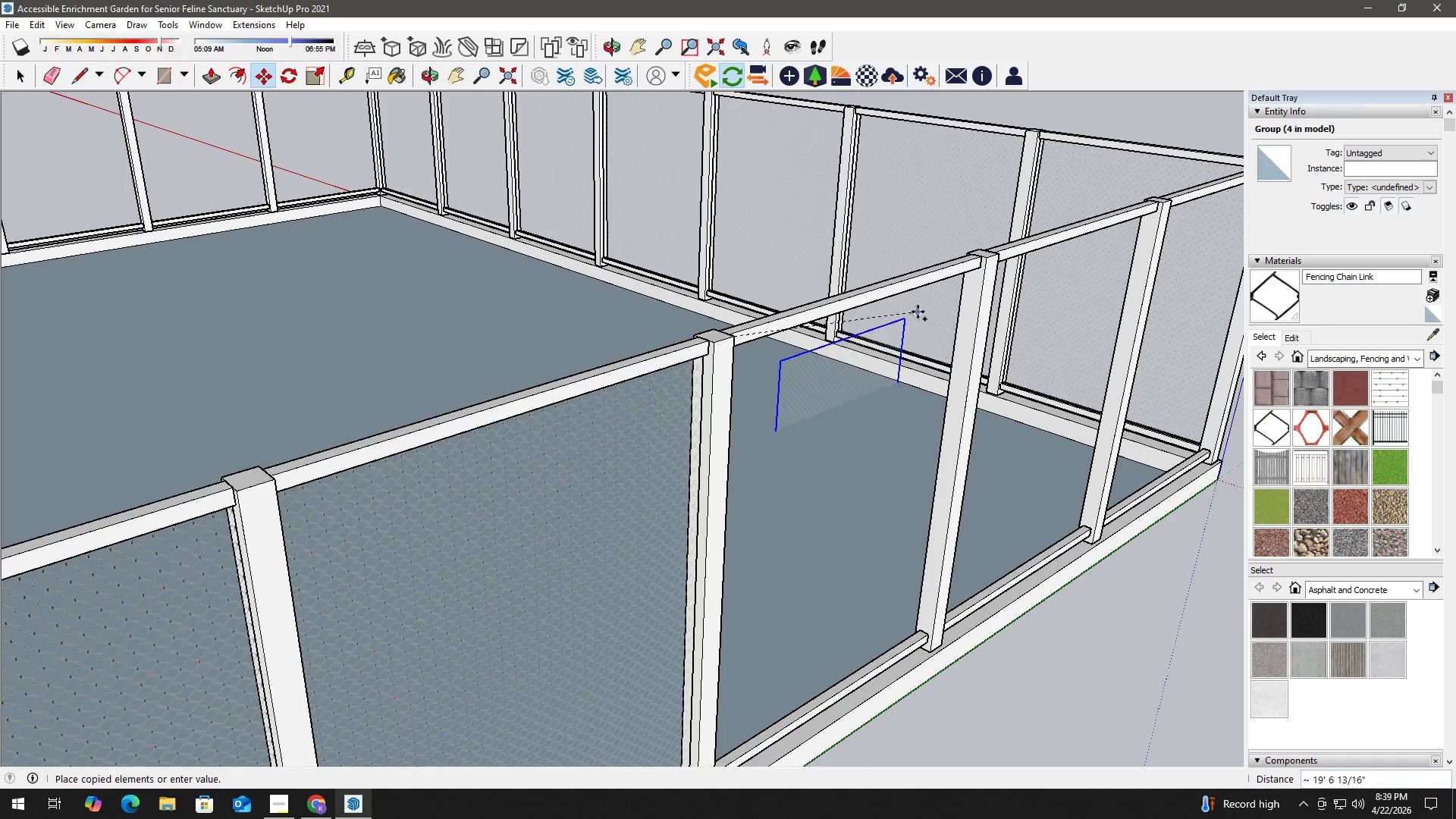 
type(hm)
 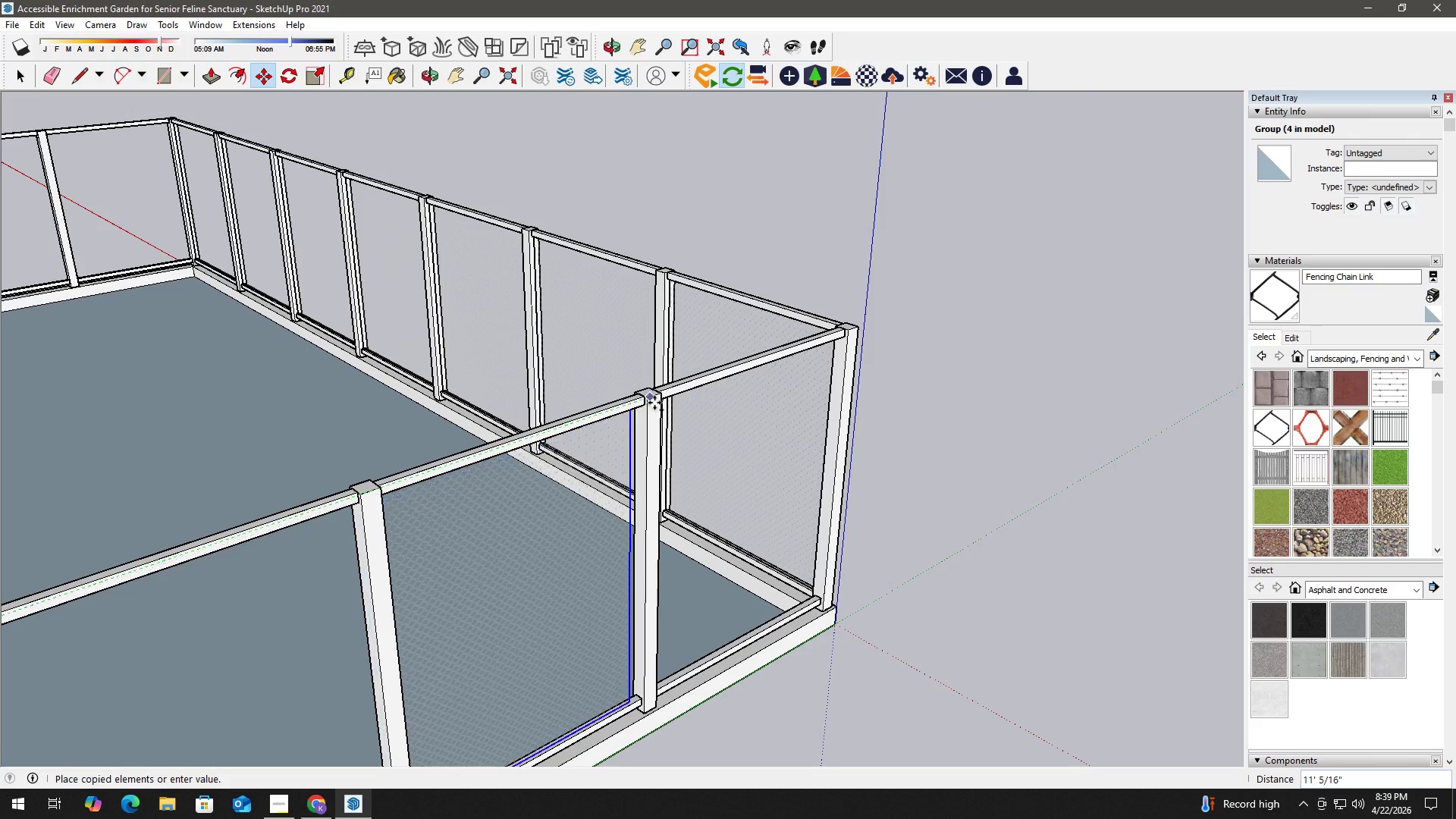 
left_click_drag(start_coordinate=[937, 301], to_coordinate=[610, 425])
 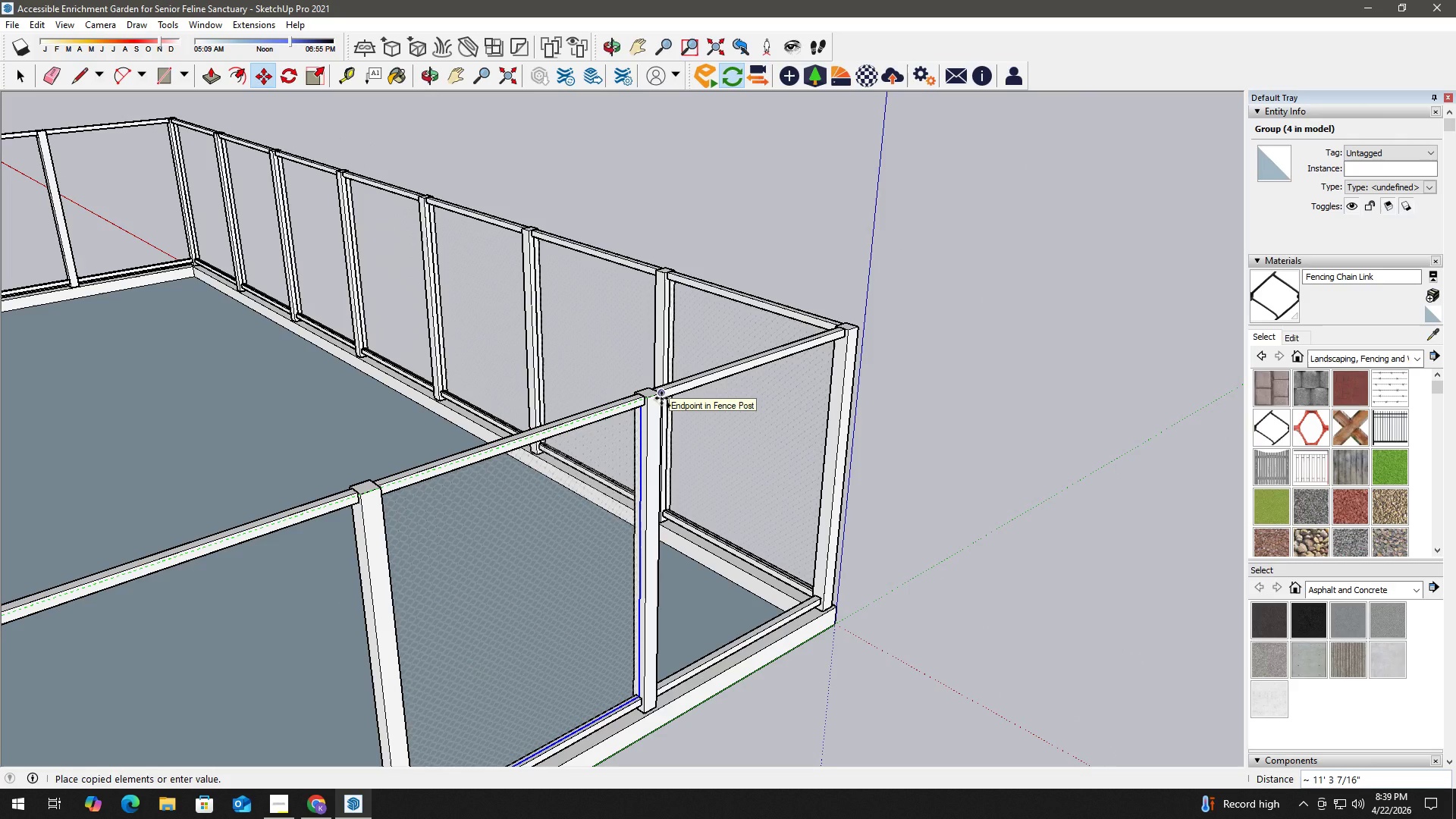 
key(Control+ControlLeft)
 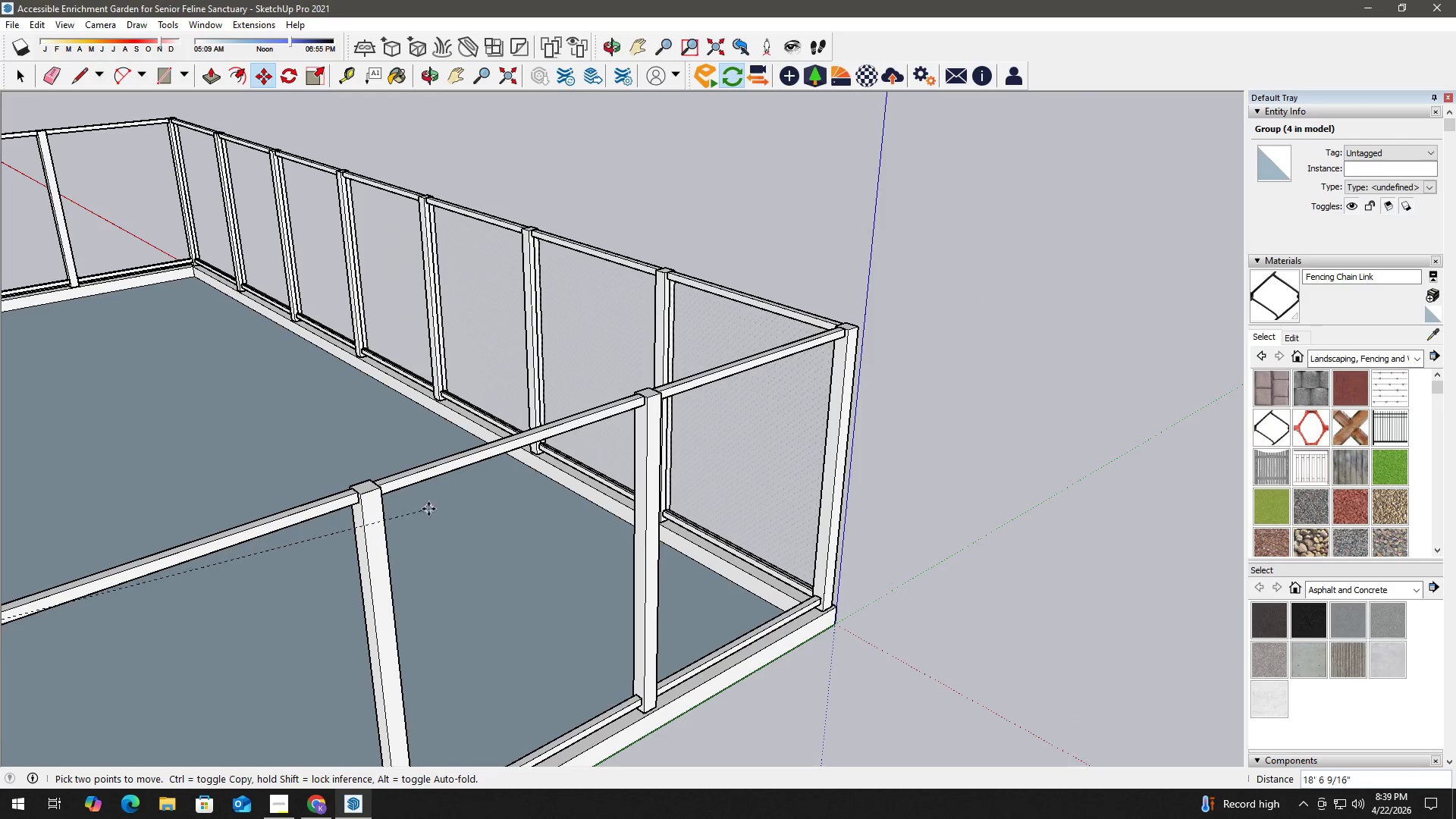 
key(Control+ControlLeft)
 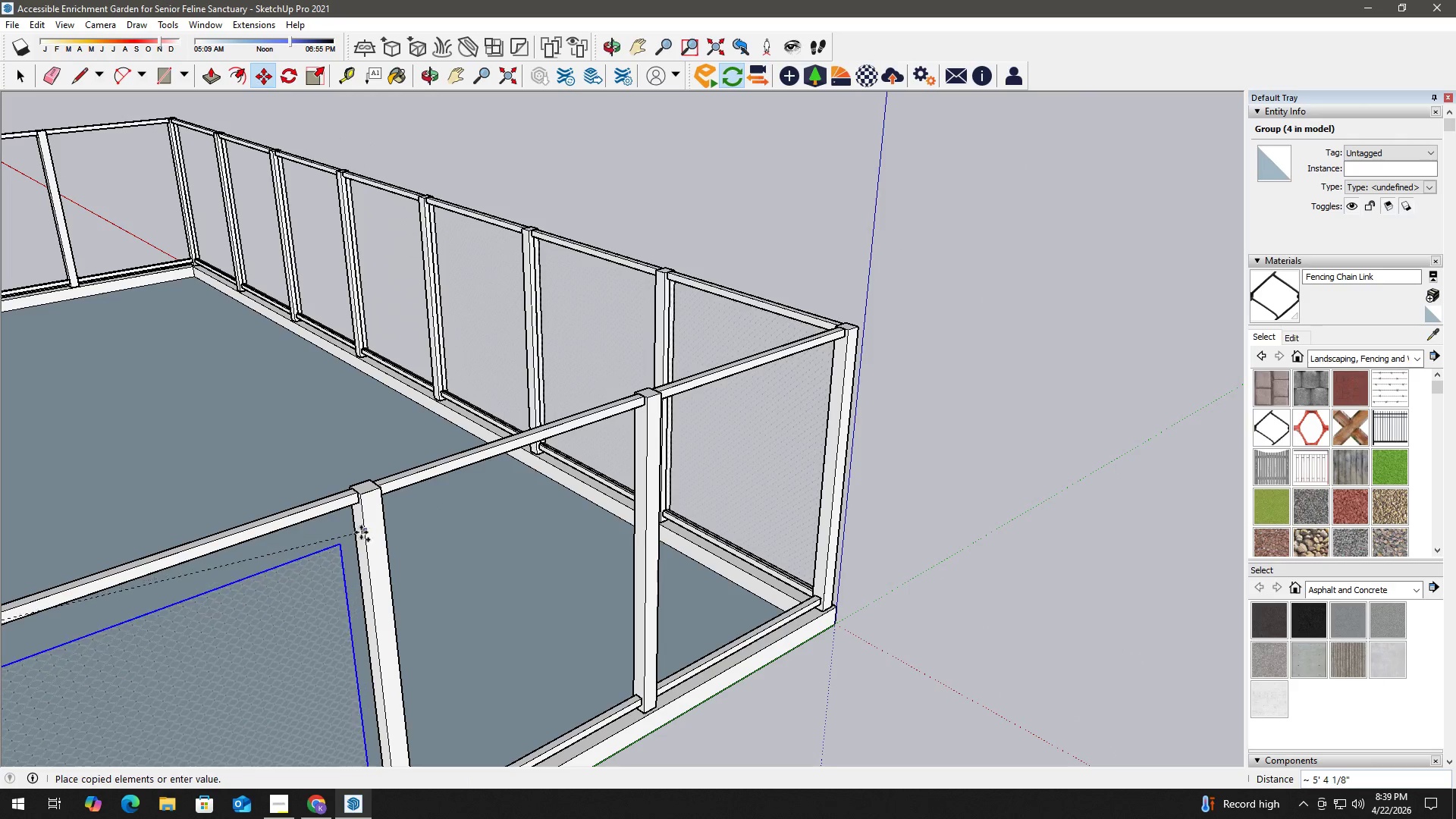 
hold_key(key=ShiftLeft, duration=0.41)
 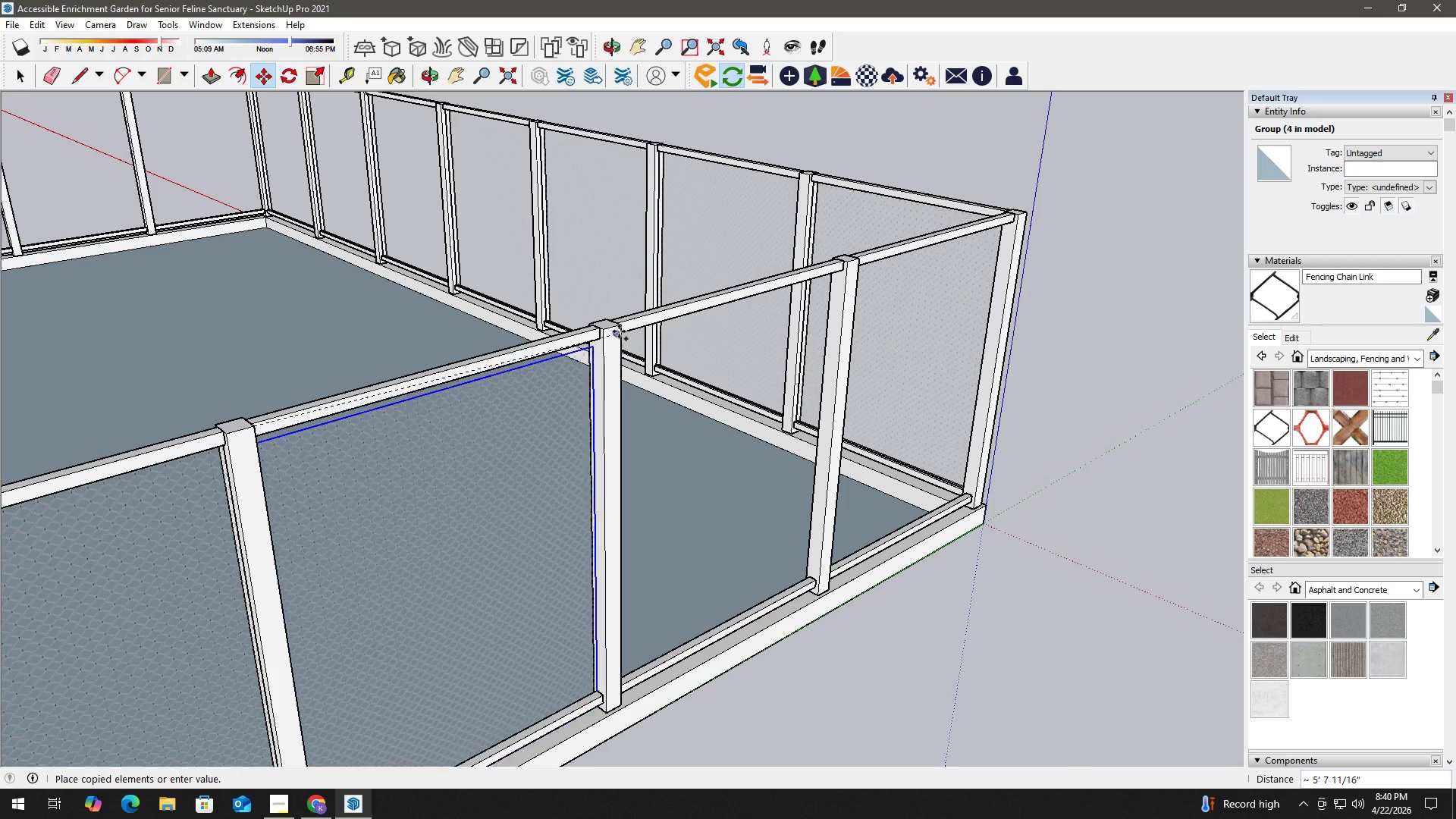 
left_click([619, 325])
 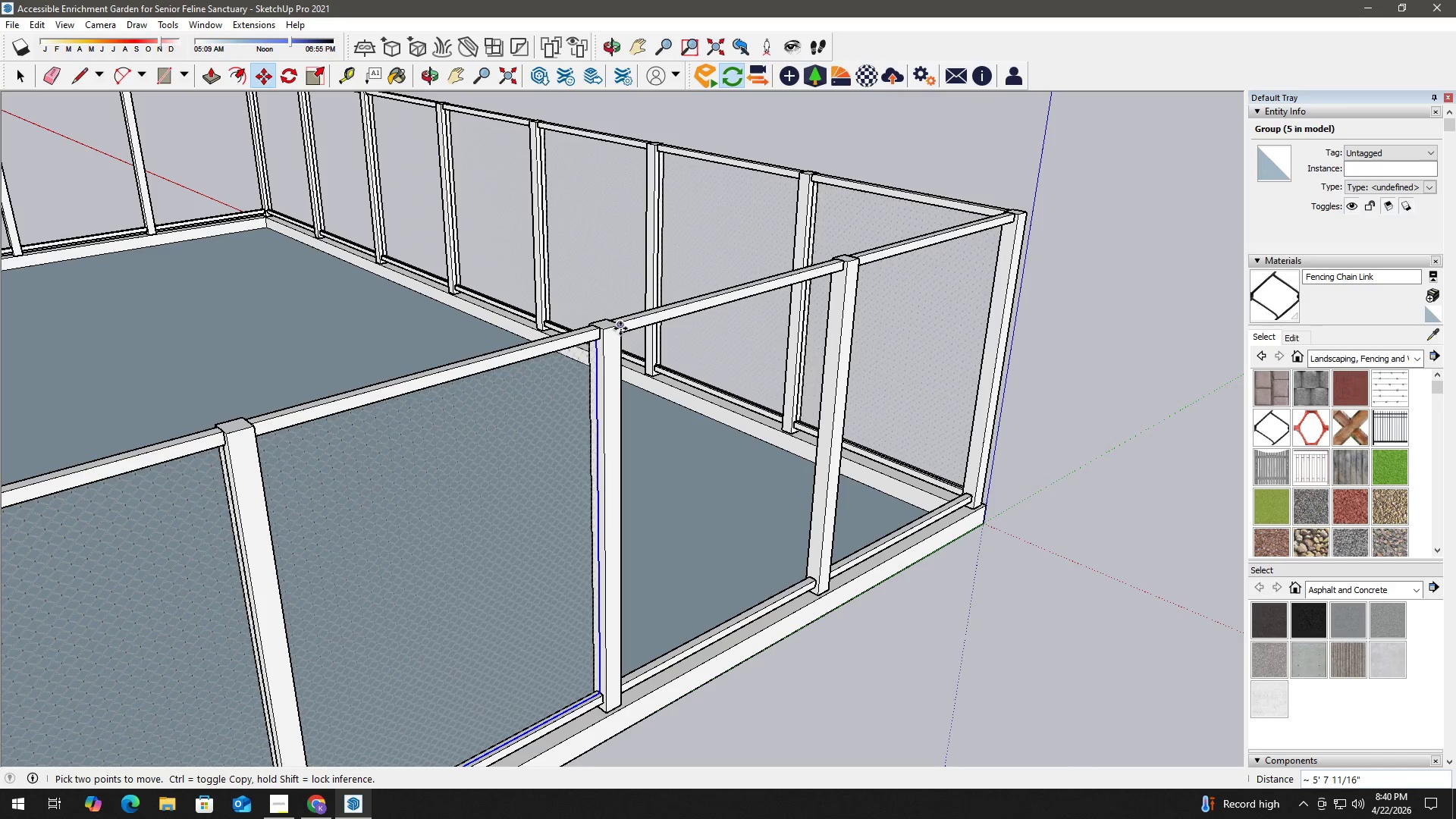 
left_click([620, 328])
 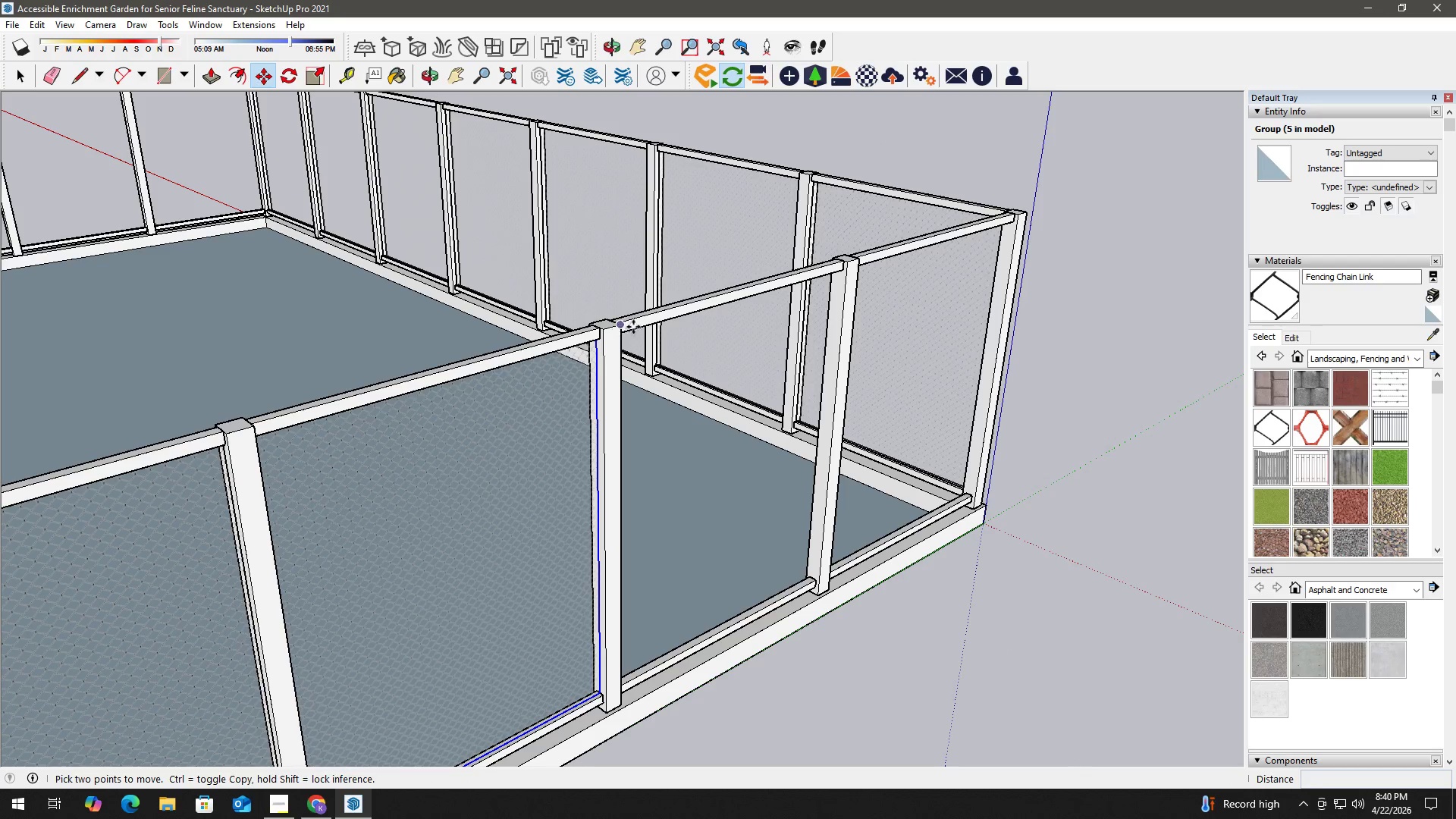 
key(Control+ControlLeft)
 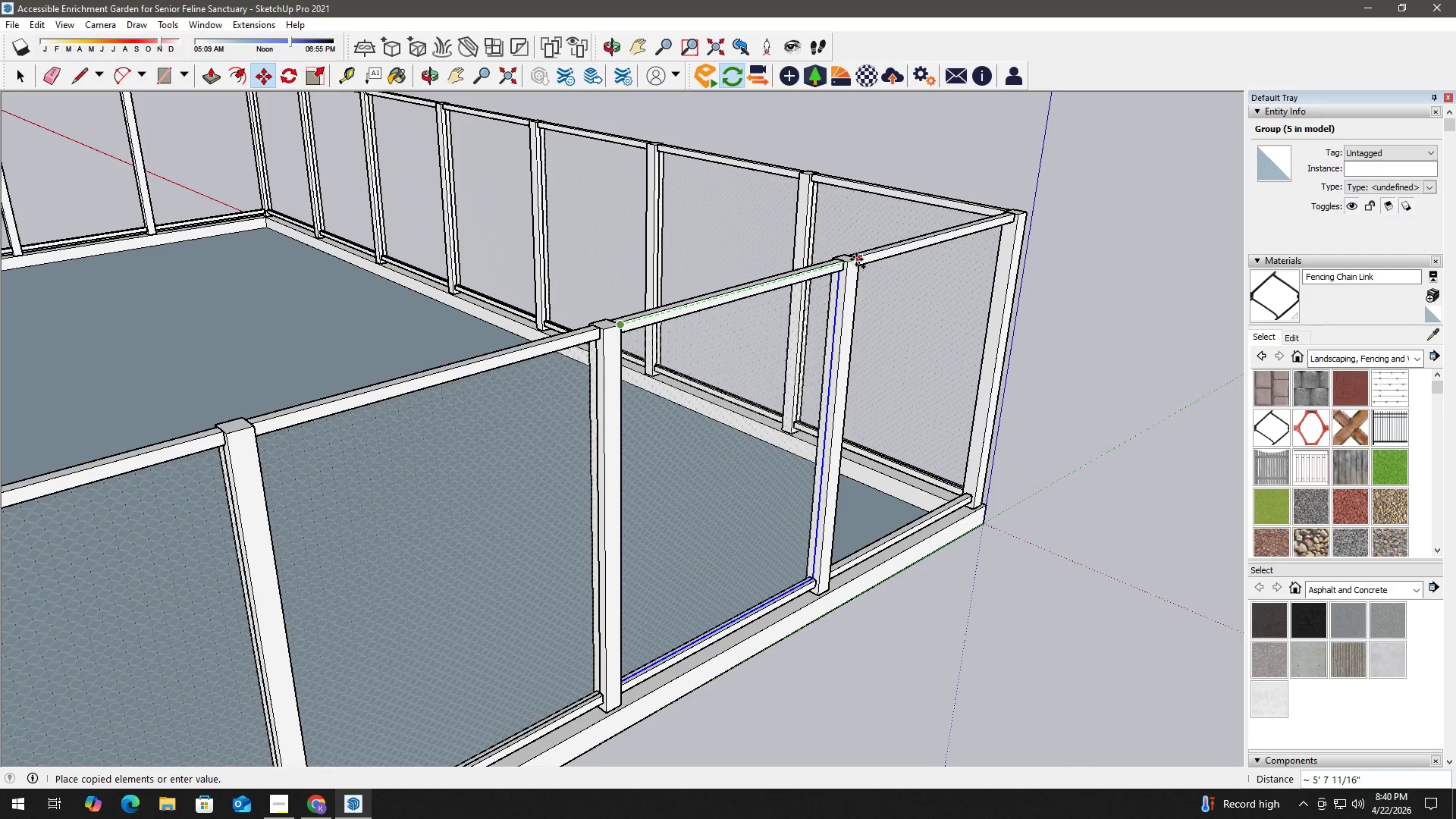 
left_click([858, 259])
 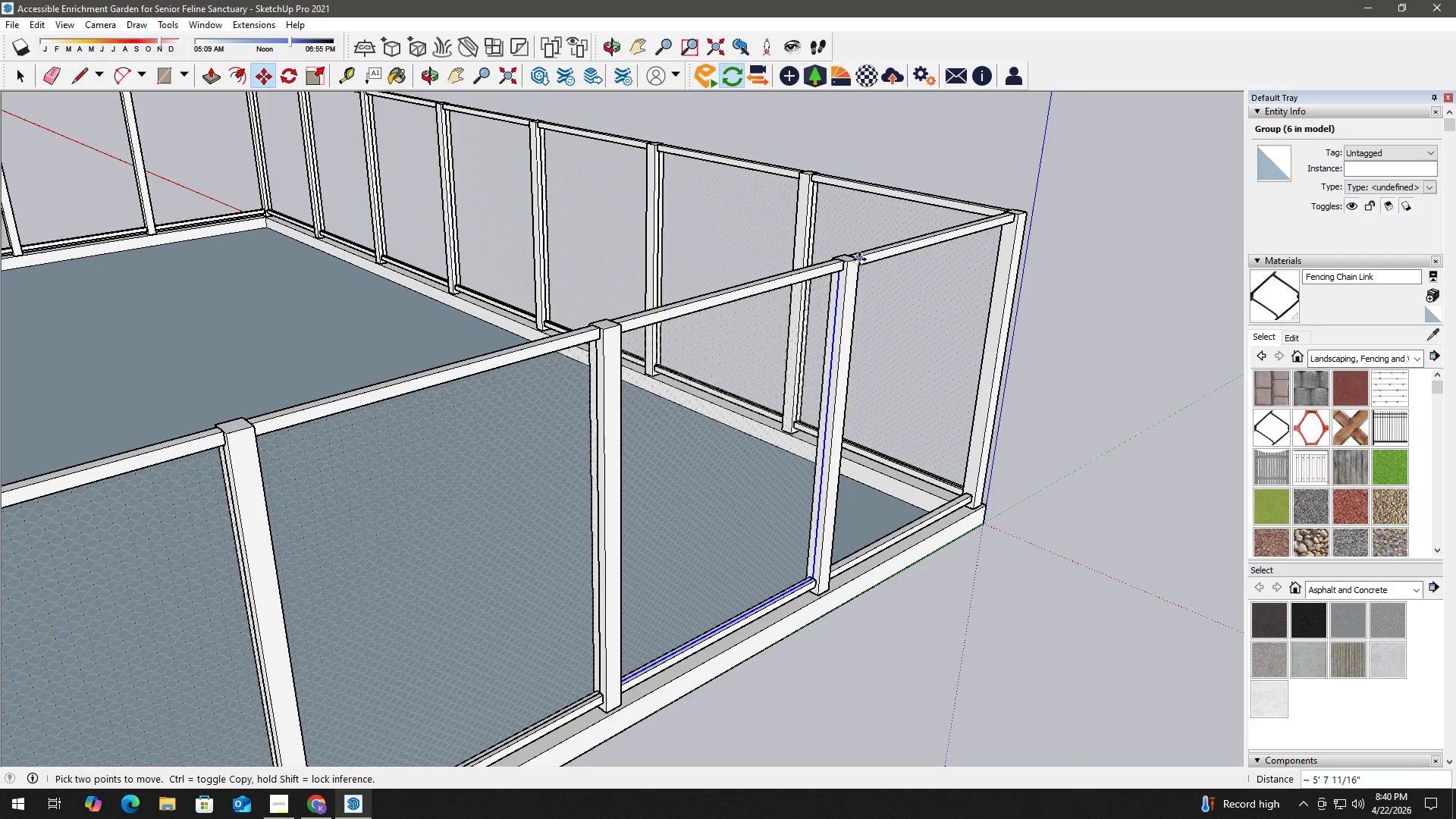 
left_click([859, 259])
 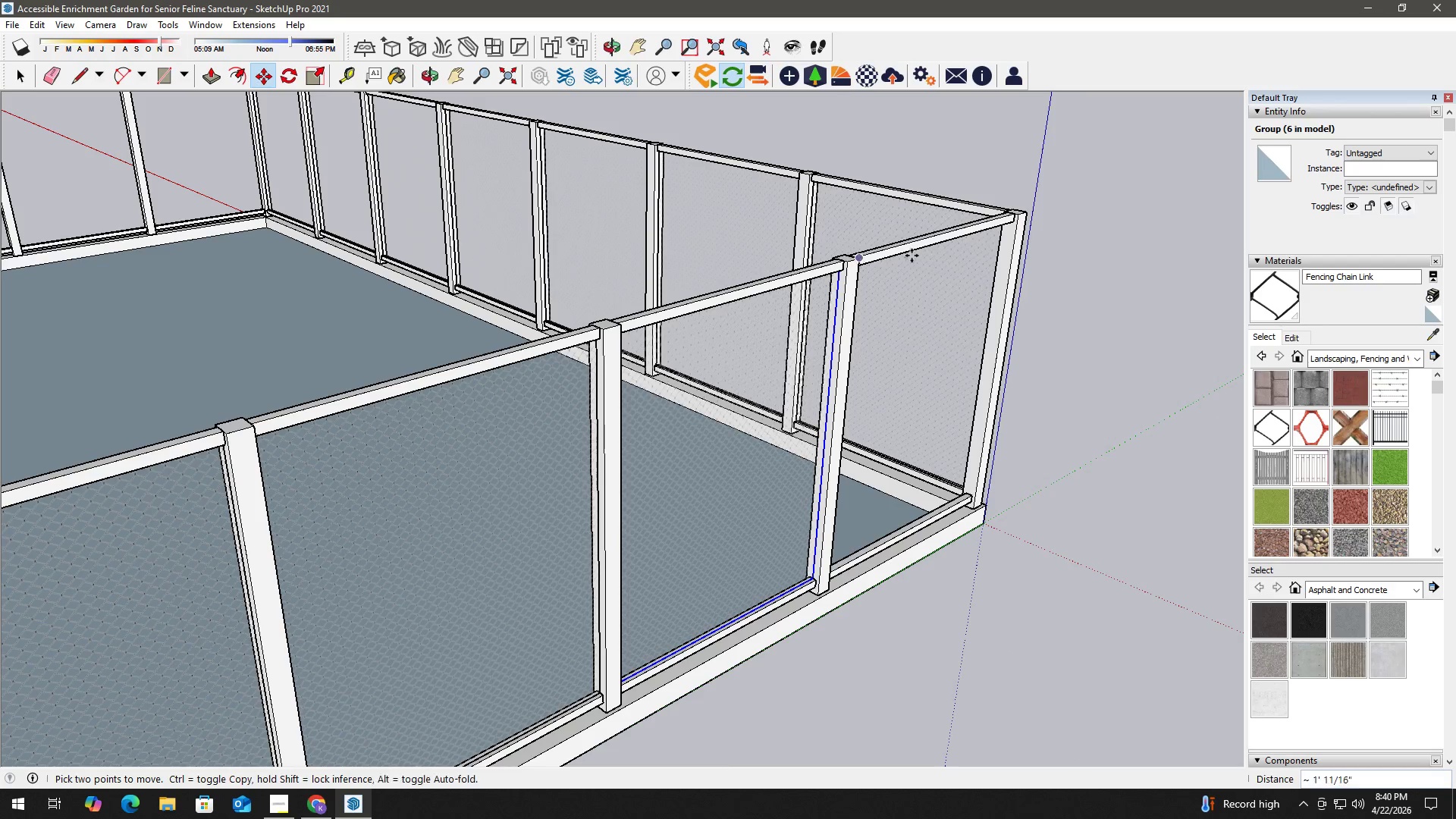 
key(Control+ControlLeft)
 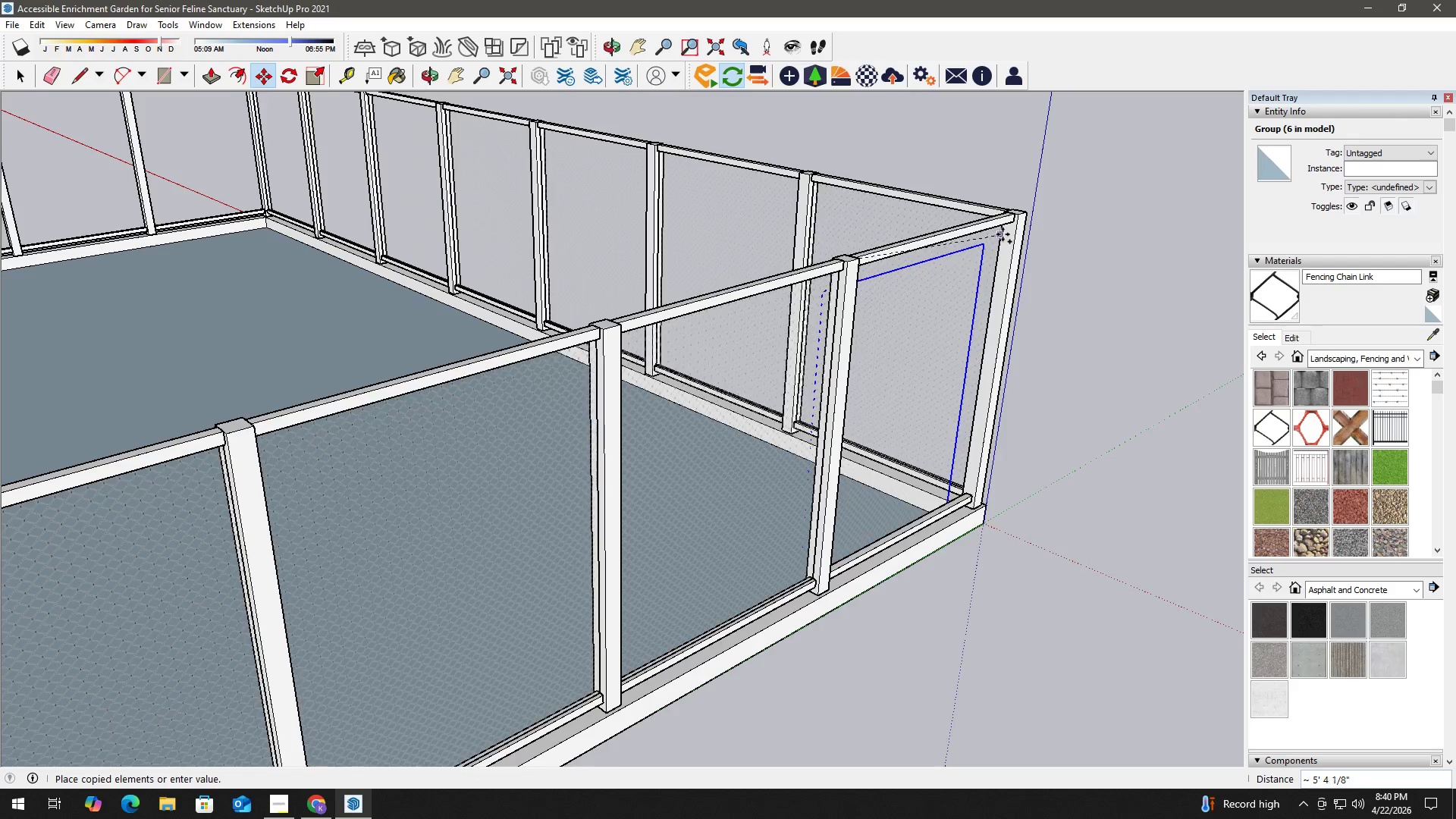 
scroll: coordinate [1034, 219], scroll_direction: up, amount: 3.0
 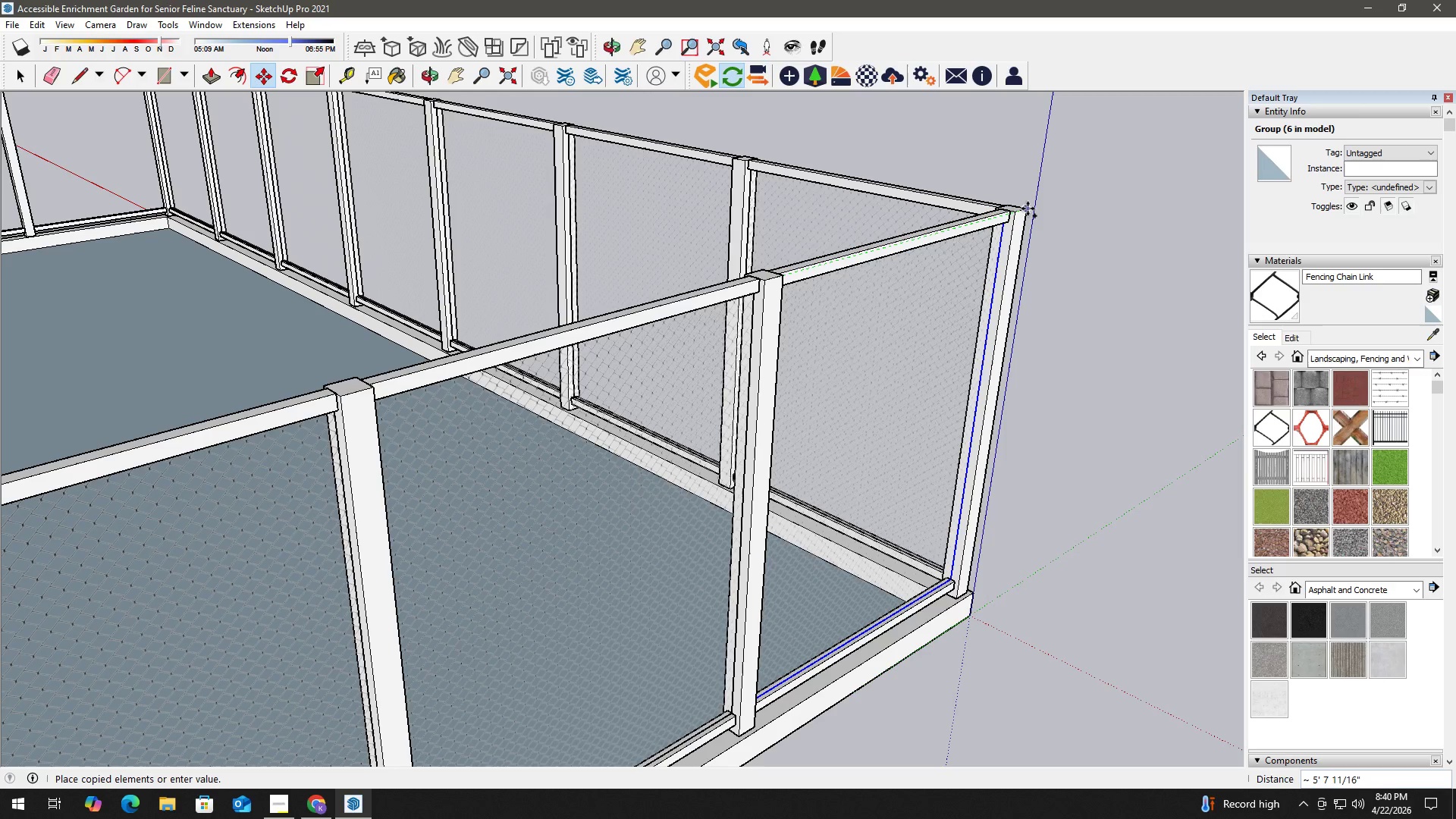 
left_click([1027, 208])
 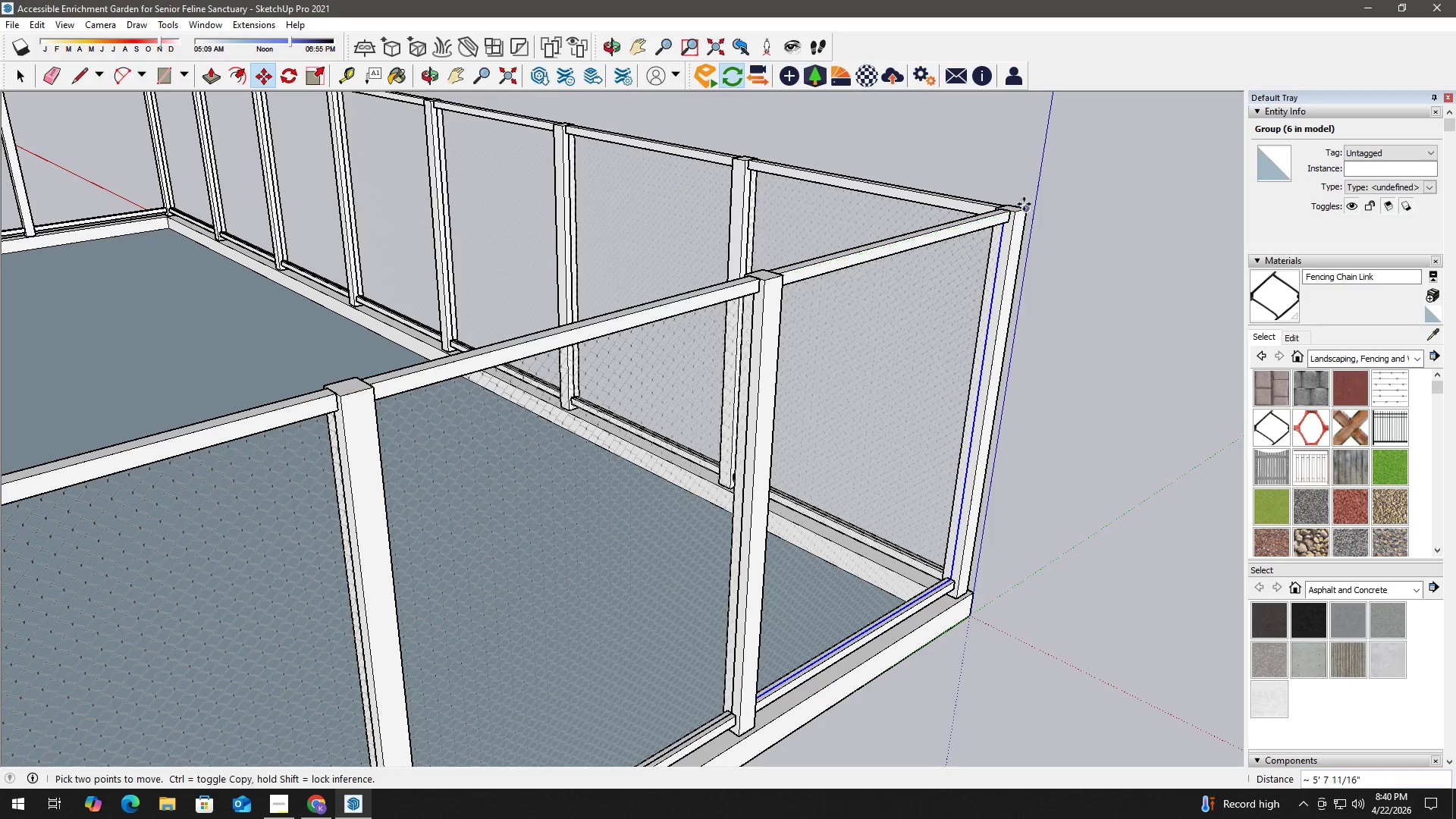 
key(Space)
 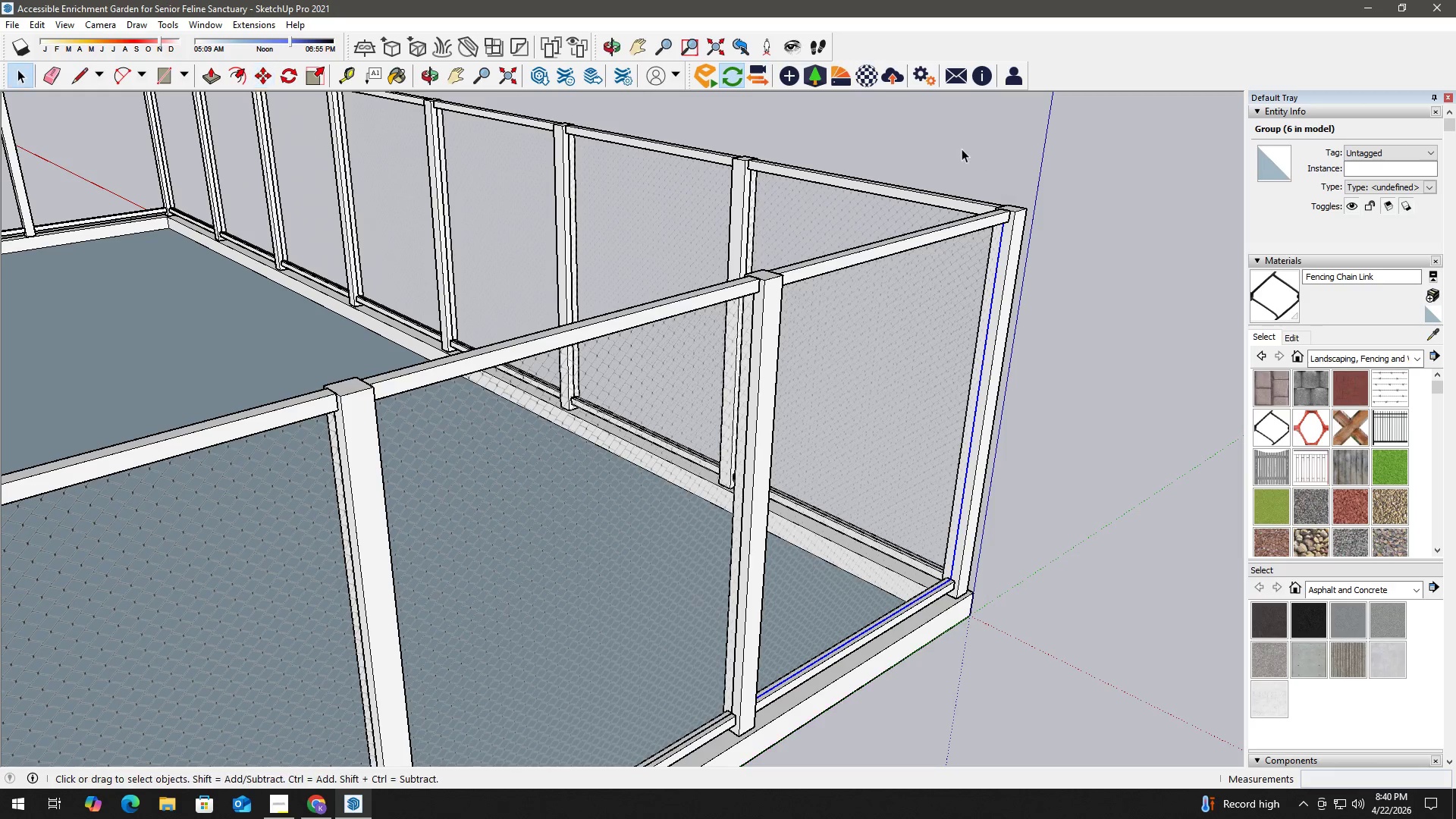 
double_click([962, 149])
 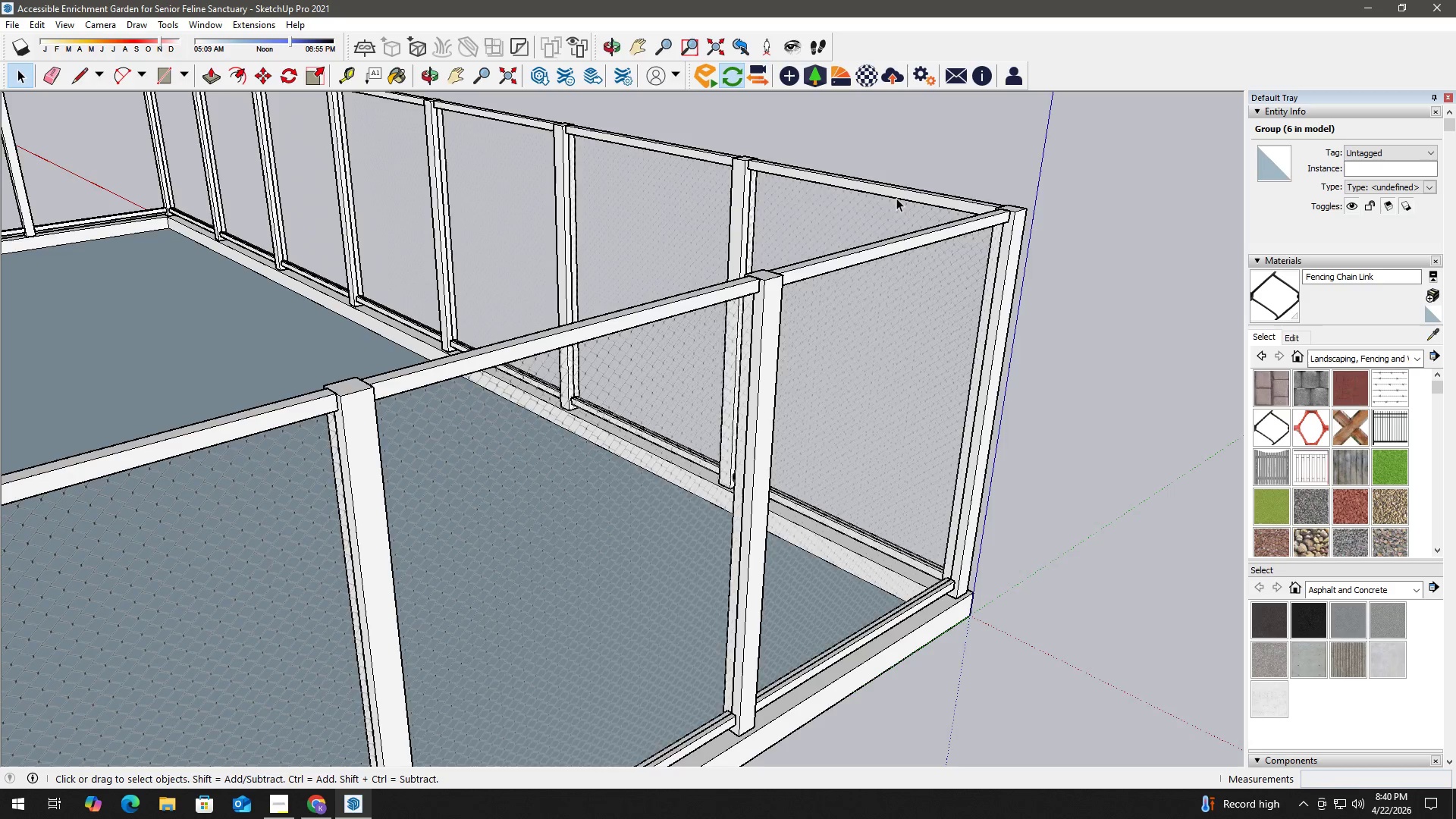 
scroll: coordinate [479, 383], scroll_direction: down, amount: 13.0
 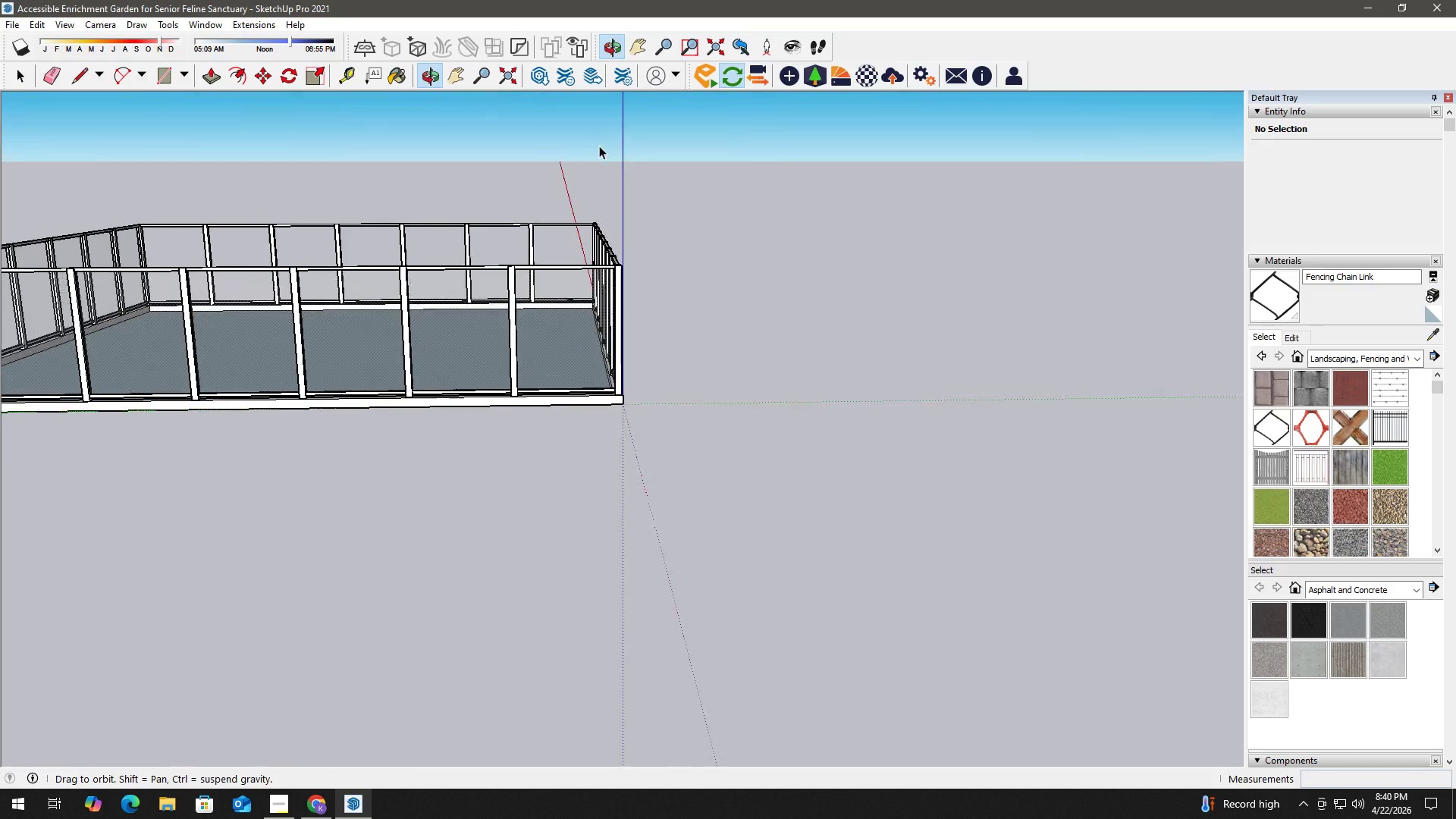 
scroll: coordinate [441, 309], scroll_direction: up, amount: 10.0
 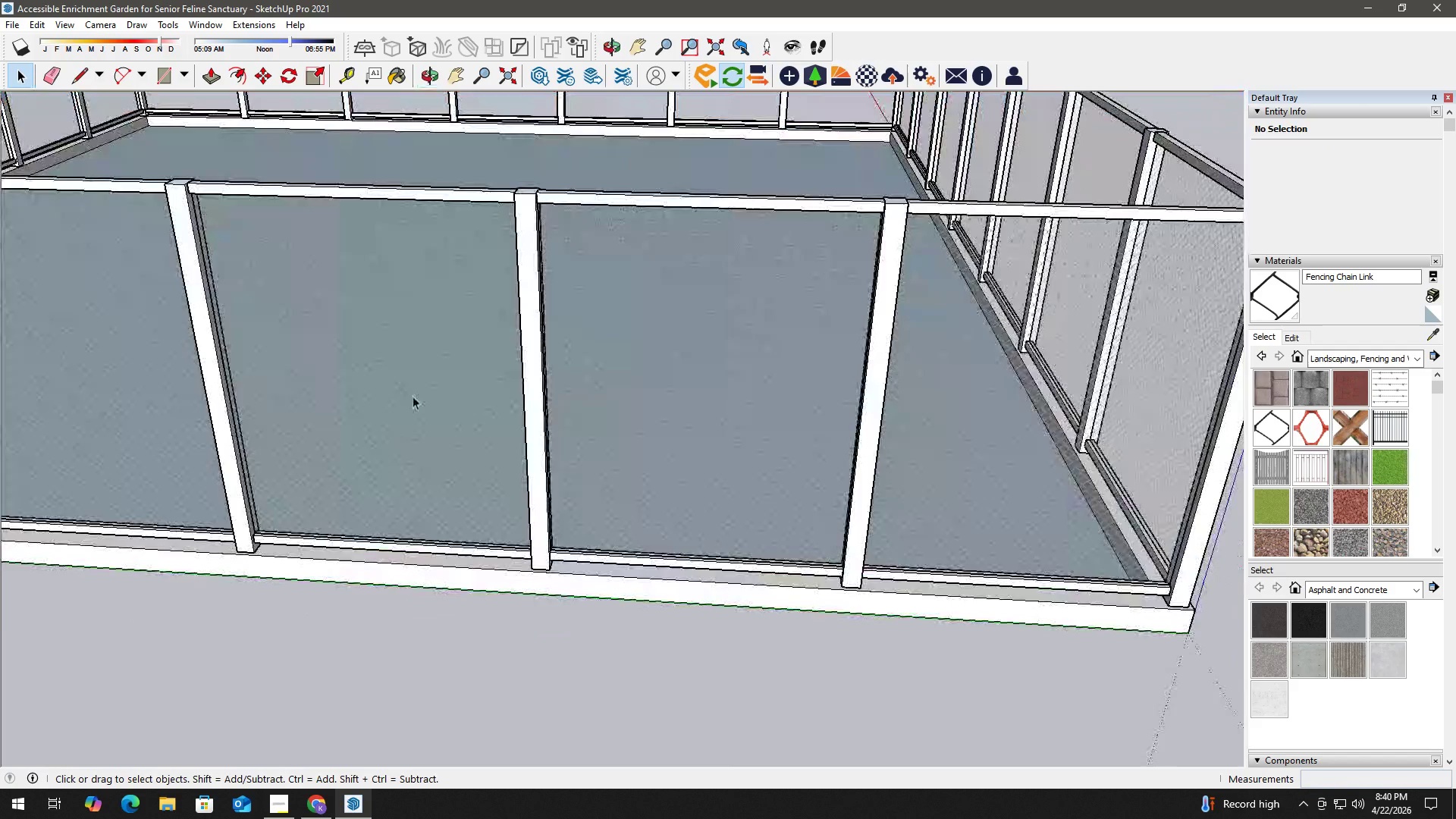 
scroll: coordinate [486, 306], scroll_direction: down, amount: 10.0
 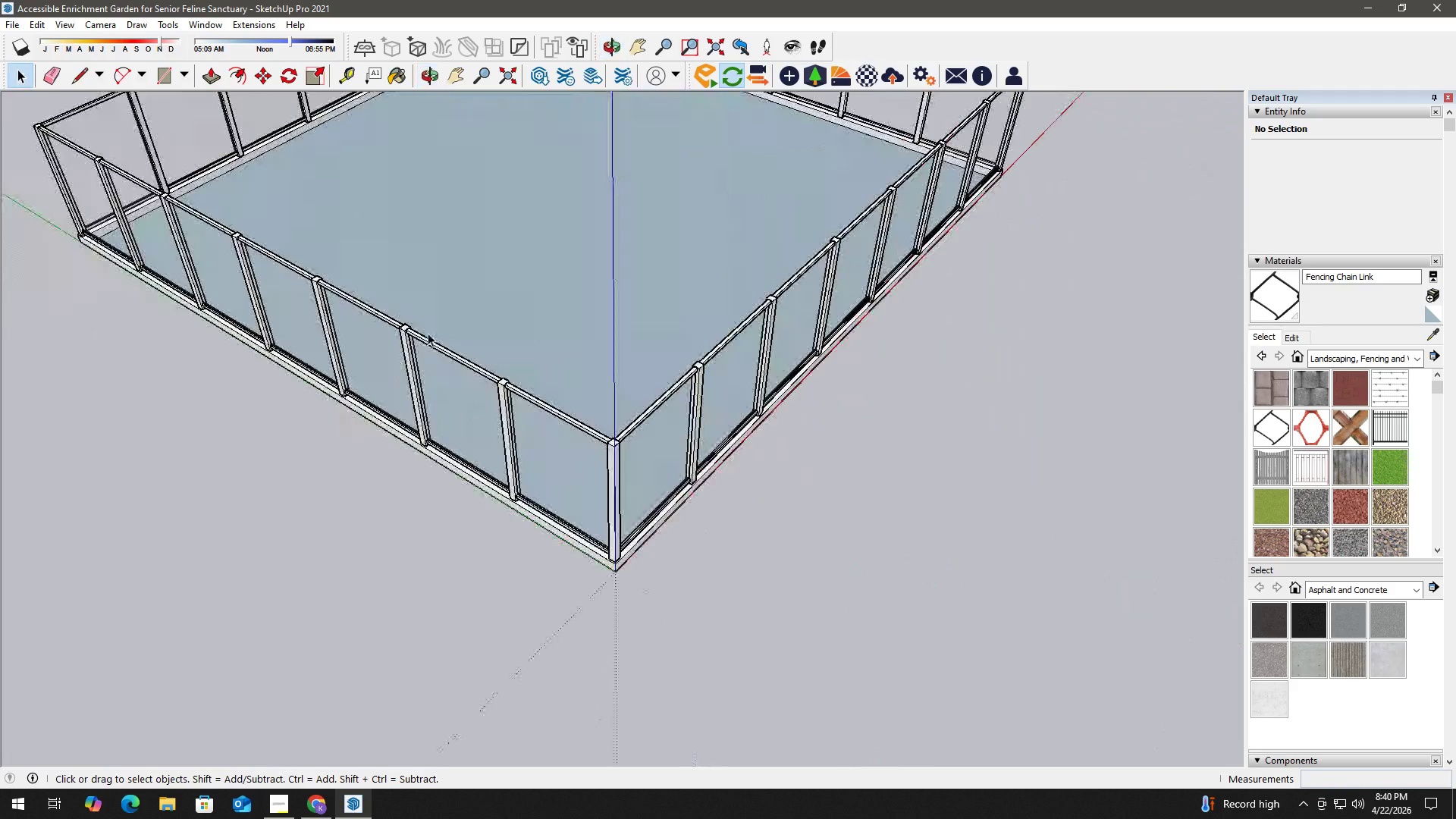 
key(H)
 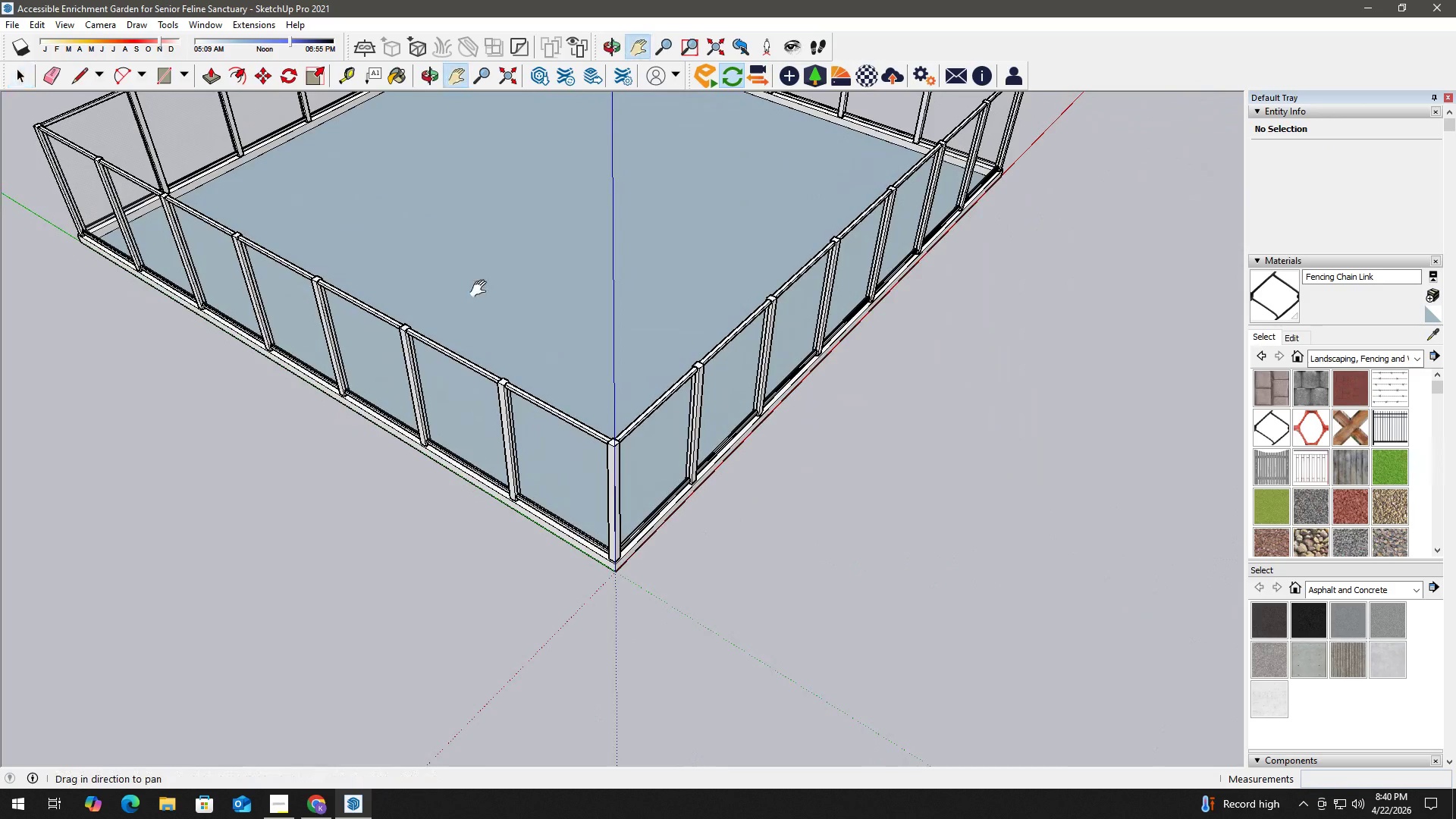 
left_click_drag(start_coordinate=[482, 288], to_coordinate=[370, 400])
 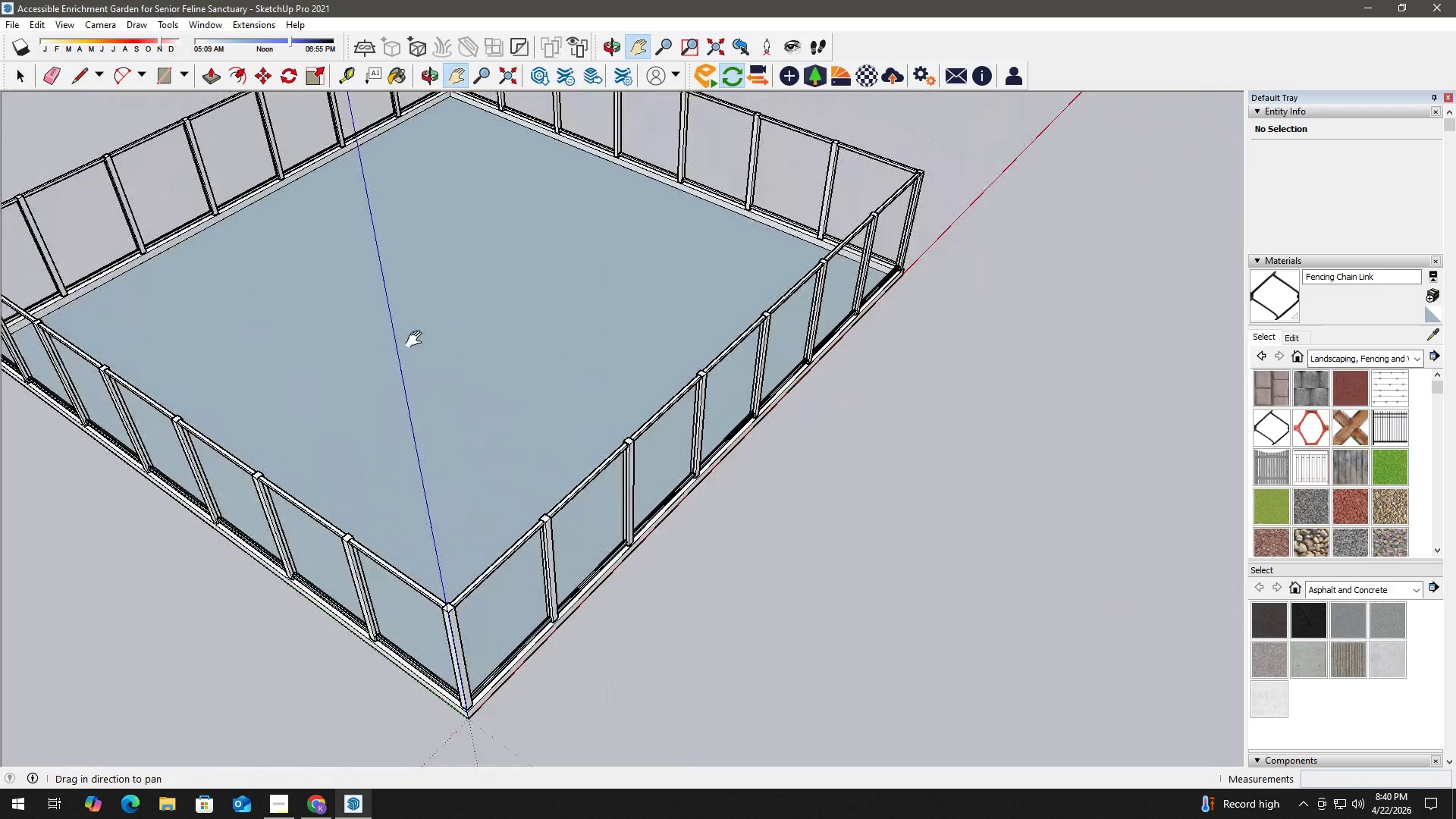 
key(Space)
 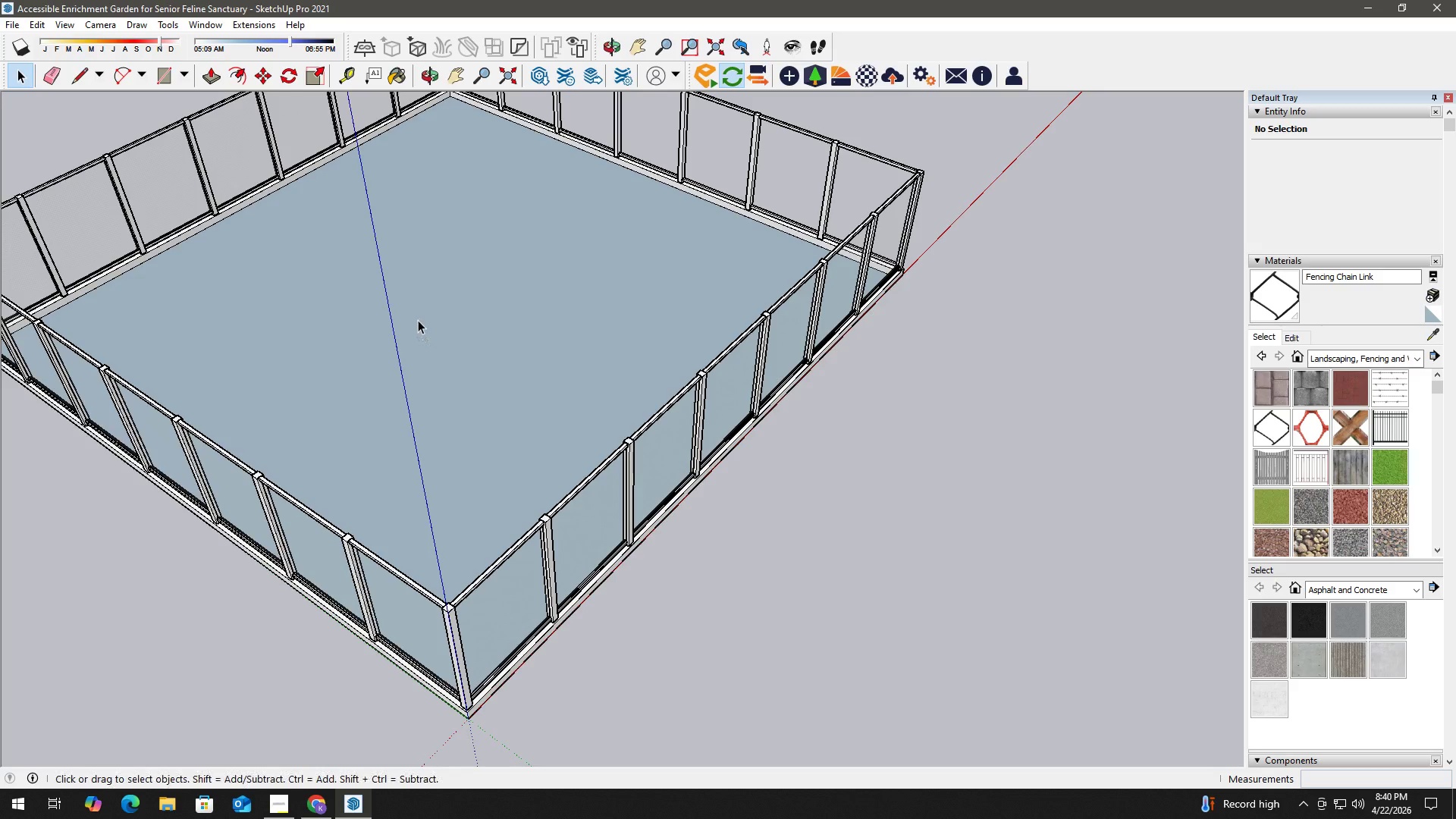 
double_click([417, 320])
 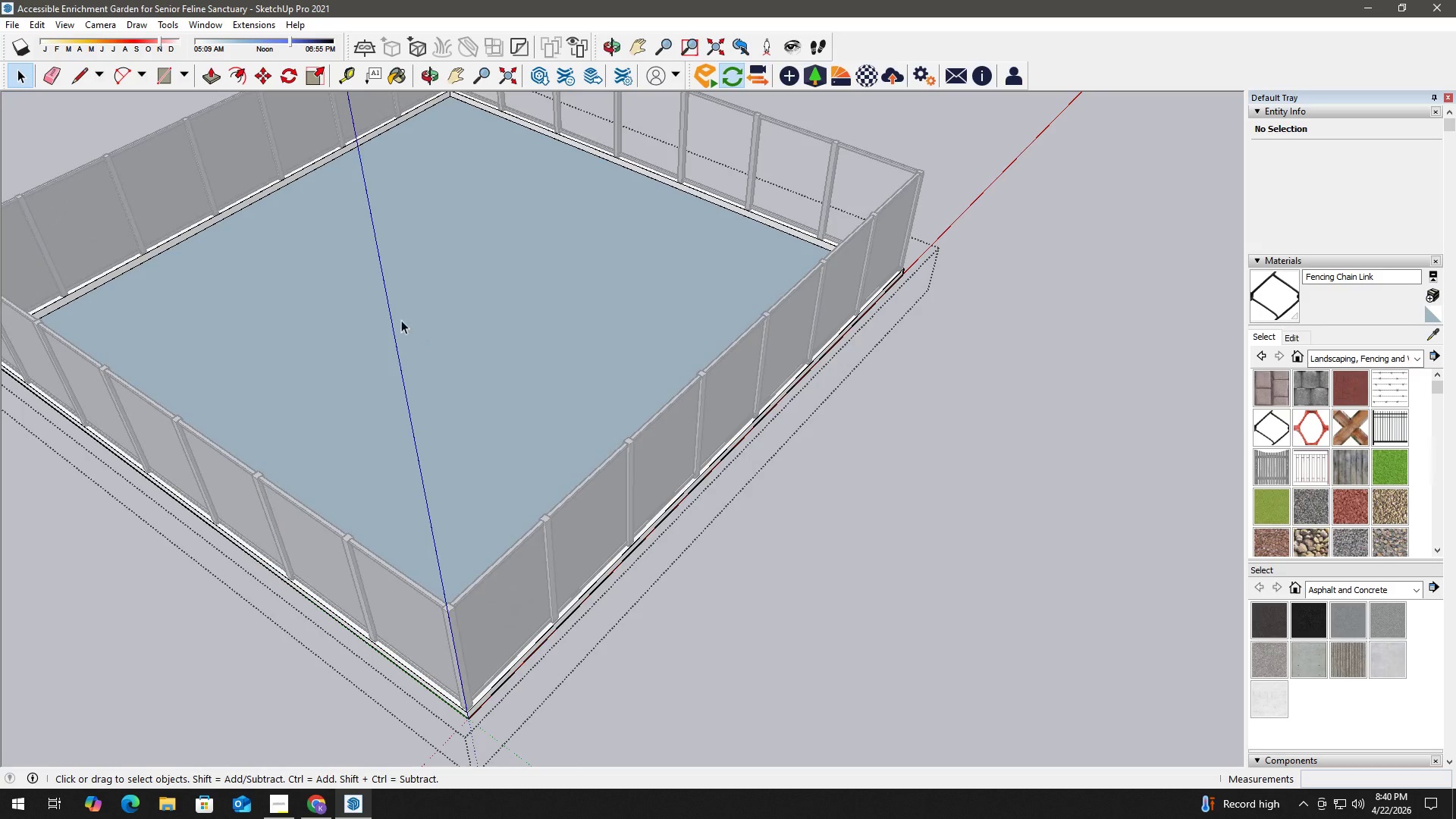 
left_click([381, 309])
 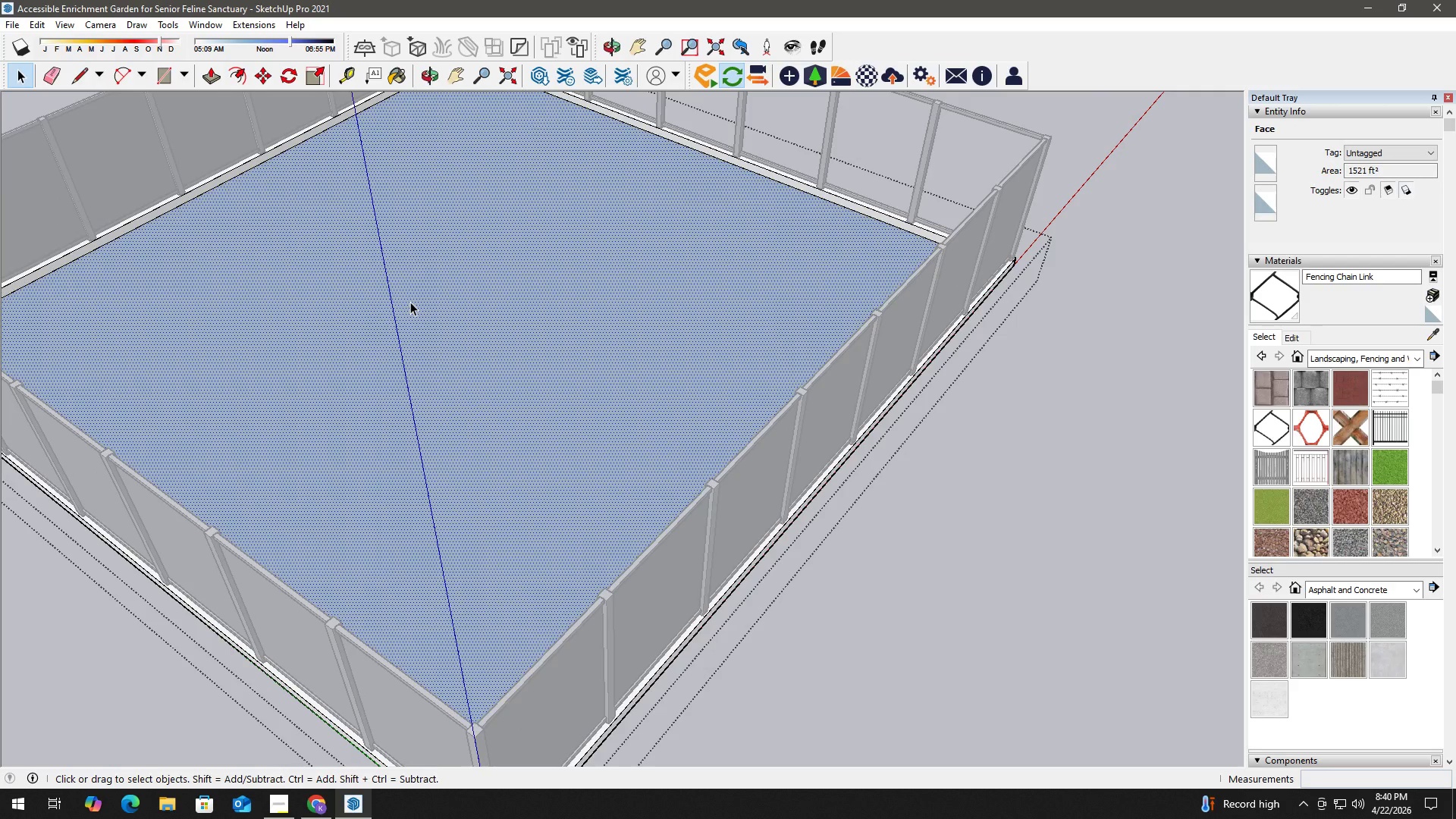 
scroll: coordinate [385, 317], scroll_direction: up, amount: 2.0
 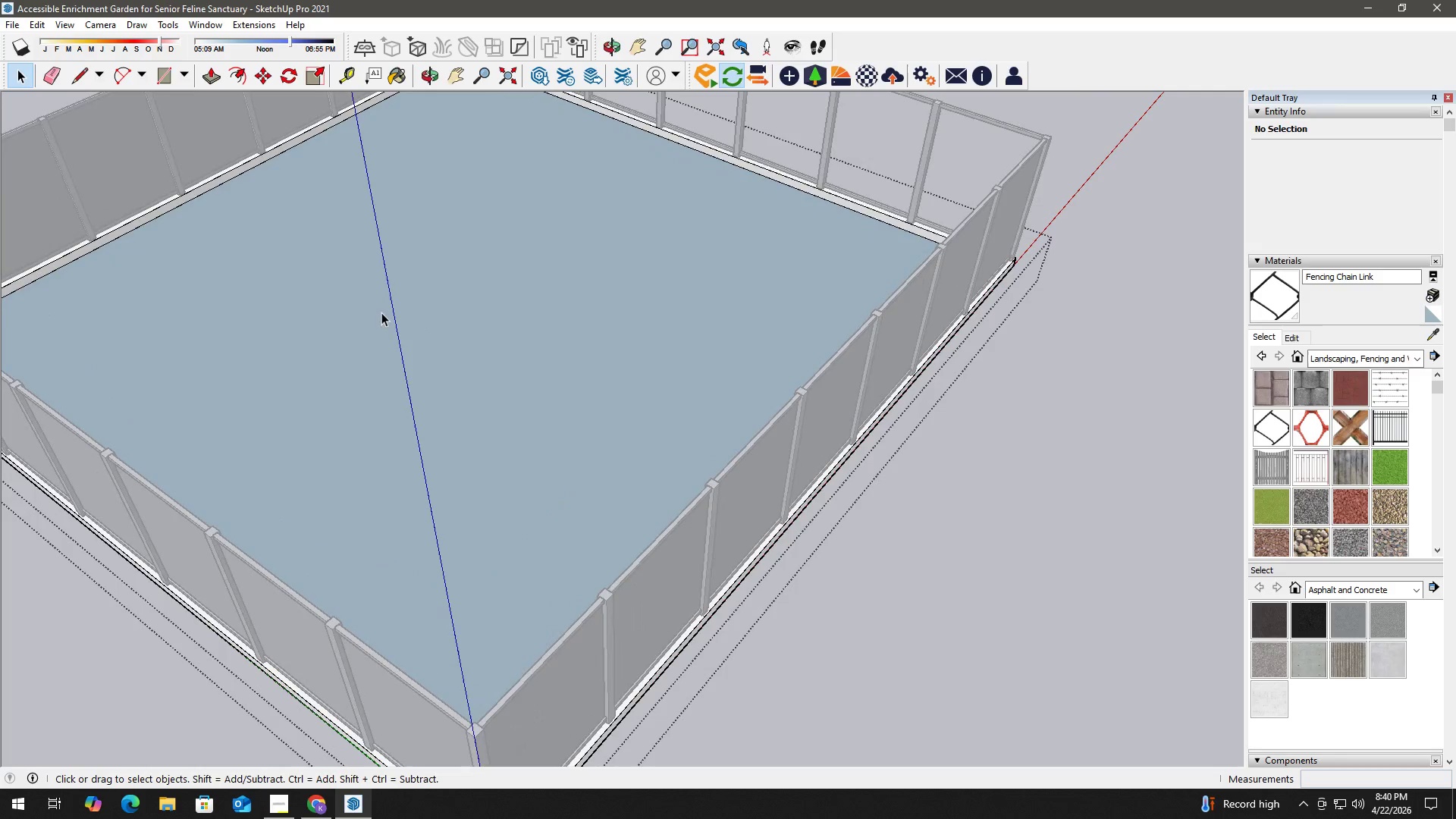 
key(P)
 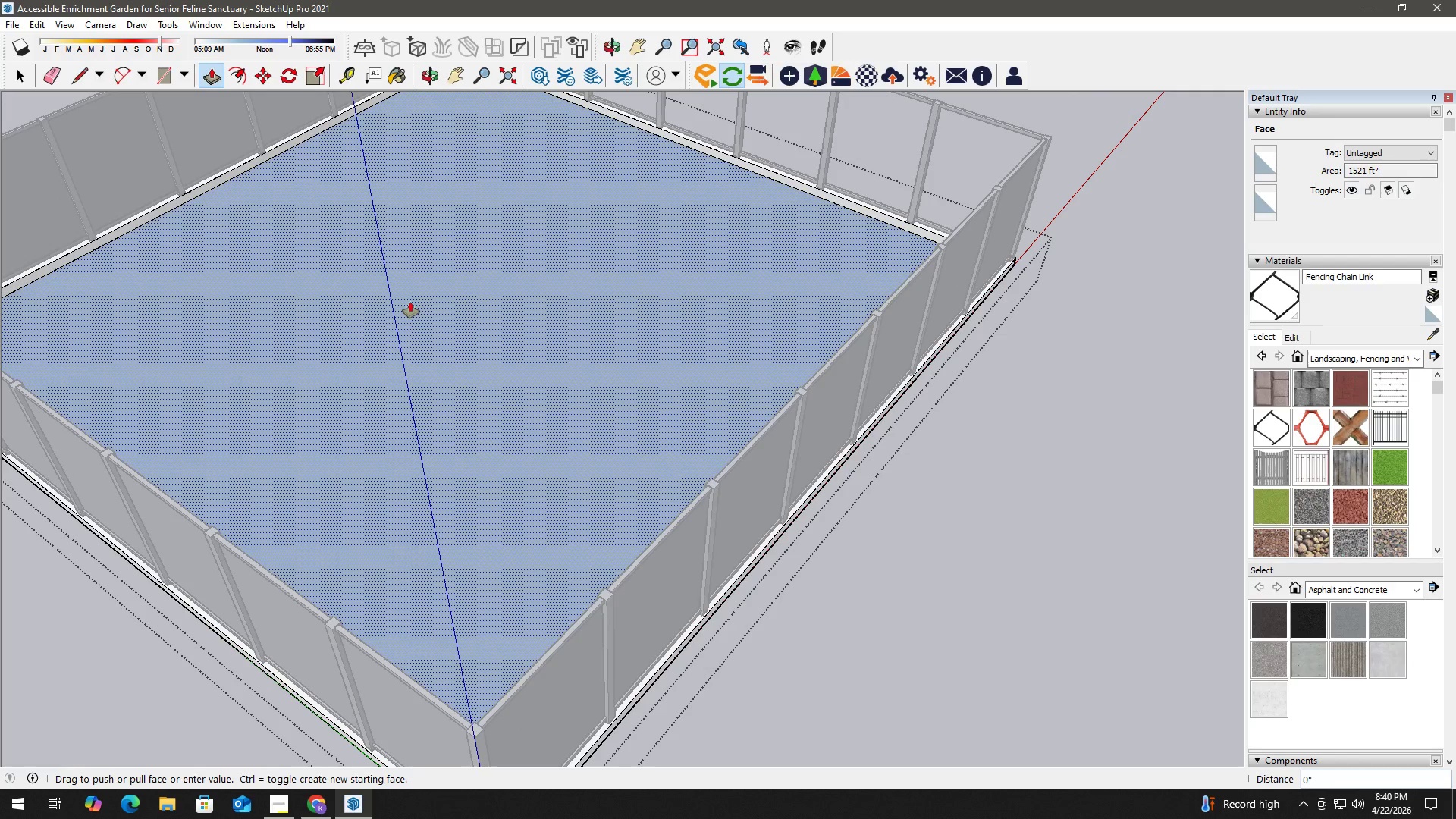 
left_click([410, 302])
 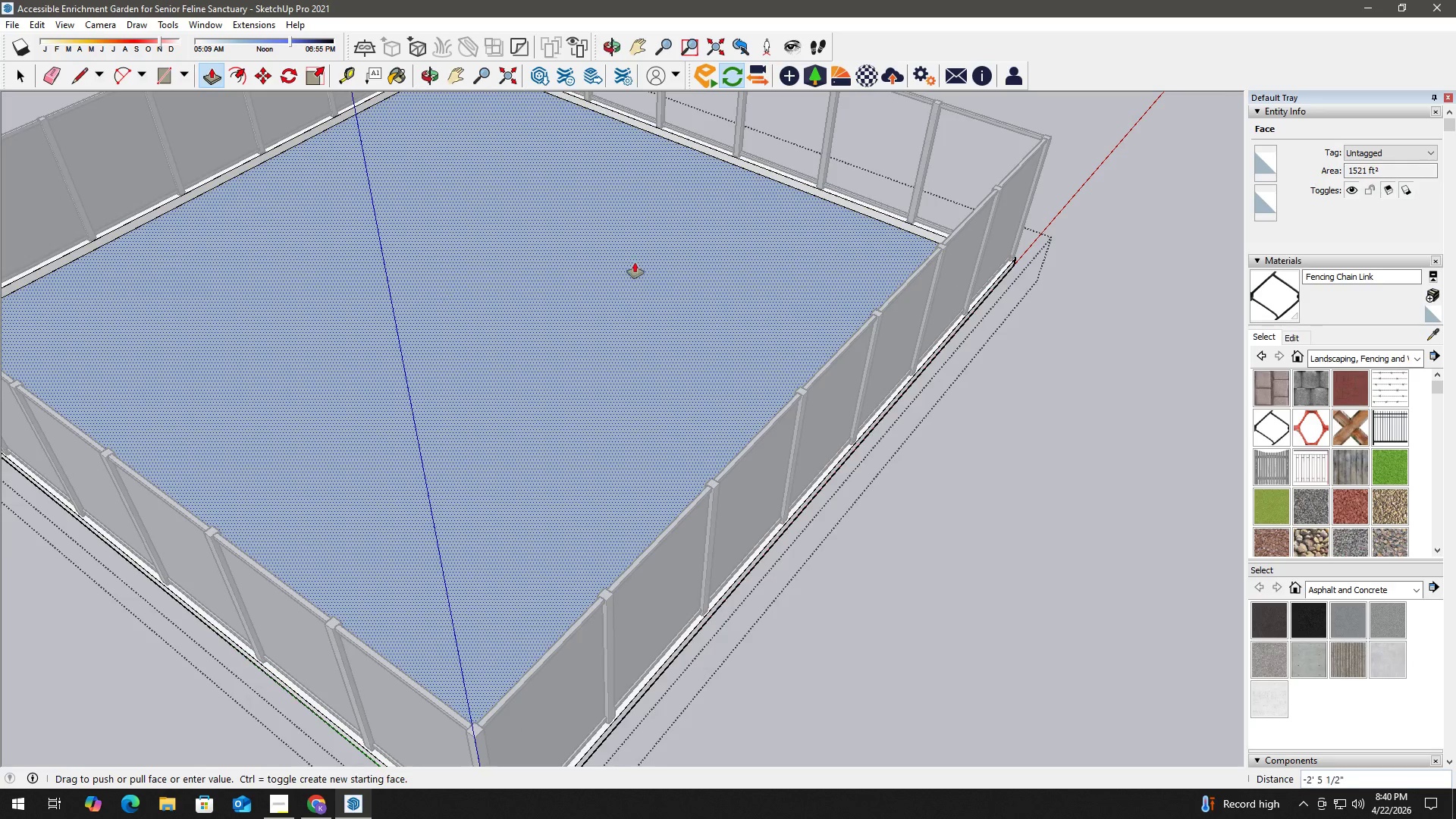 
scroll: coordinate [635, 261], scroll_direction: up, amount: 2.0
 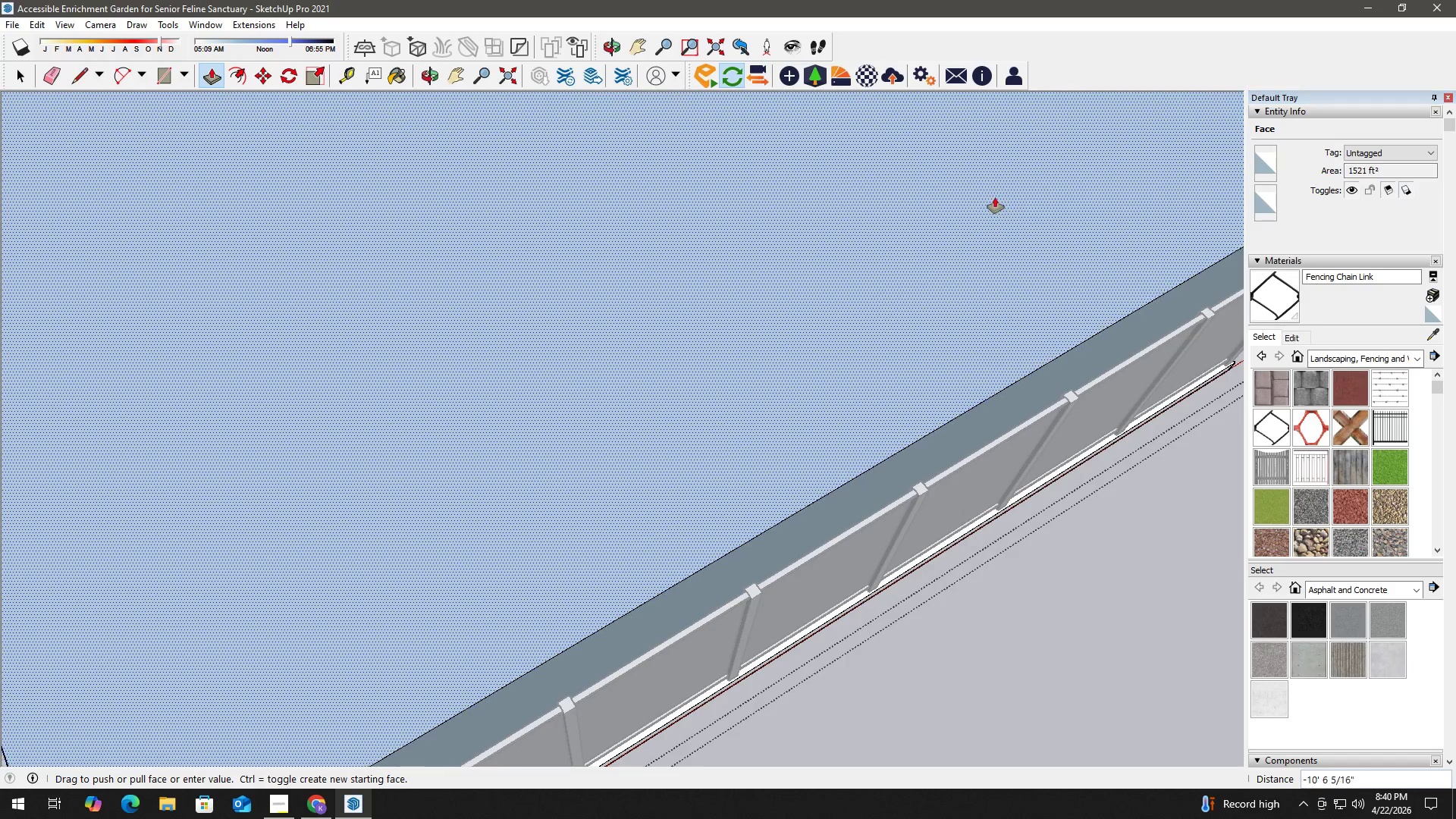 
scroll: coordinate [971, 260], scroll_direction: down, amount: 3.0
 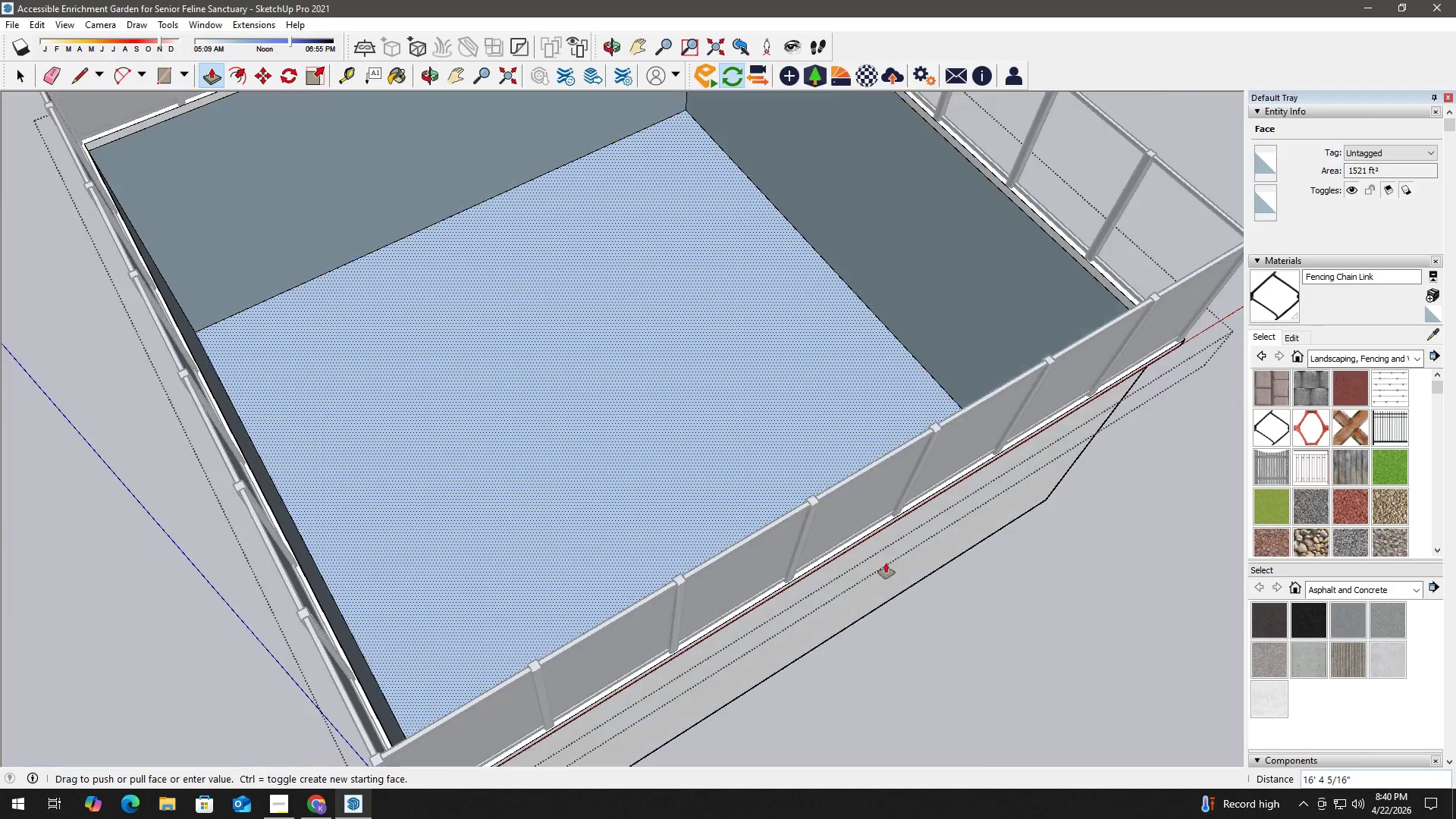 
scroll: coordinate [789, 563], scroll_direction: up, amount: 4.0
 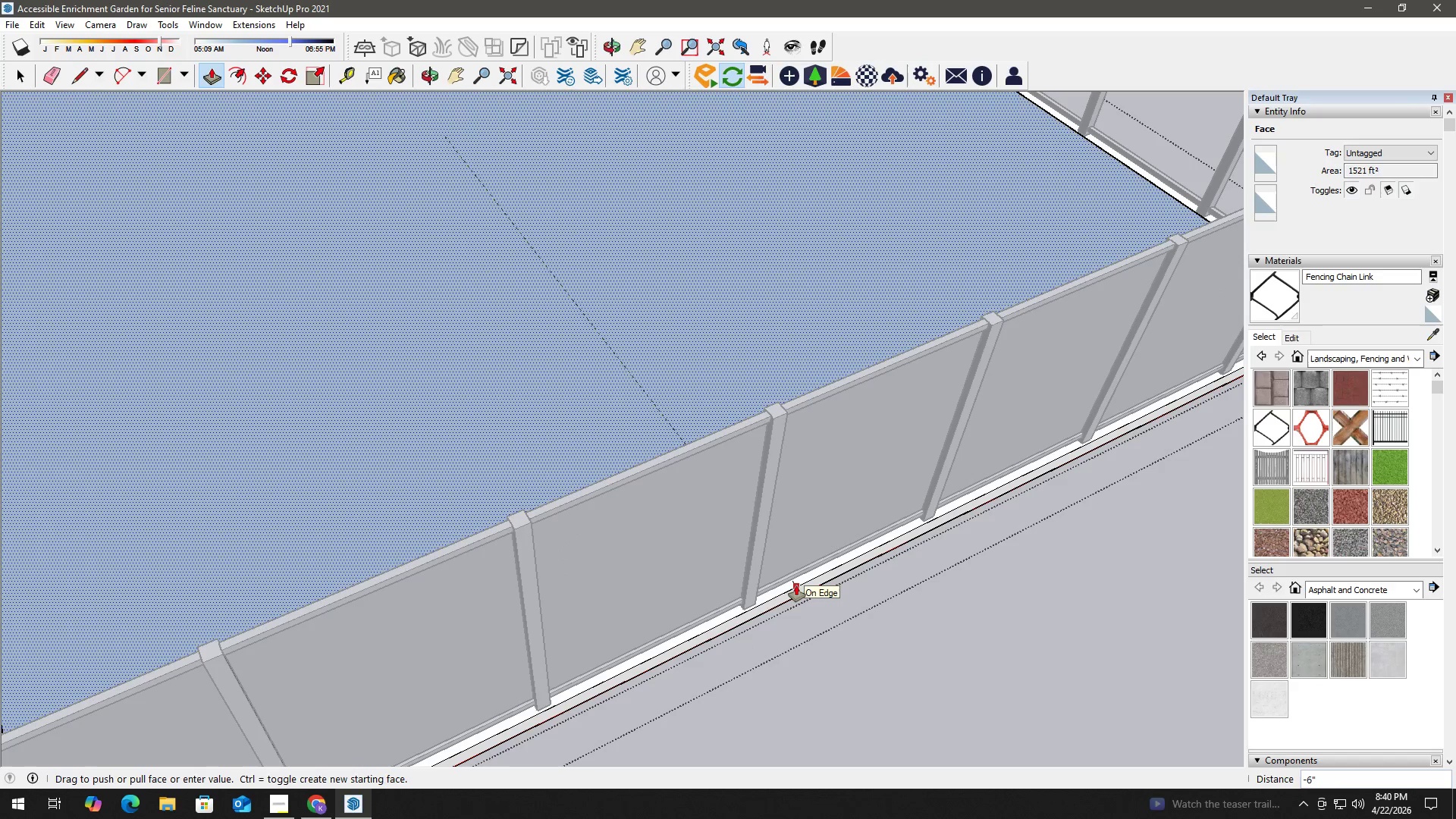 
left_click([796, 585])
 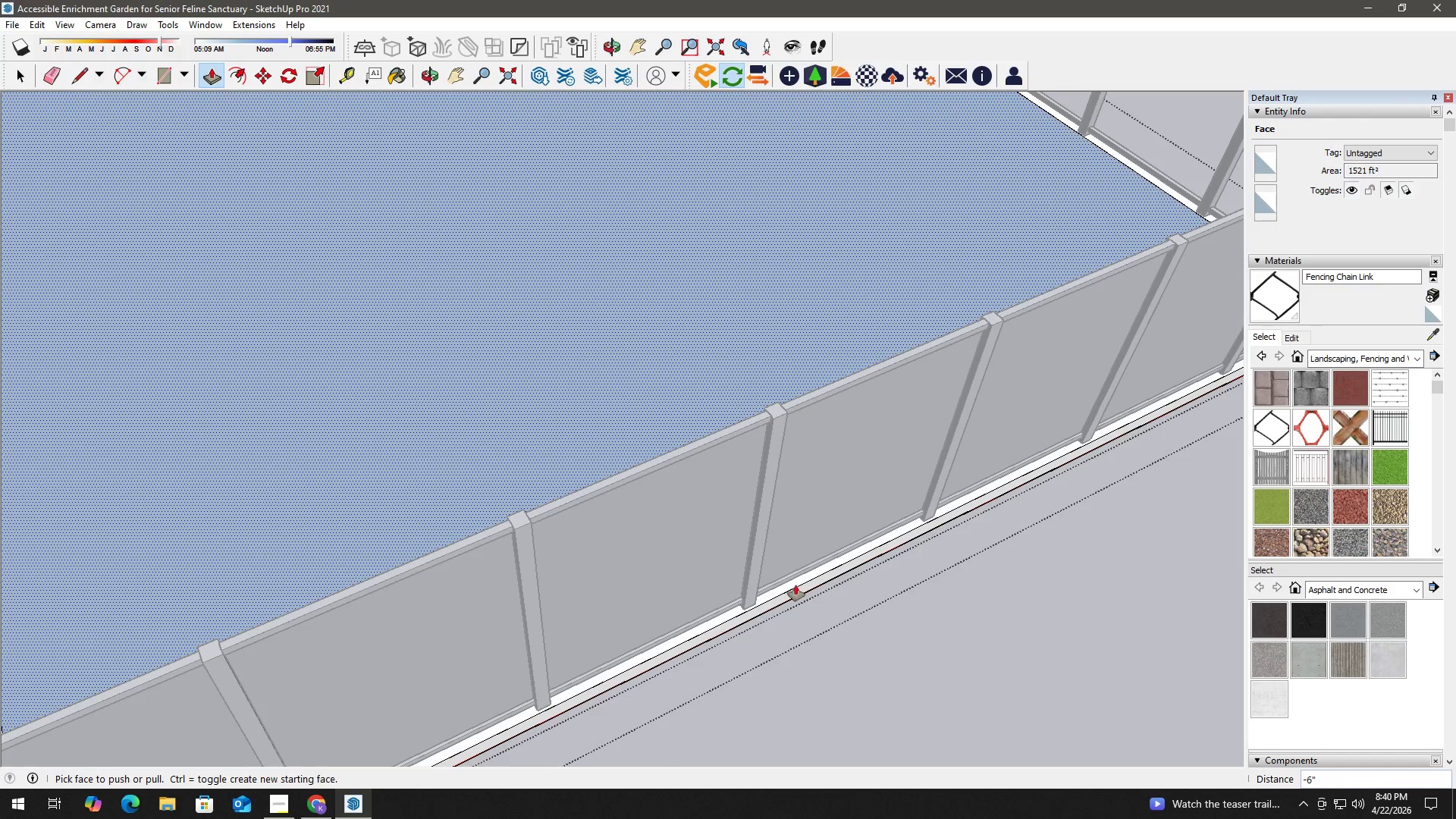 
key(Space)
 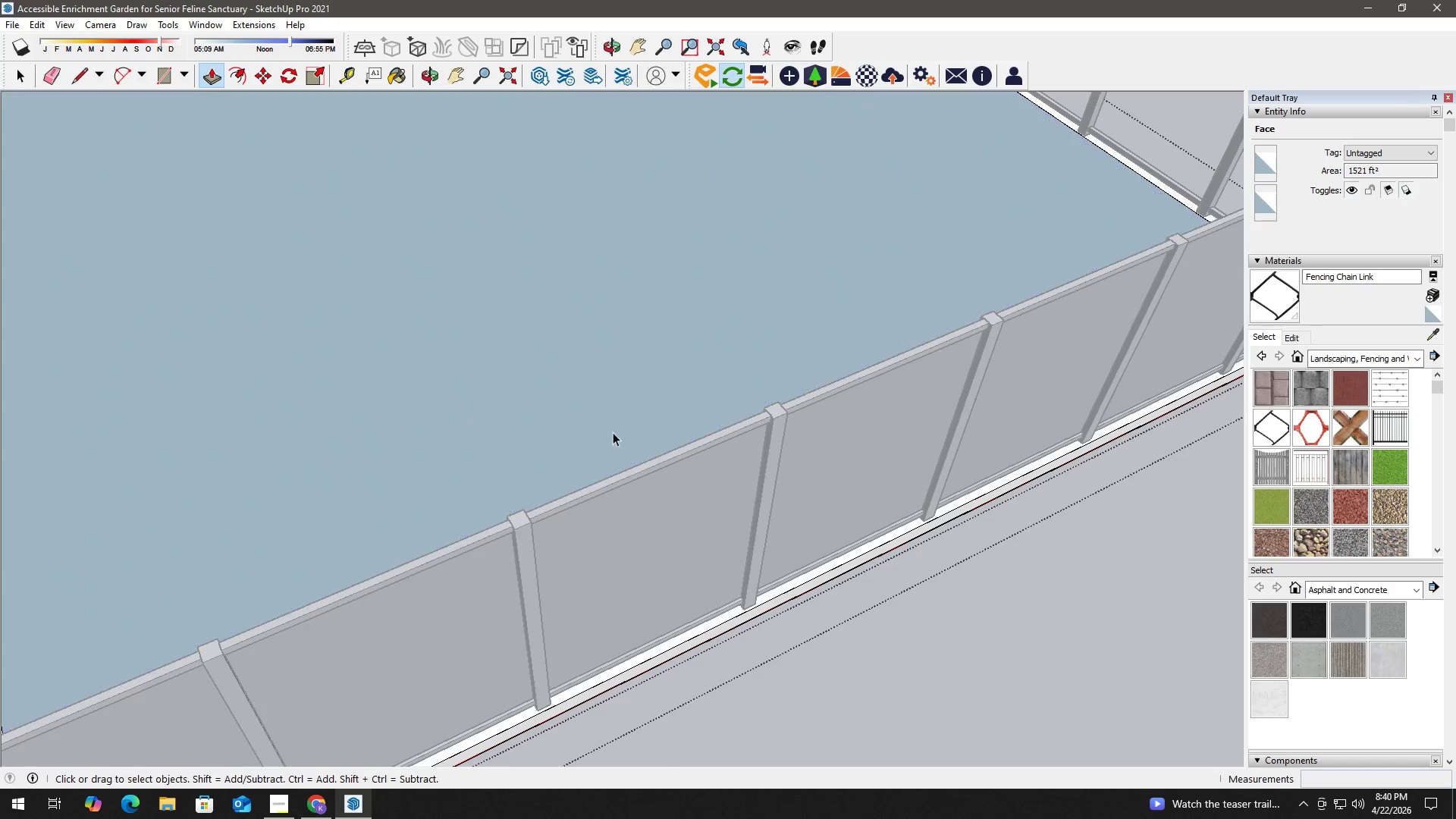 
double_click([579, 378])
 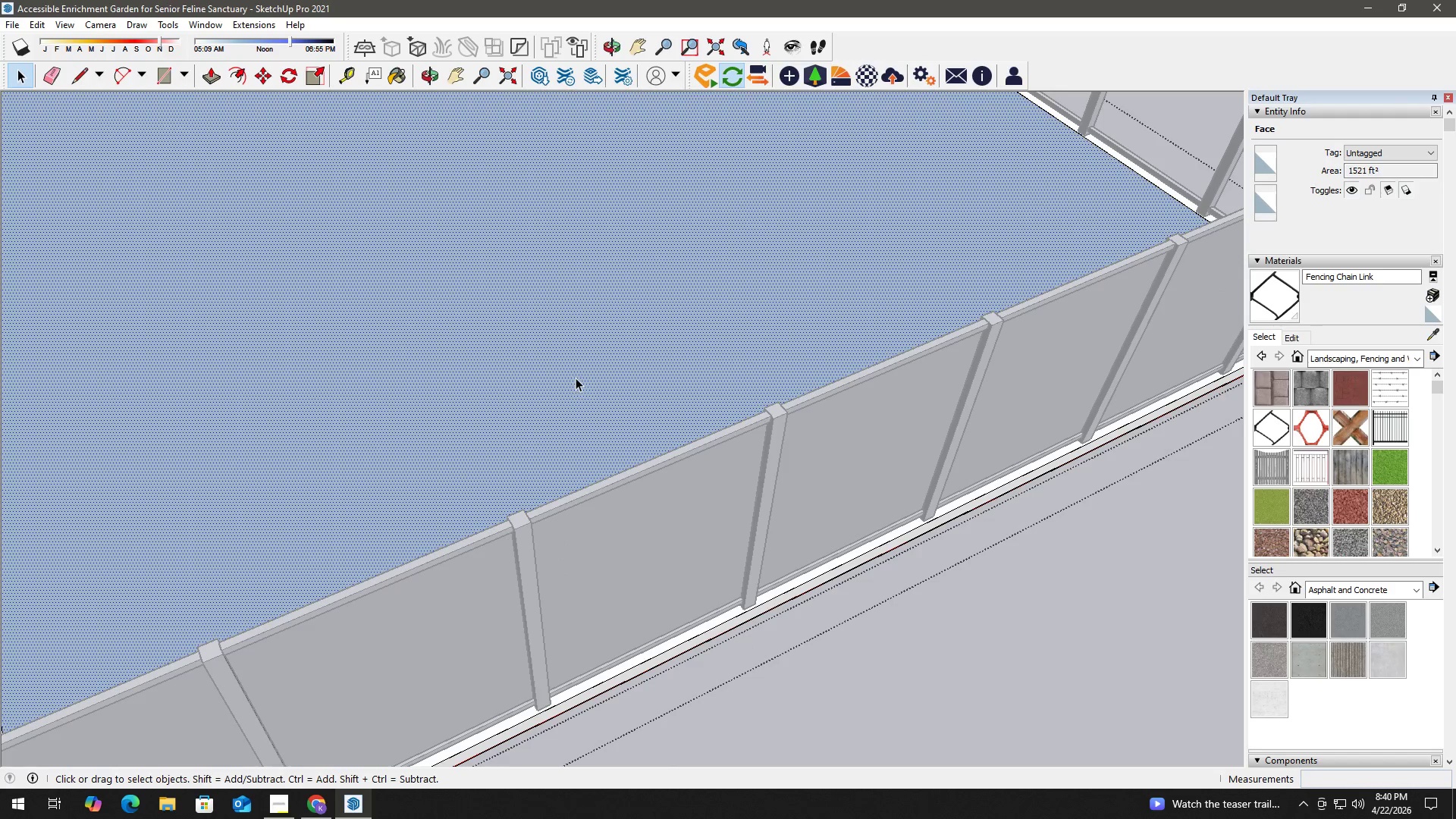 
key(Escape)
 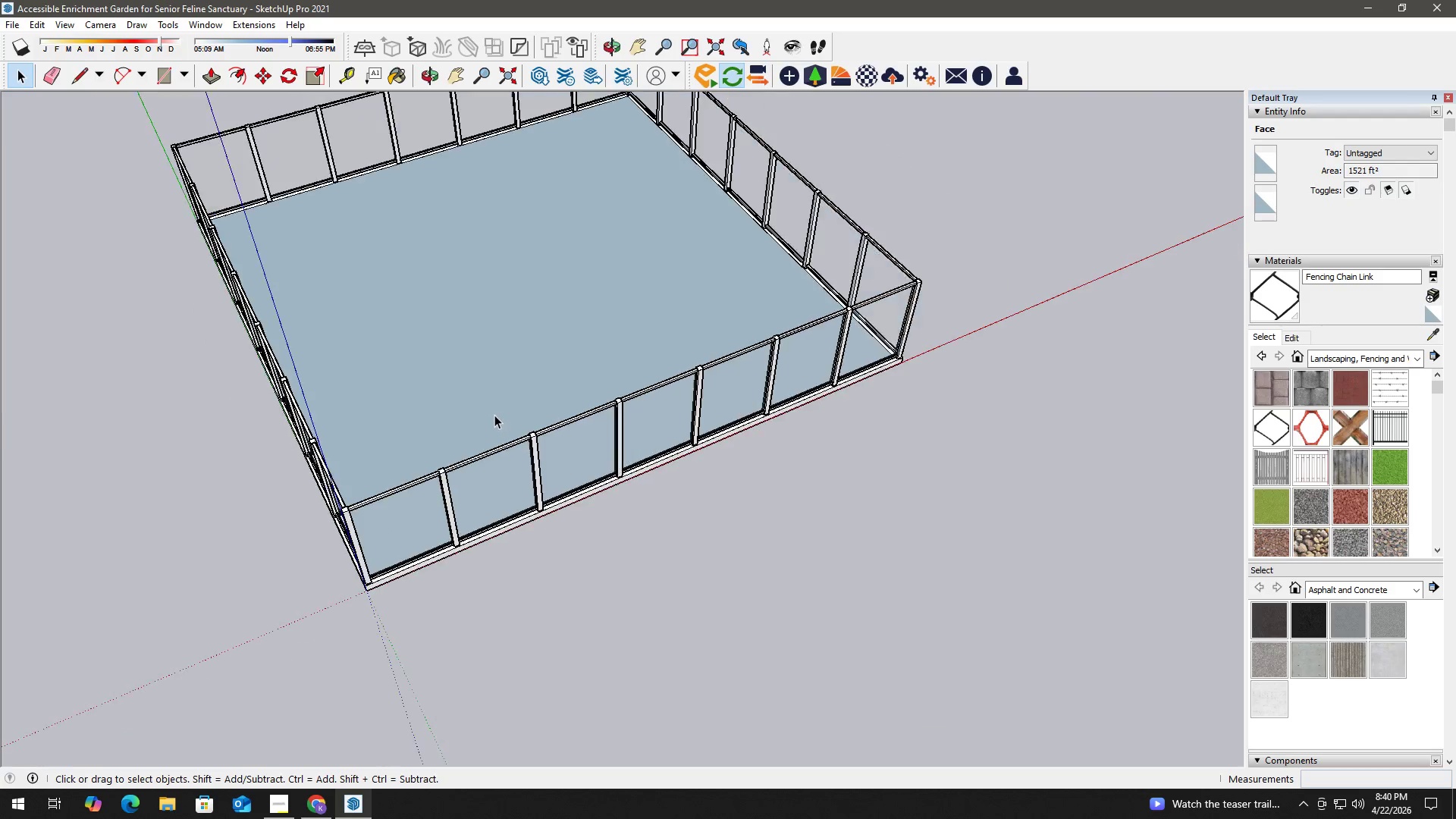 
key(Escape)
 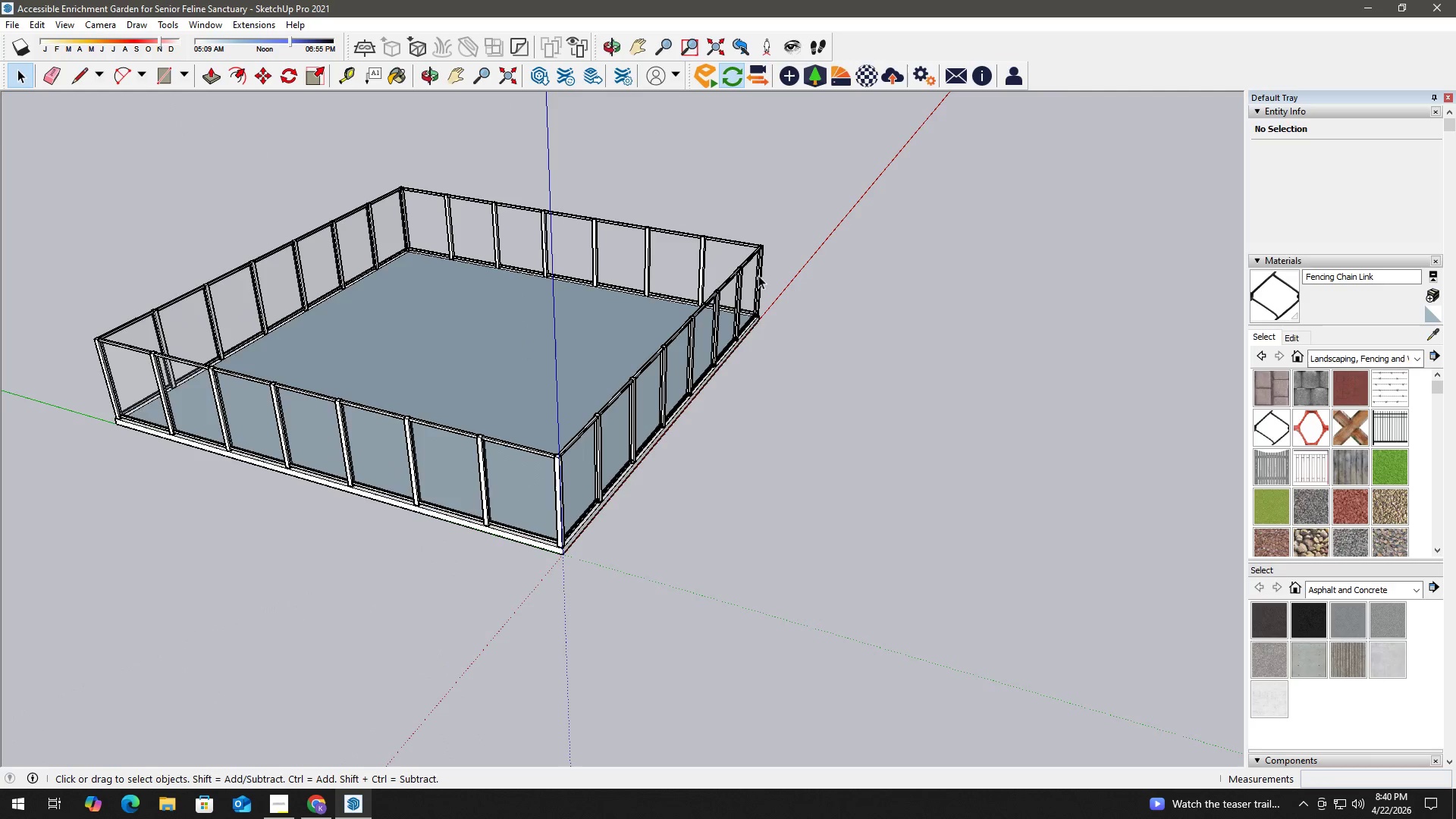 
scroll: coordinate [626, 325], scroll_direction: down, amount: 13.0
 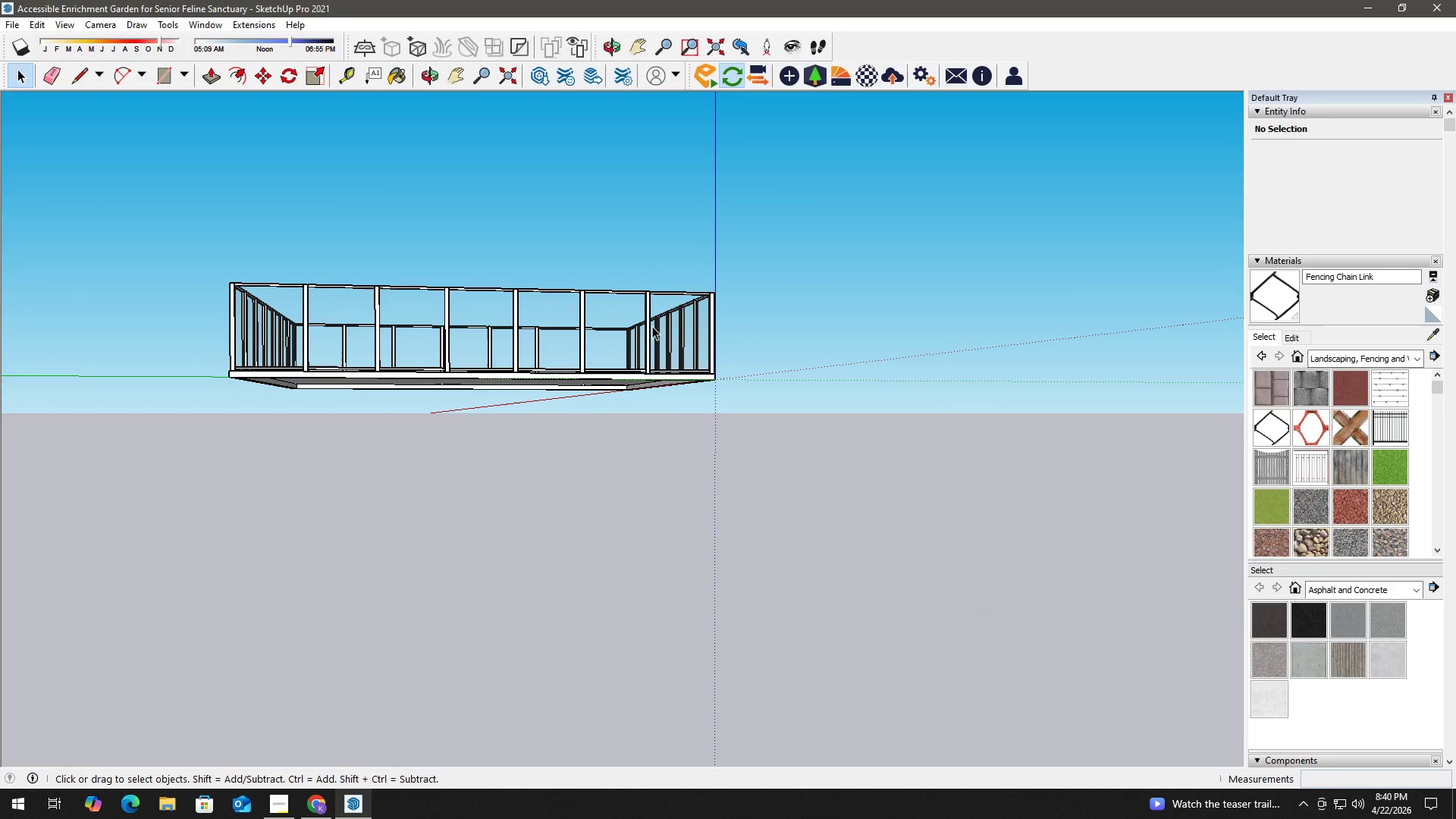 
double_click([652, 326])
 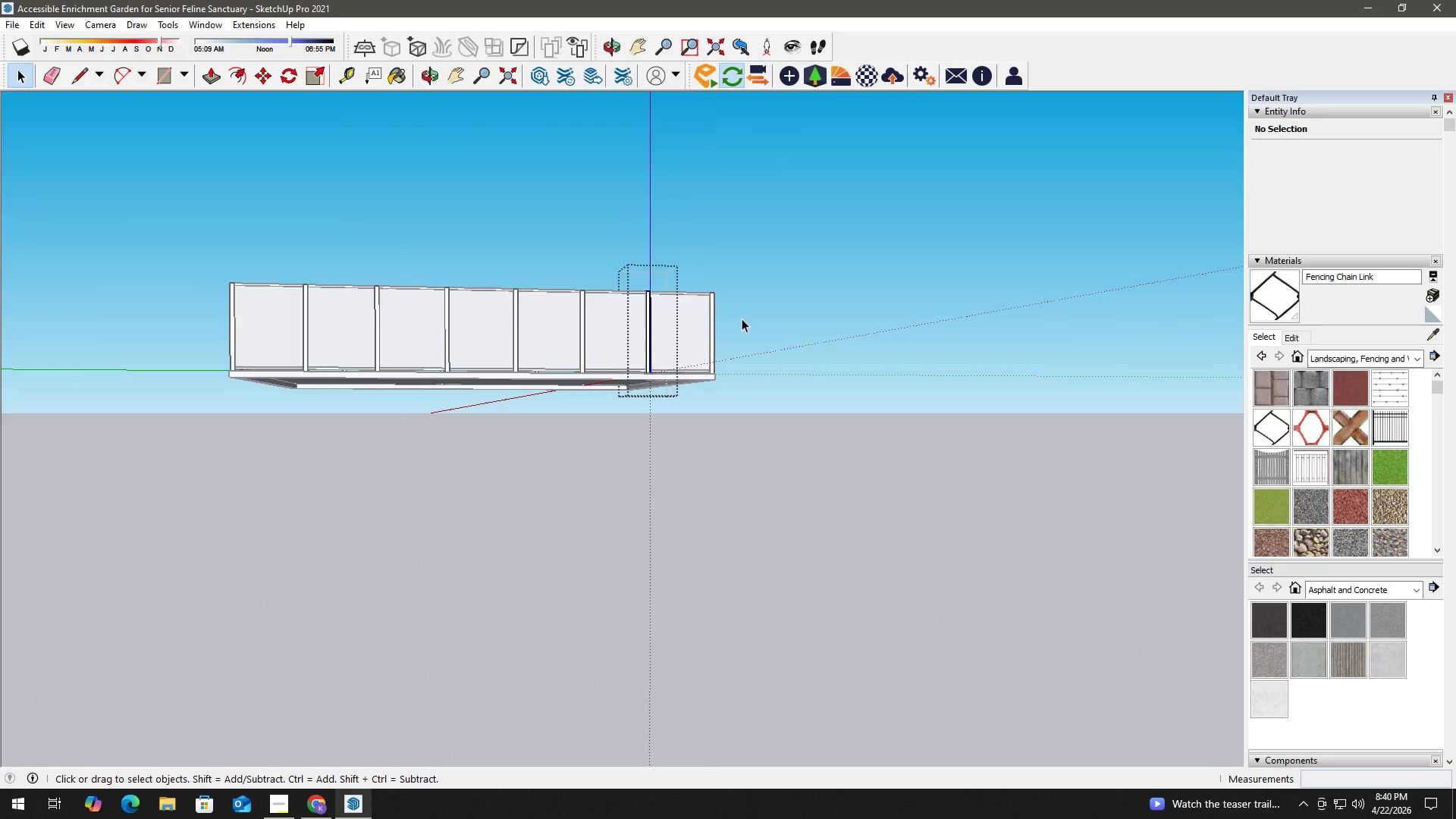 
key(Escape)
 